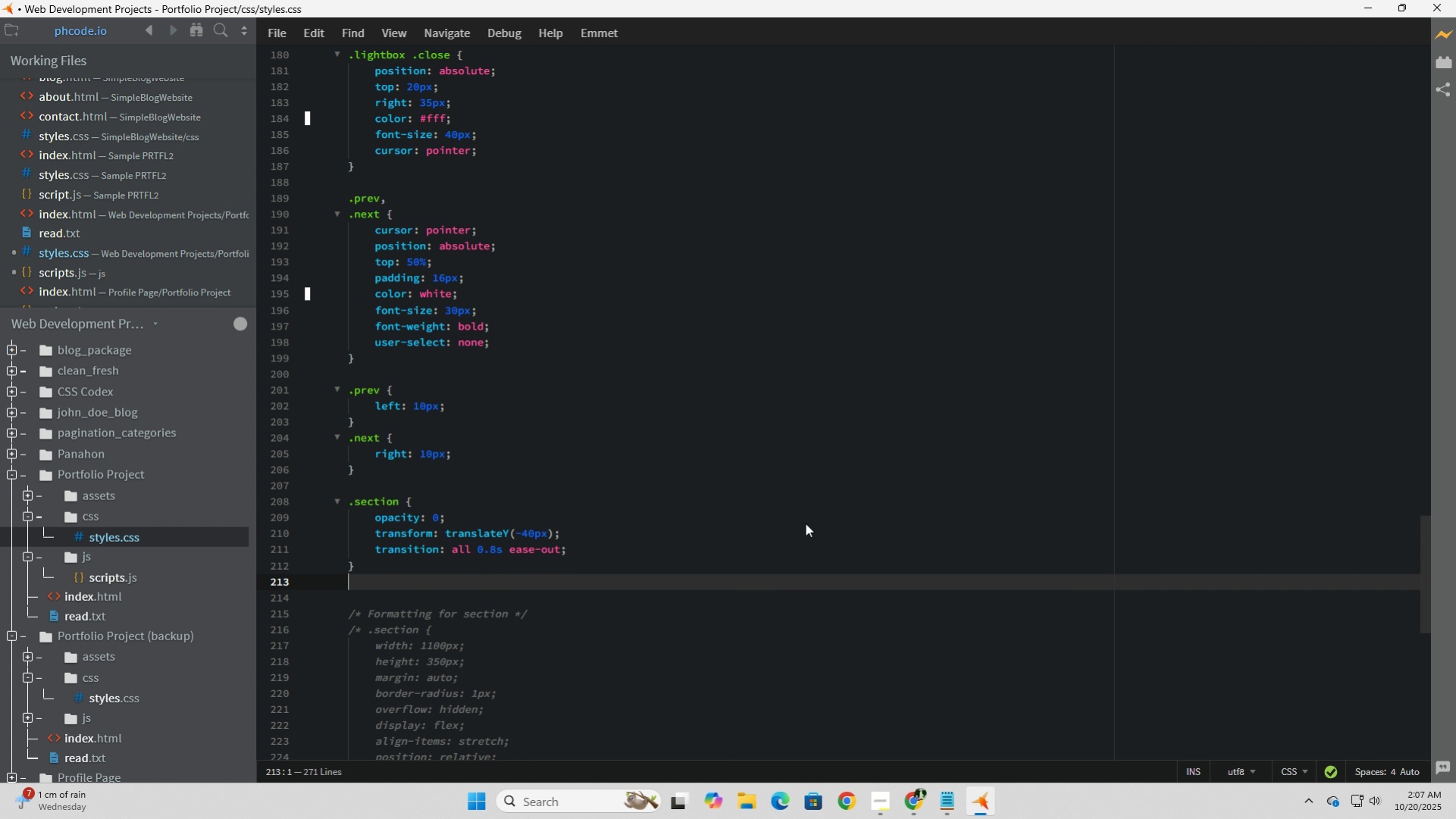 
key(Enter)
 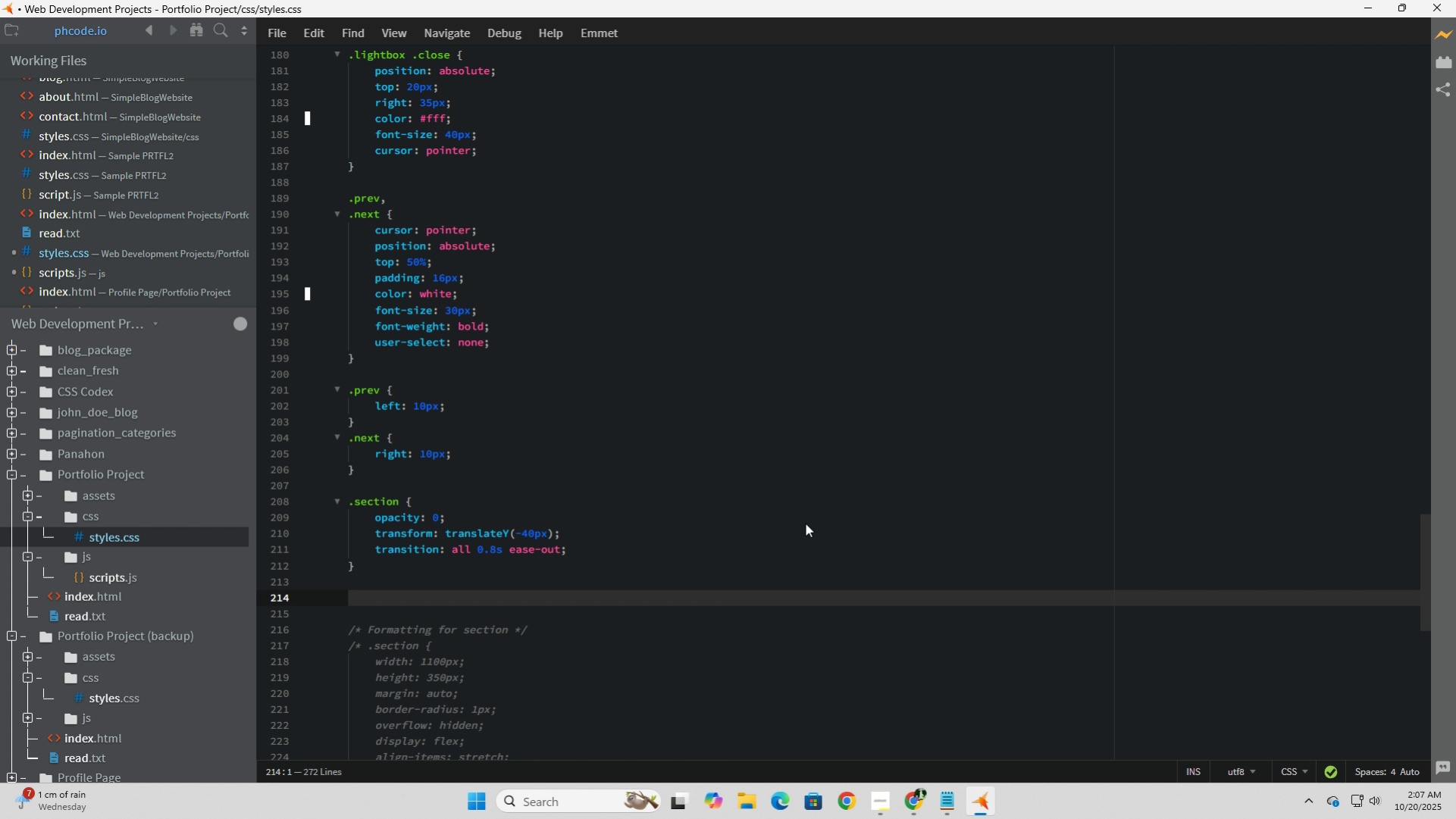 
wait(29.76)
 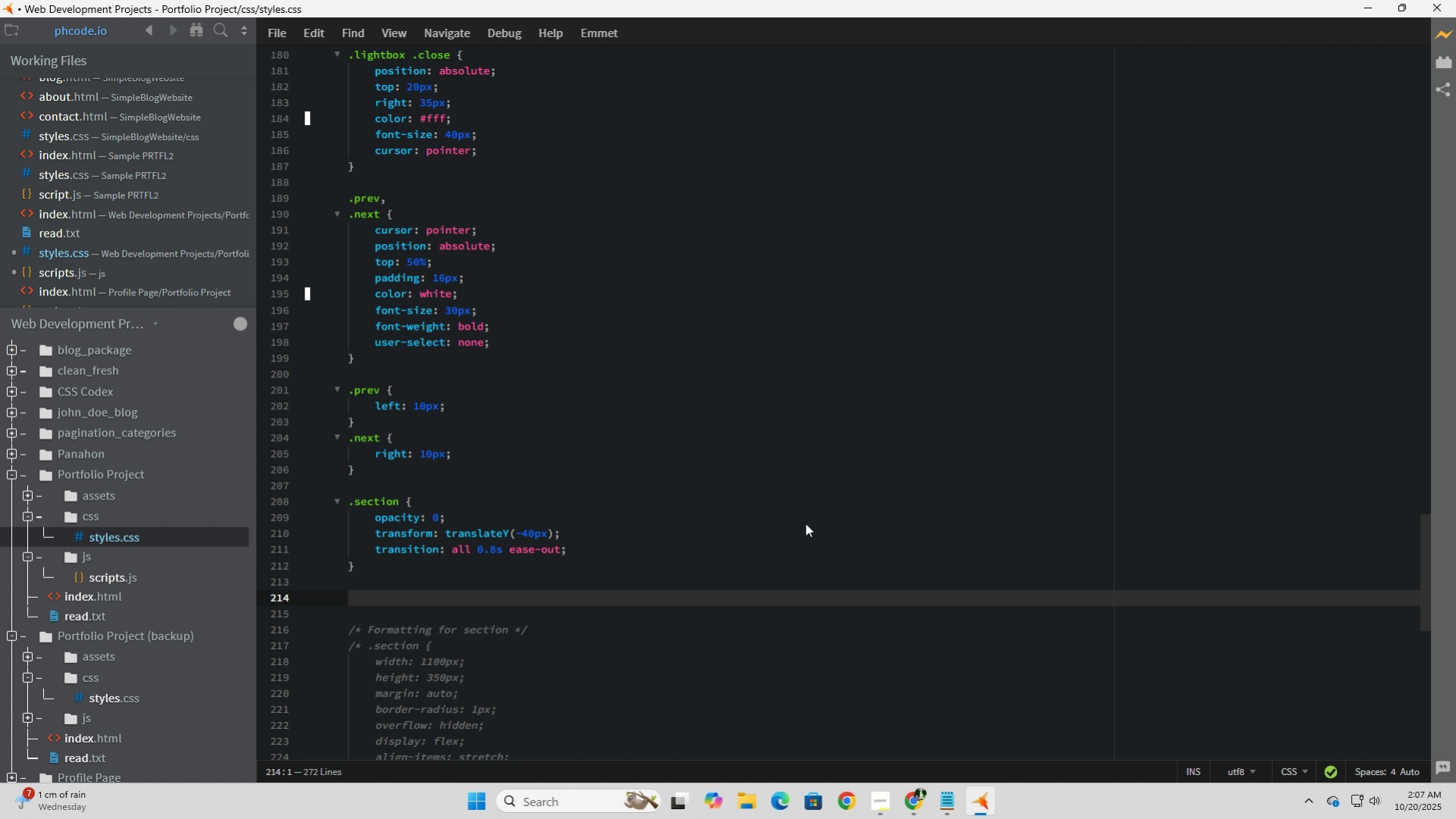 
left_click([58, 558])
 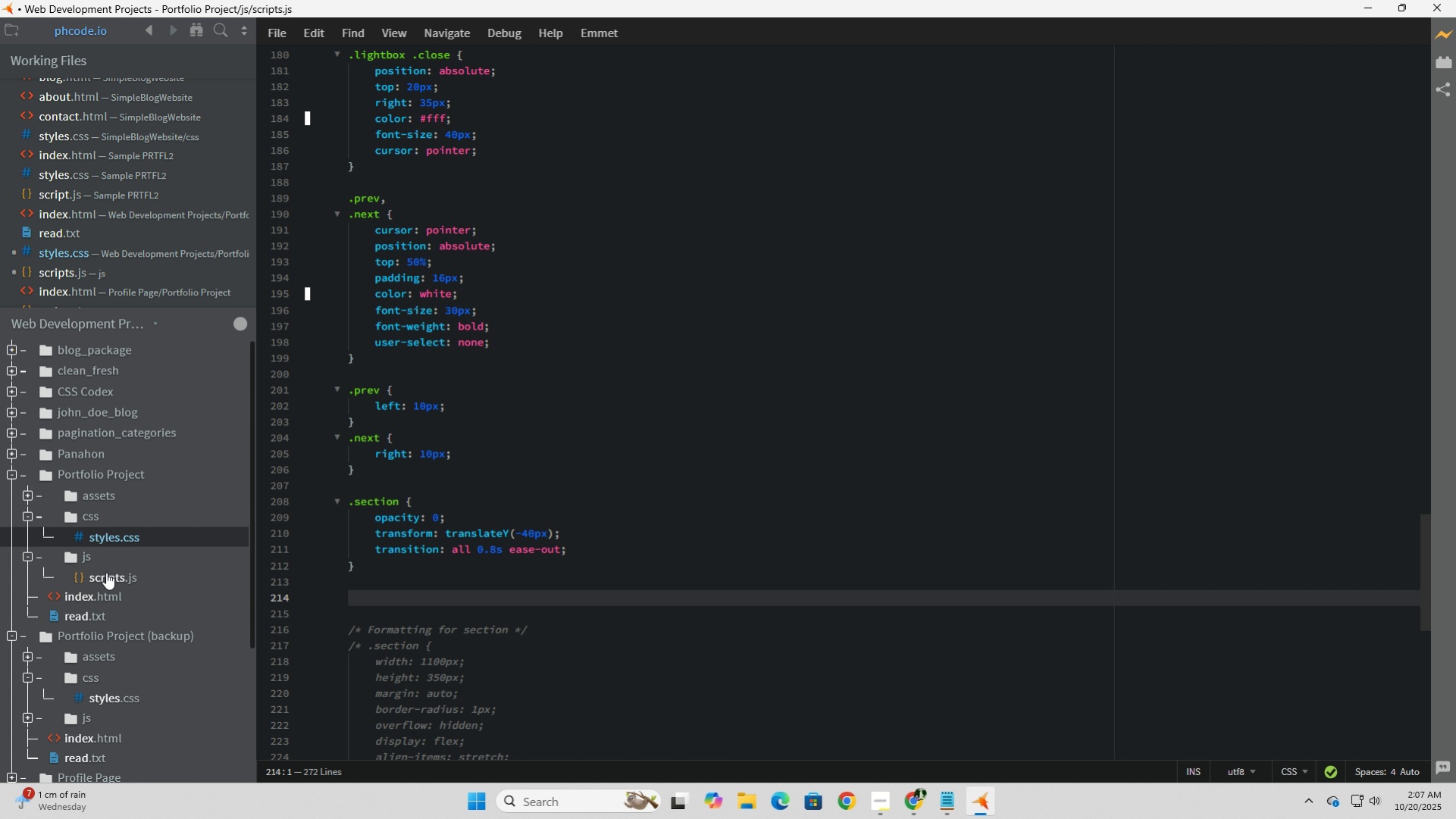 
left_click([106, 572])
 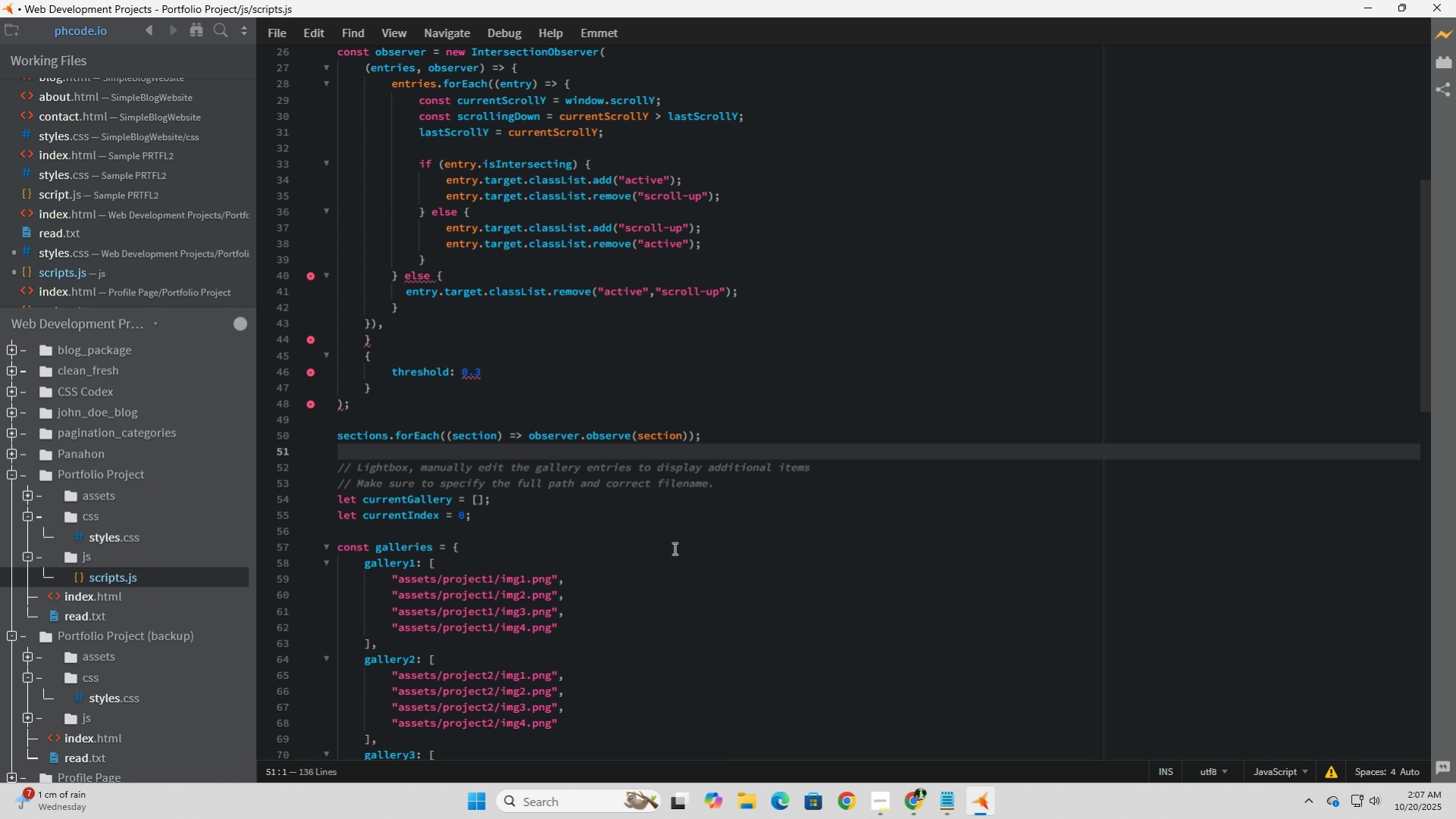 
scroll: coordinate [673, 548], scroll_direction: down, amount: 5.0
 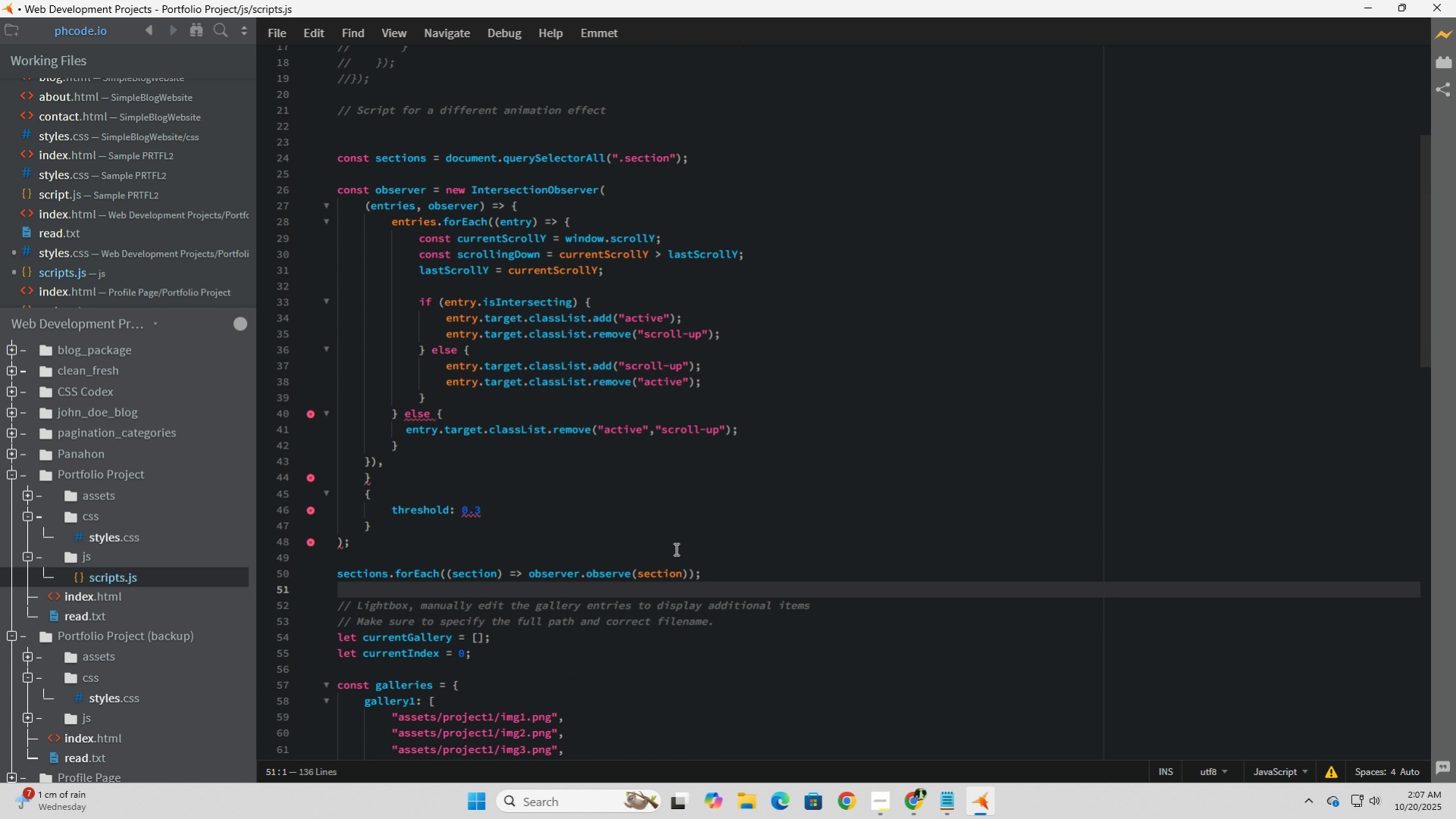 
scroll: coordinate [675, 549], scroll_direction: up, amount: 4.0
 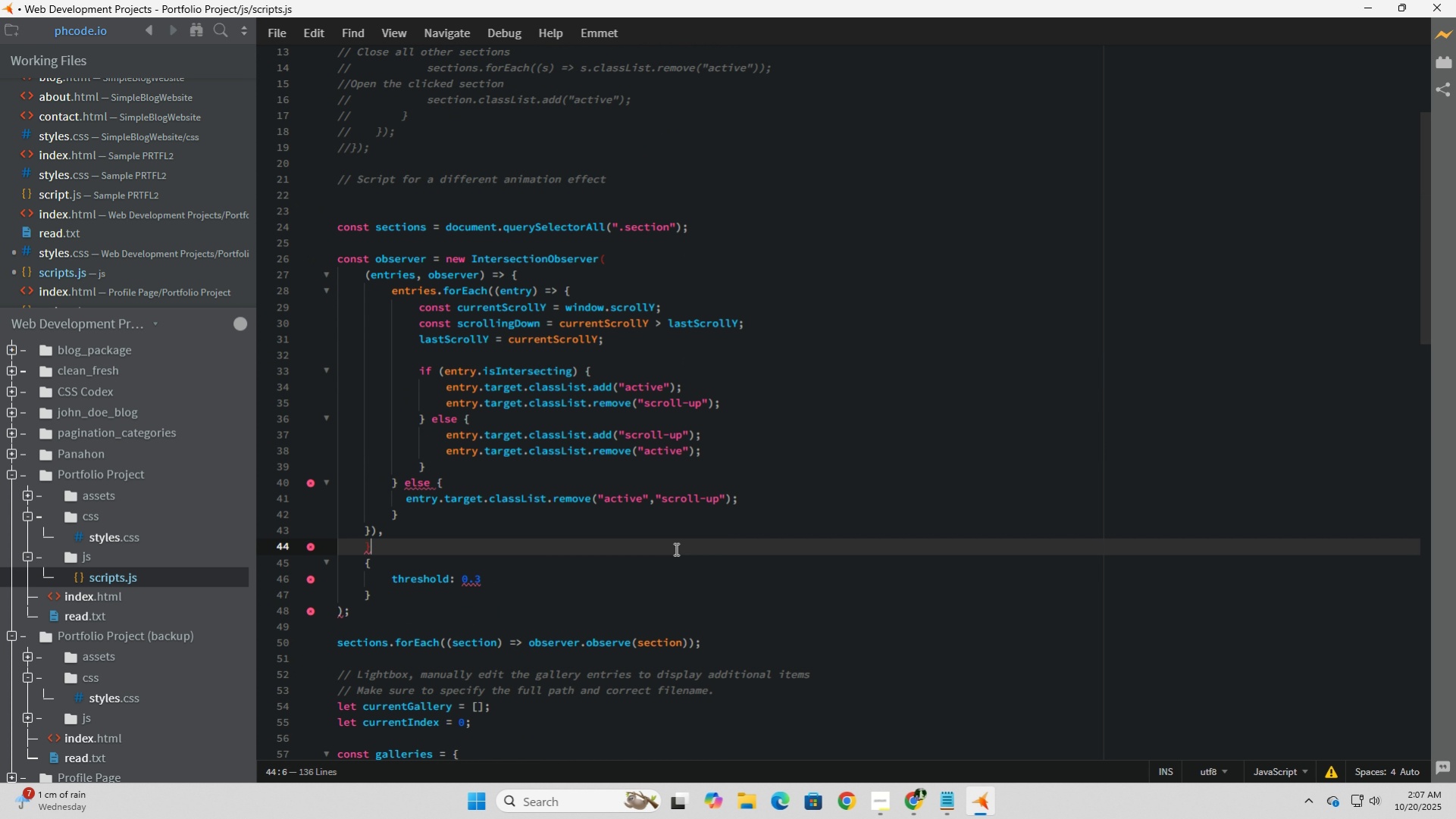 
left_click([675, 549])
 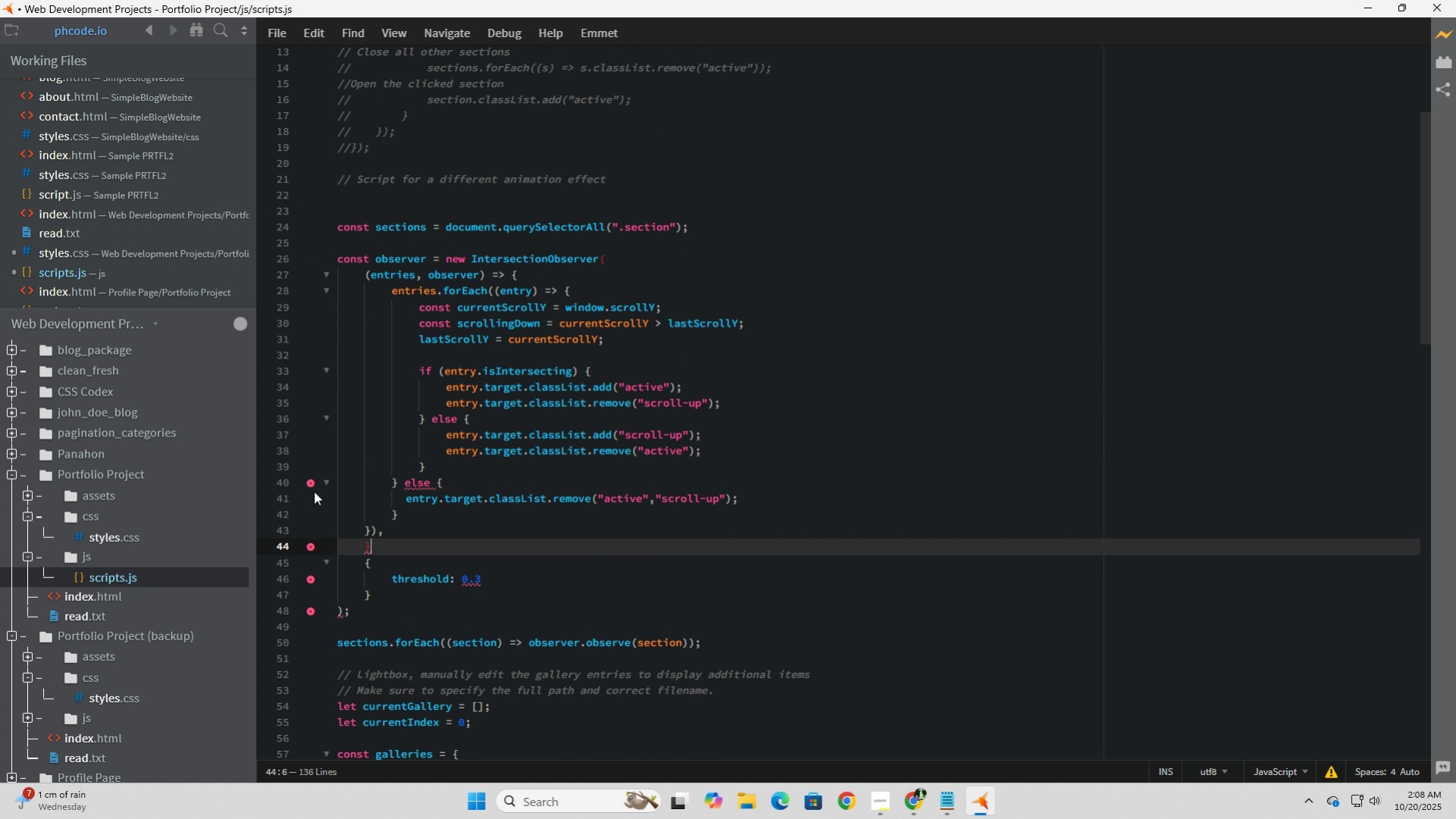 
left_click([317, 486])
 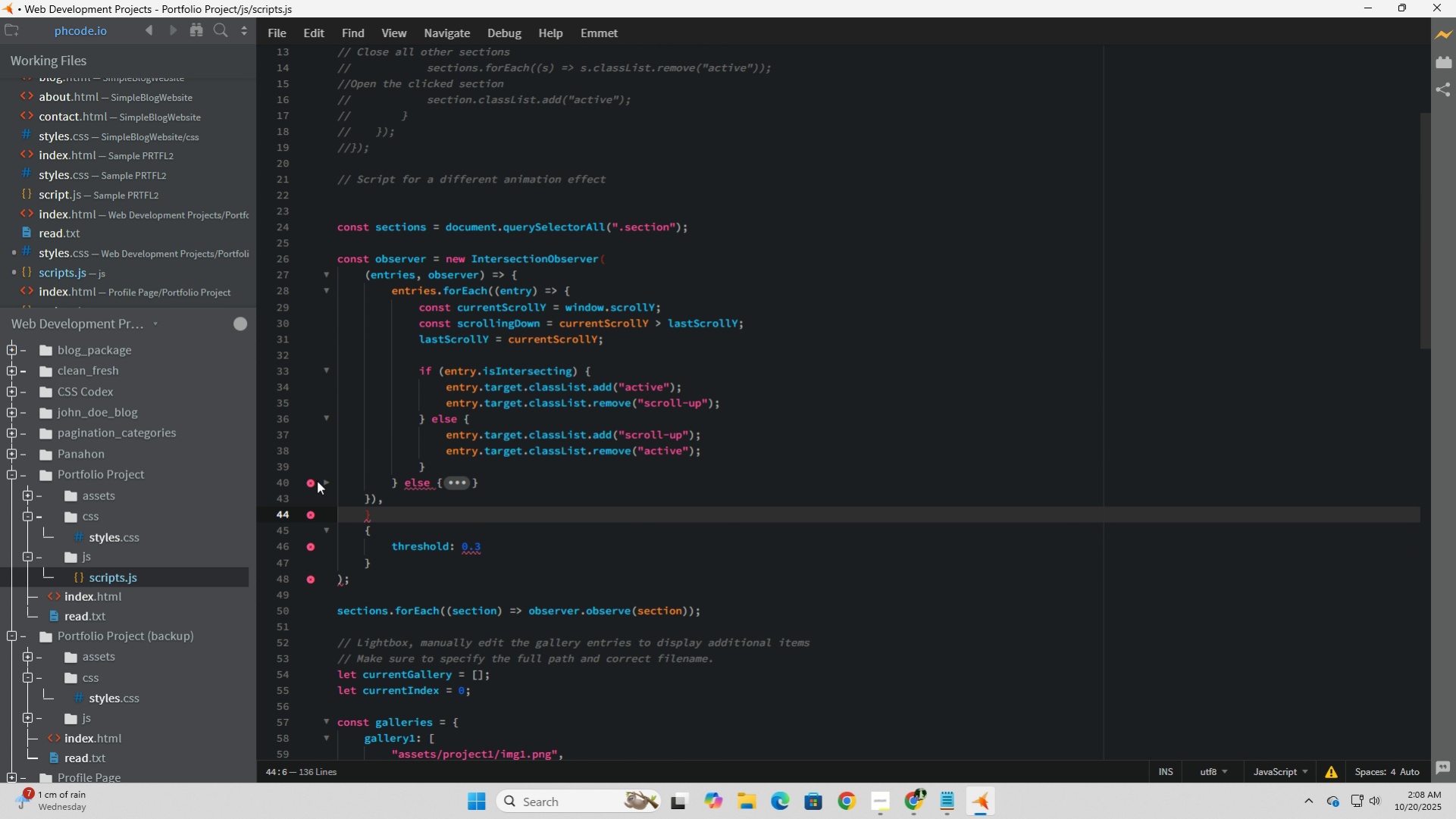 
left_click([317, 480])
 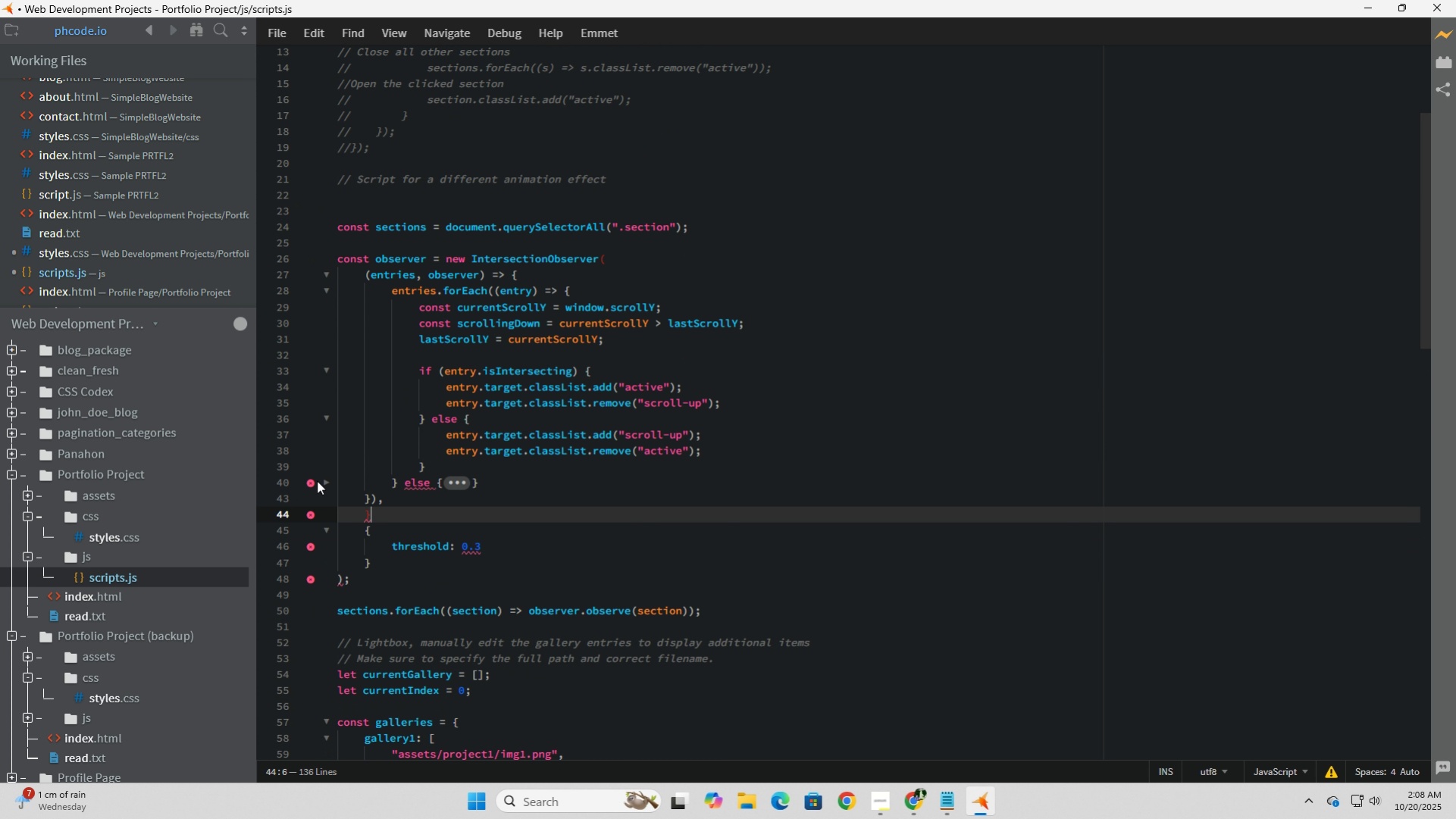 
left_click([317, 480])
 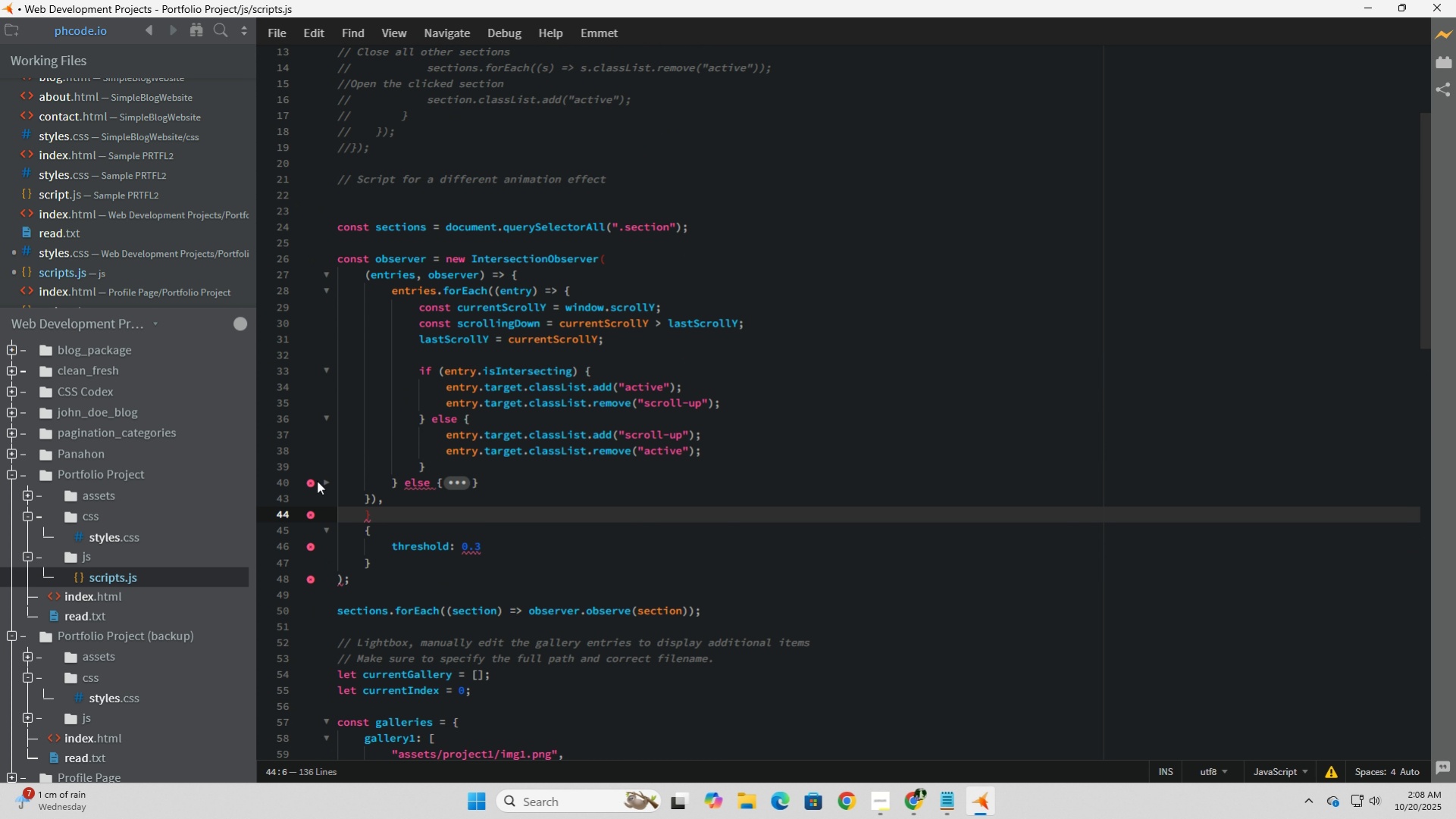 
left_click([317, 480])
 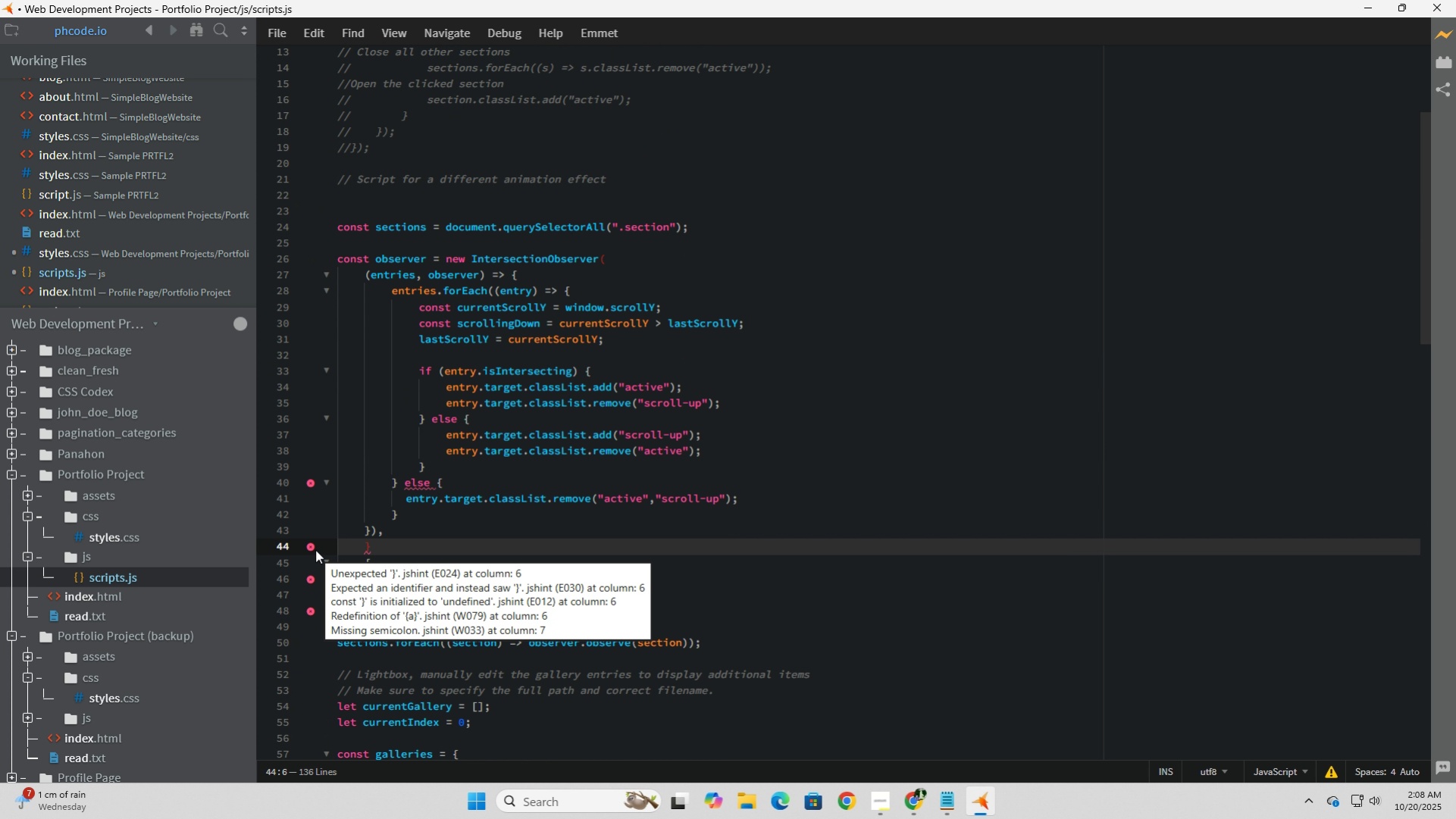 
left_click([315, 549])
 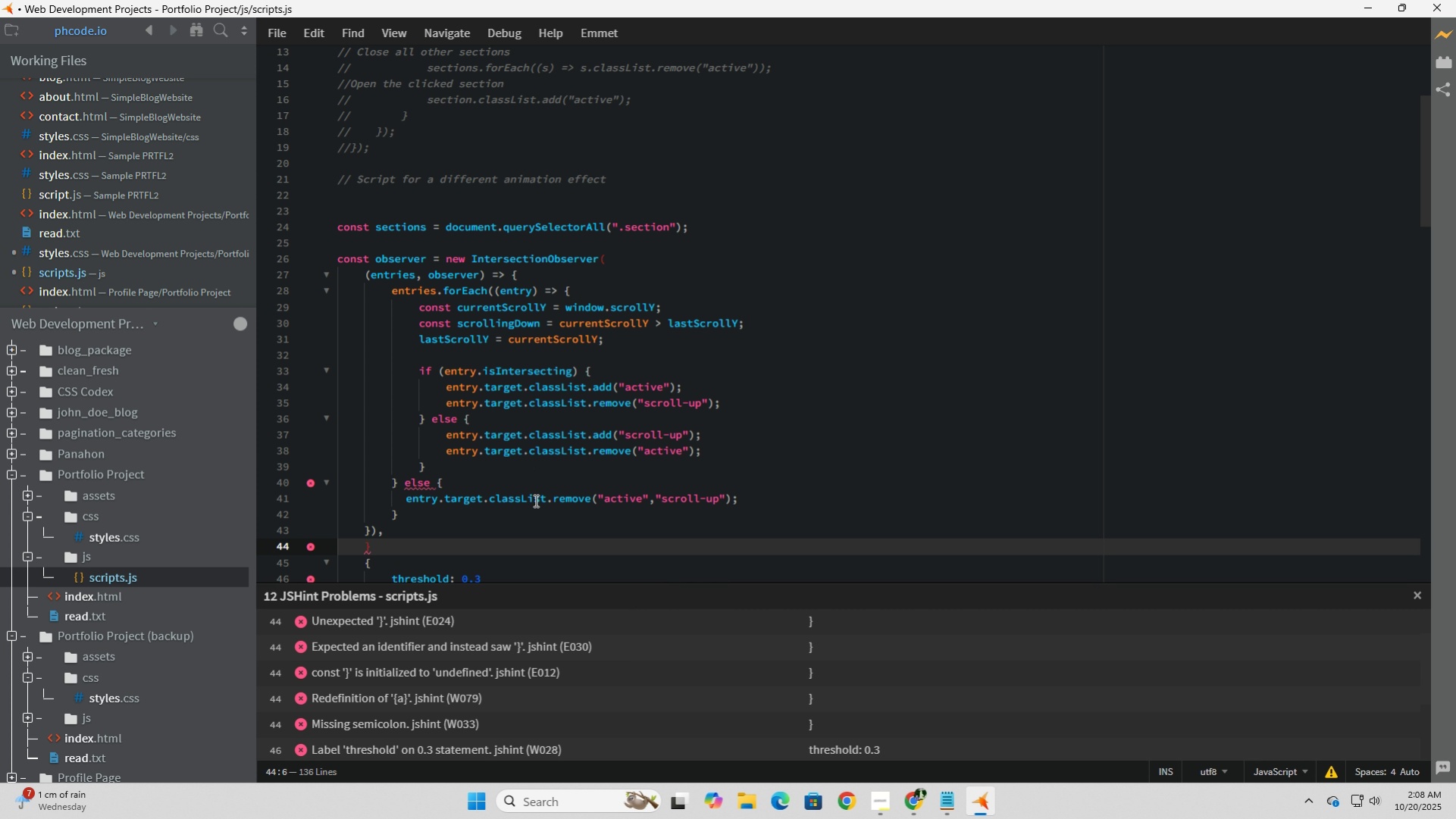 
left_click([423, 555])
 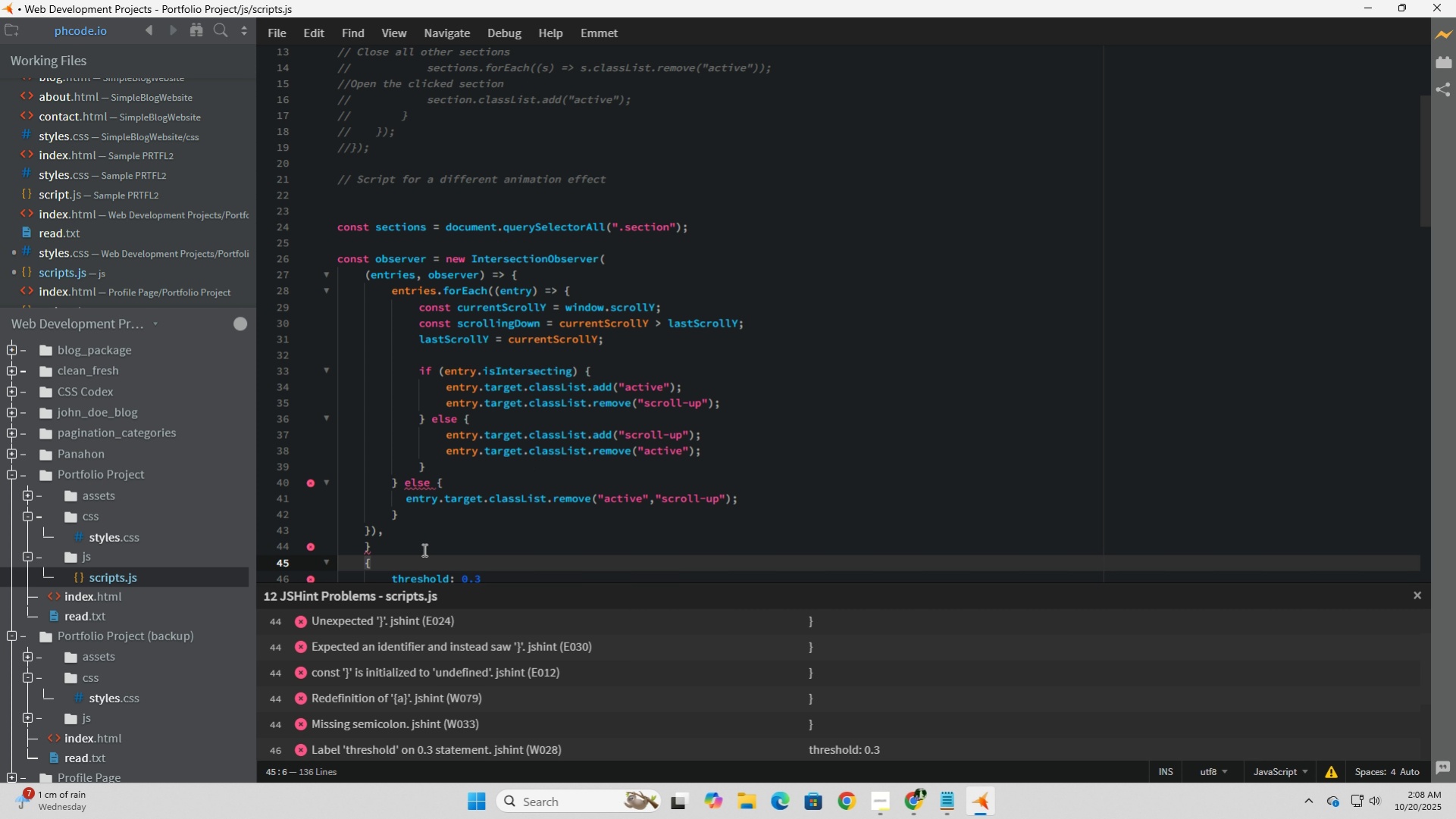 
left_click([423, 549])
 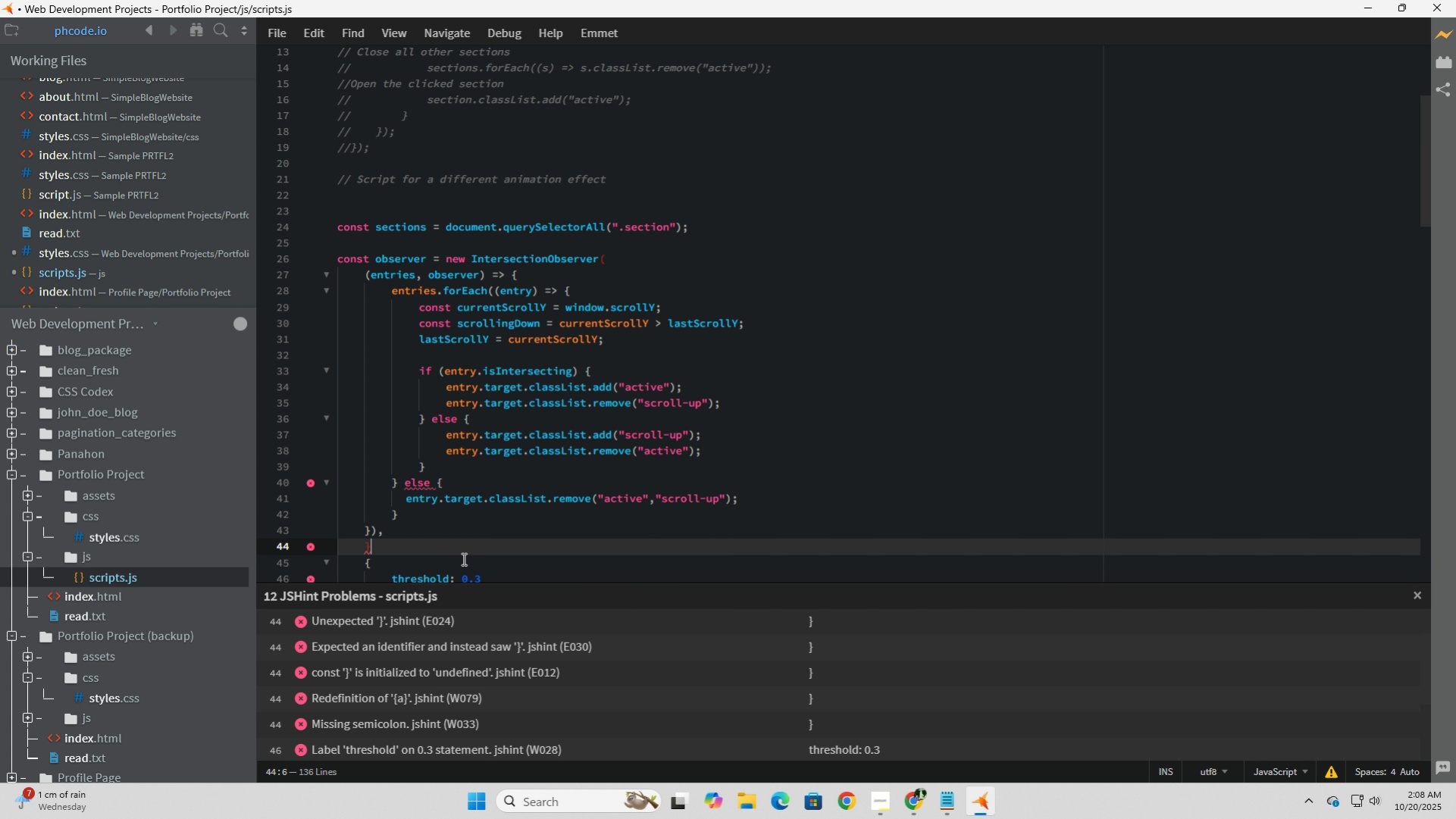 
left_click([462, 558])
 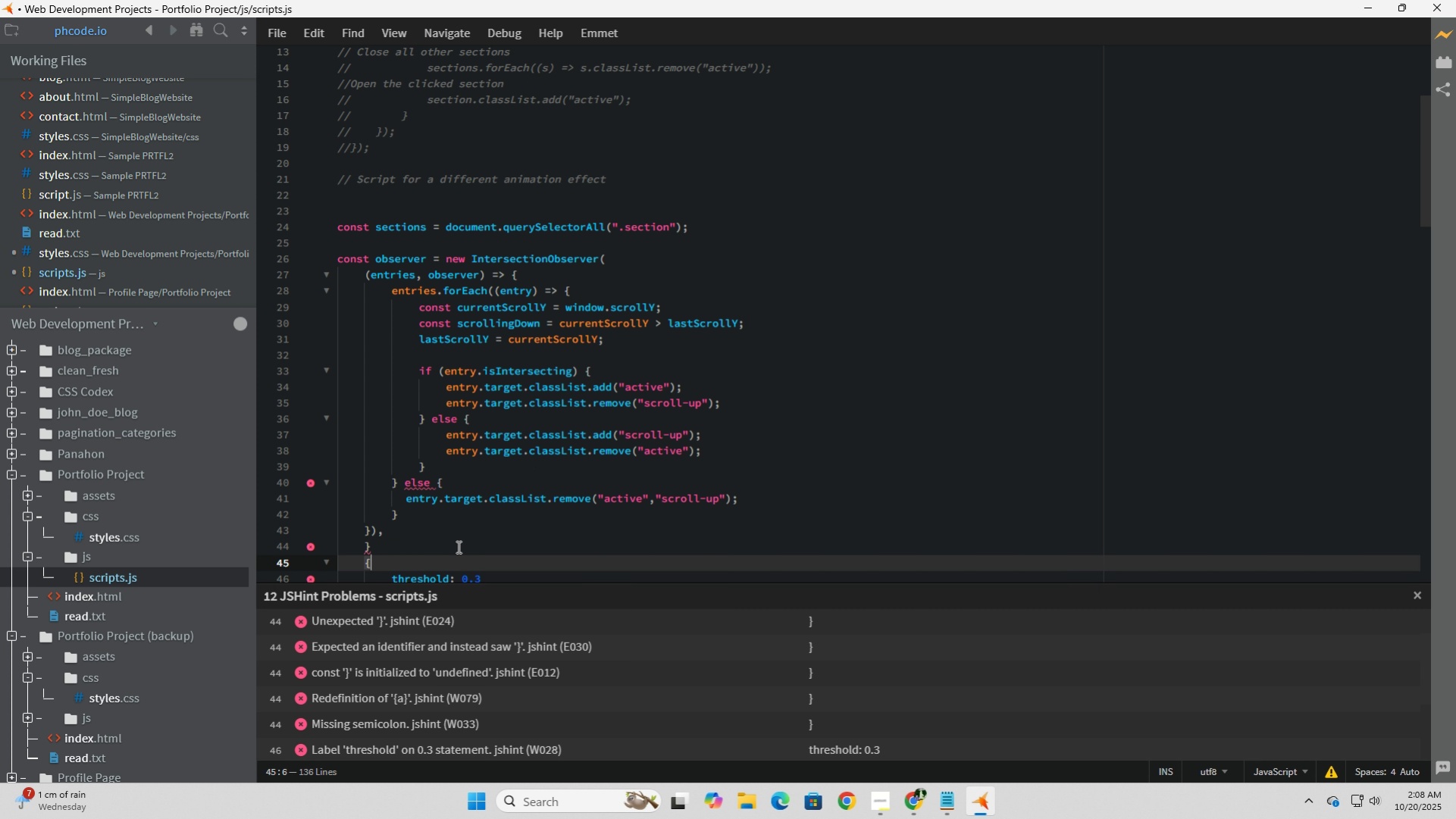 
left_click([457, 546])
 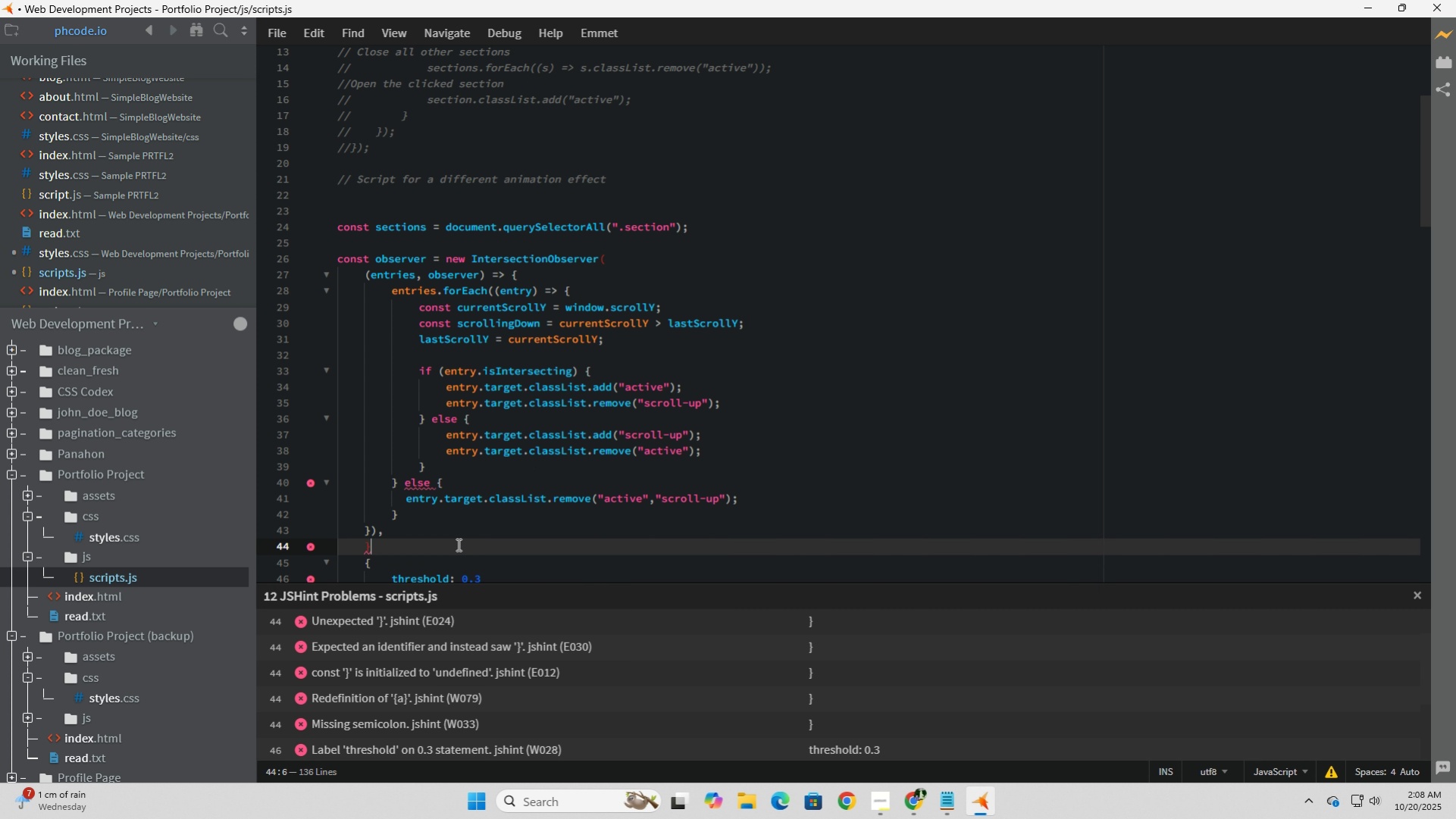 
key(Comma)
 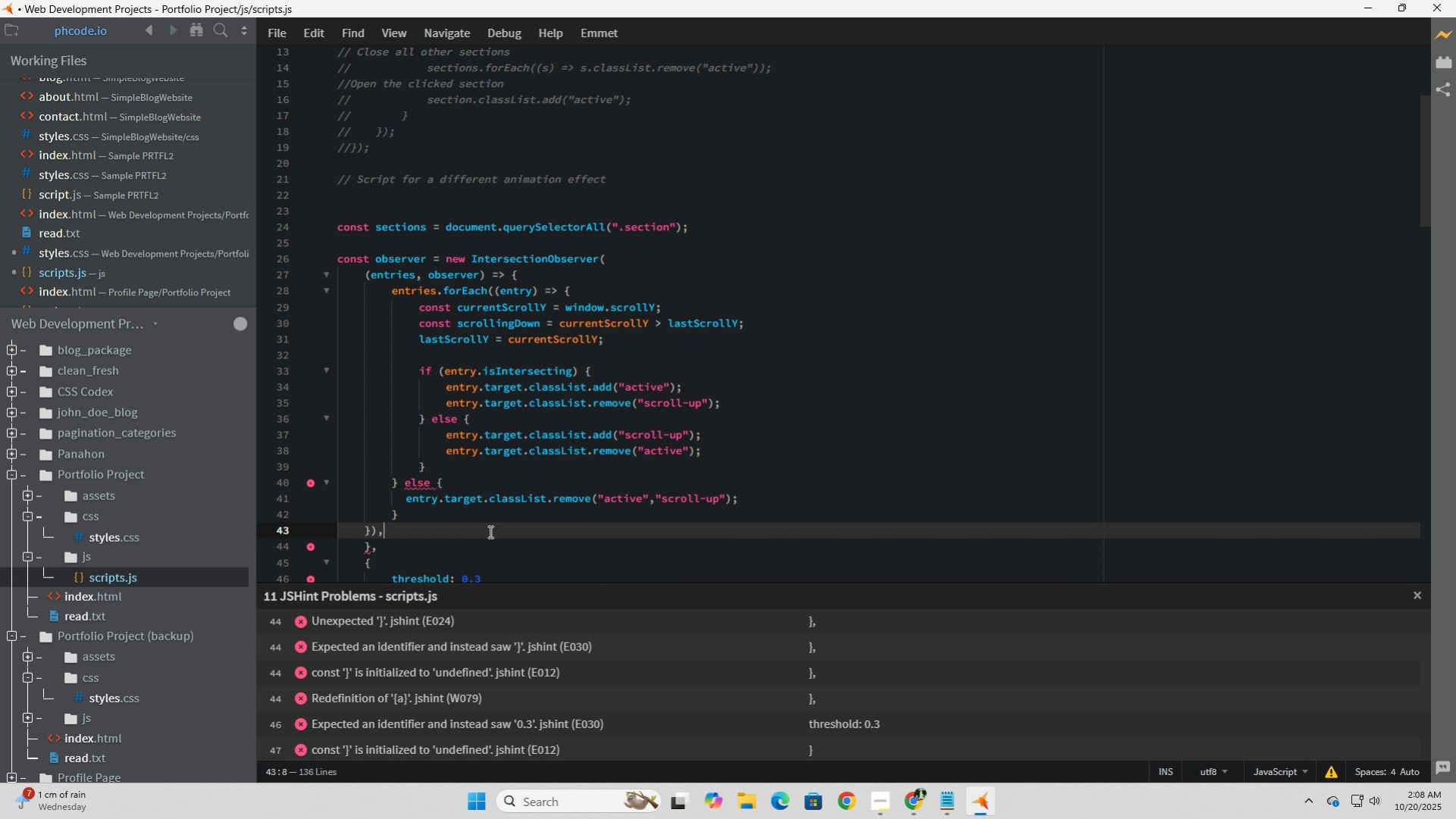 
left_click([493, 527])
 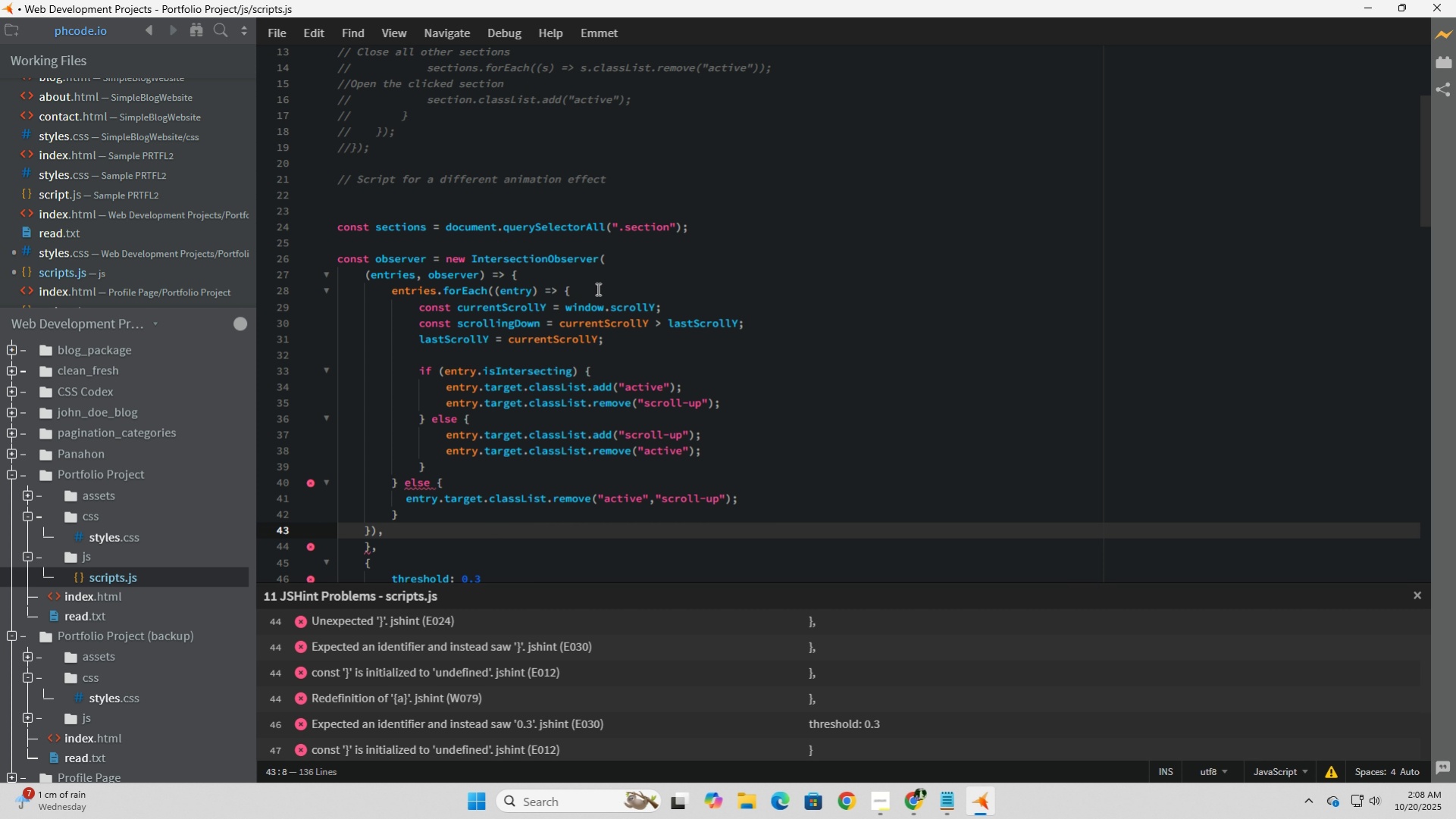 
left_click([596, 289])
 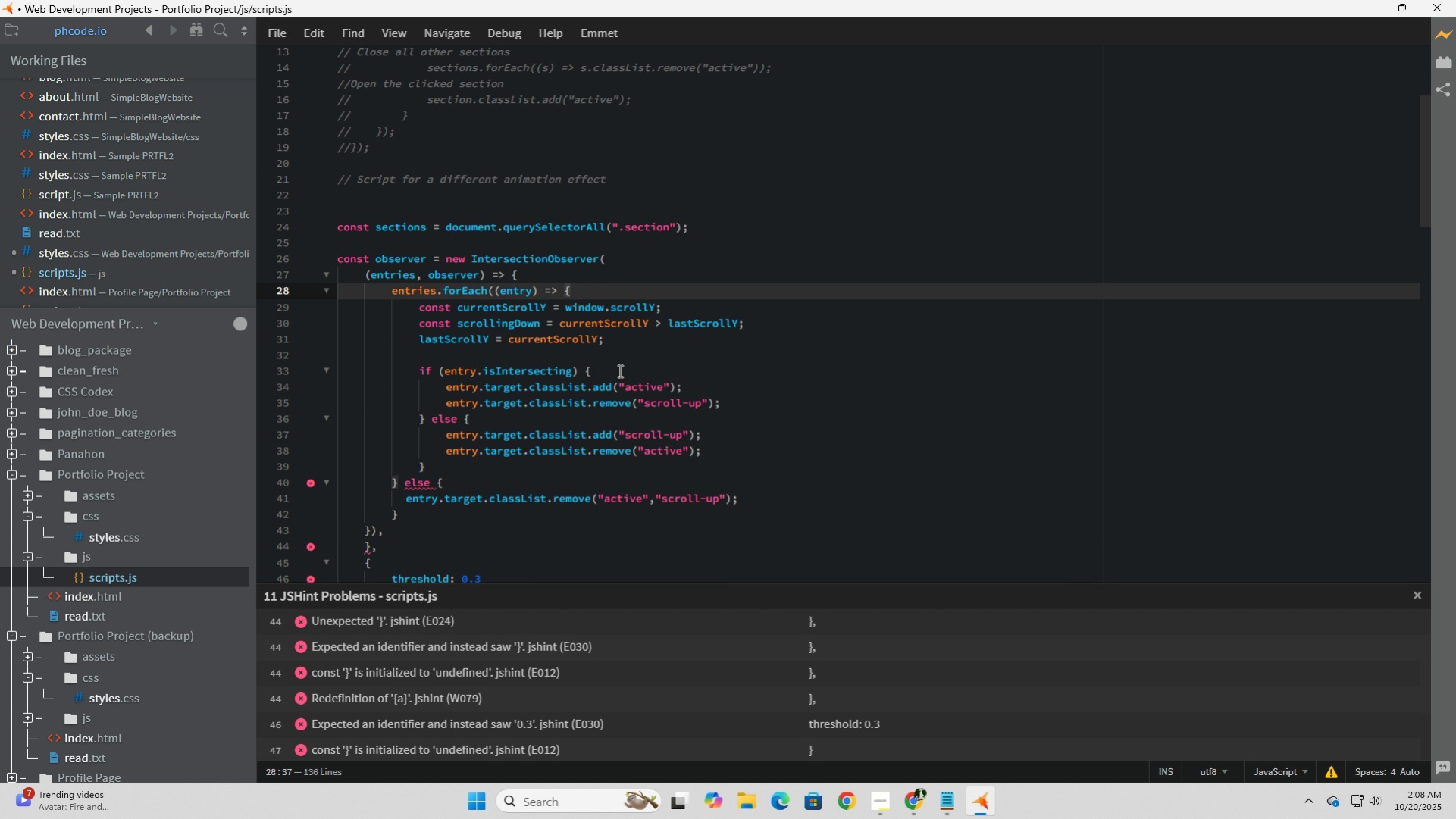 
left_click([475, 539])
 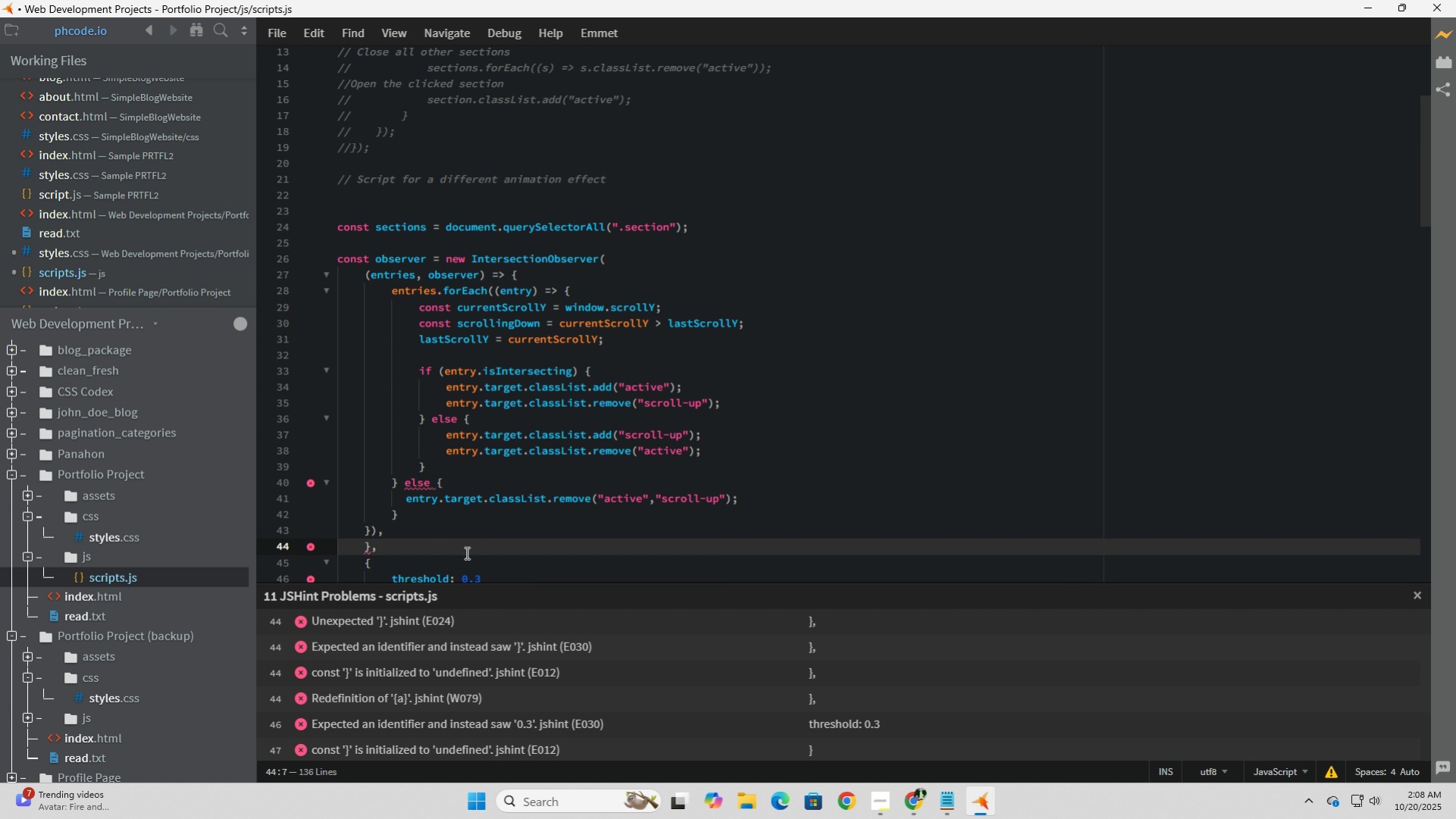 
left_click([465, 552])
 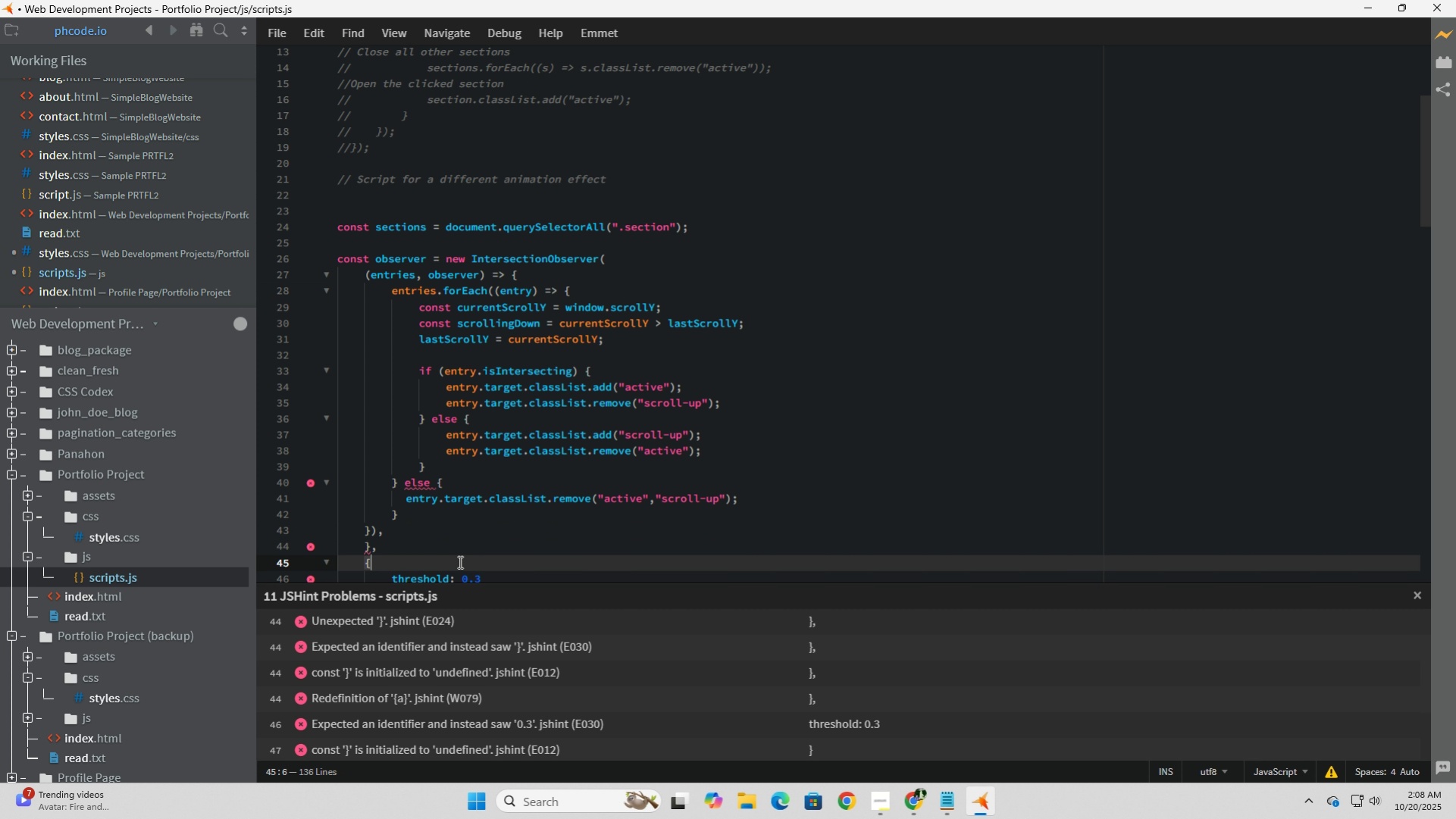 
left_click([459, 561])
 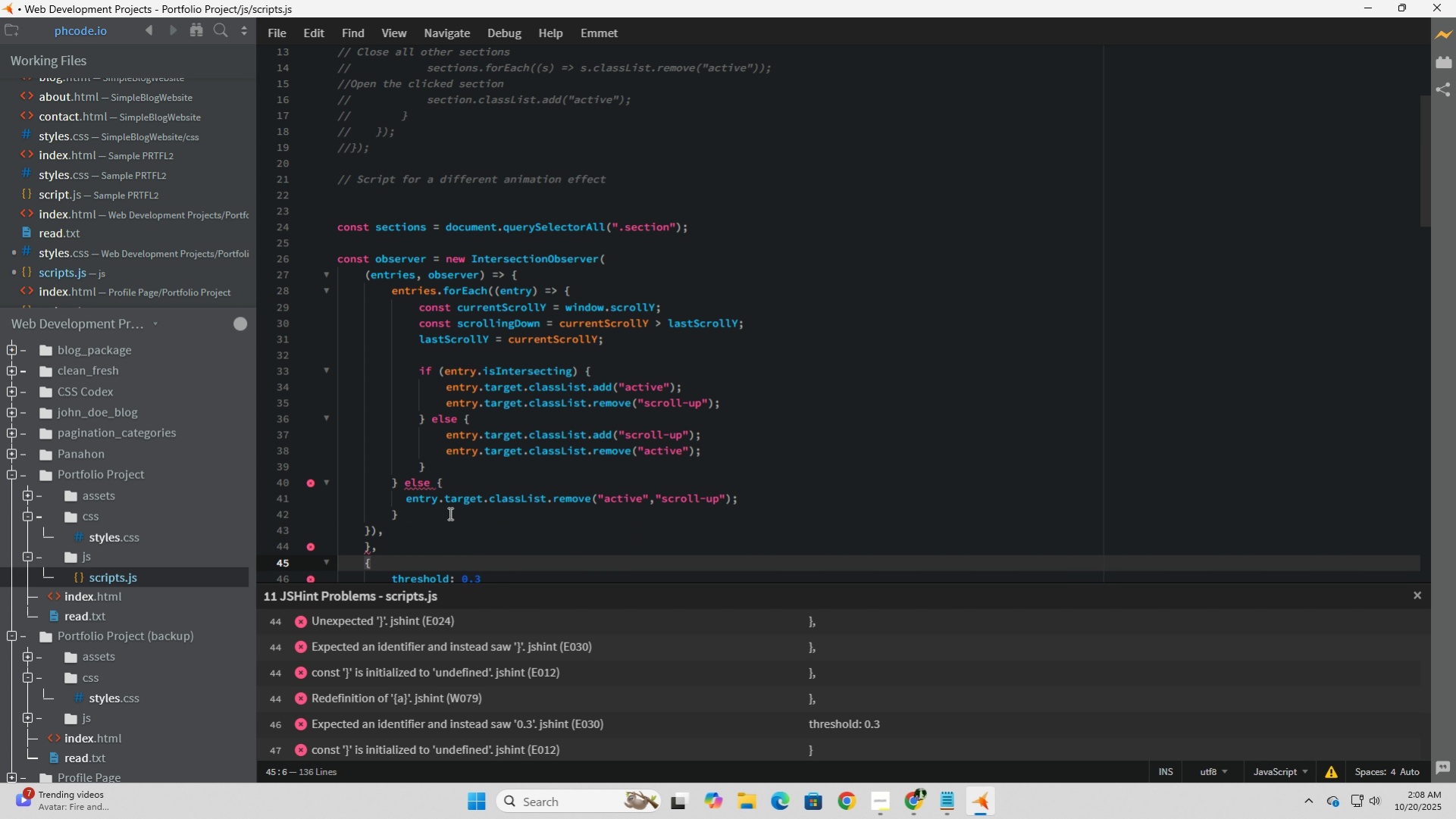 
scroll: coordinate [449, 513], scroll_direction: down, amount: 1.0
 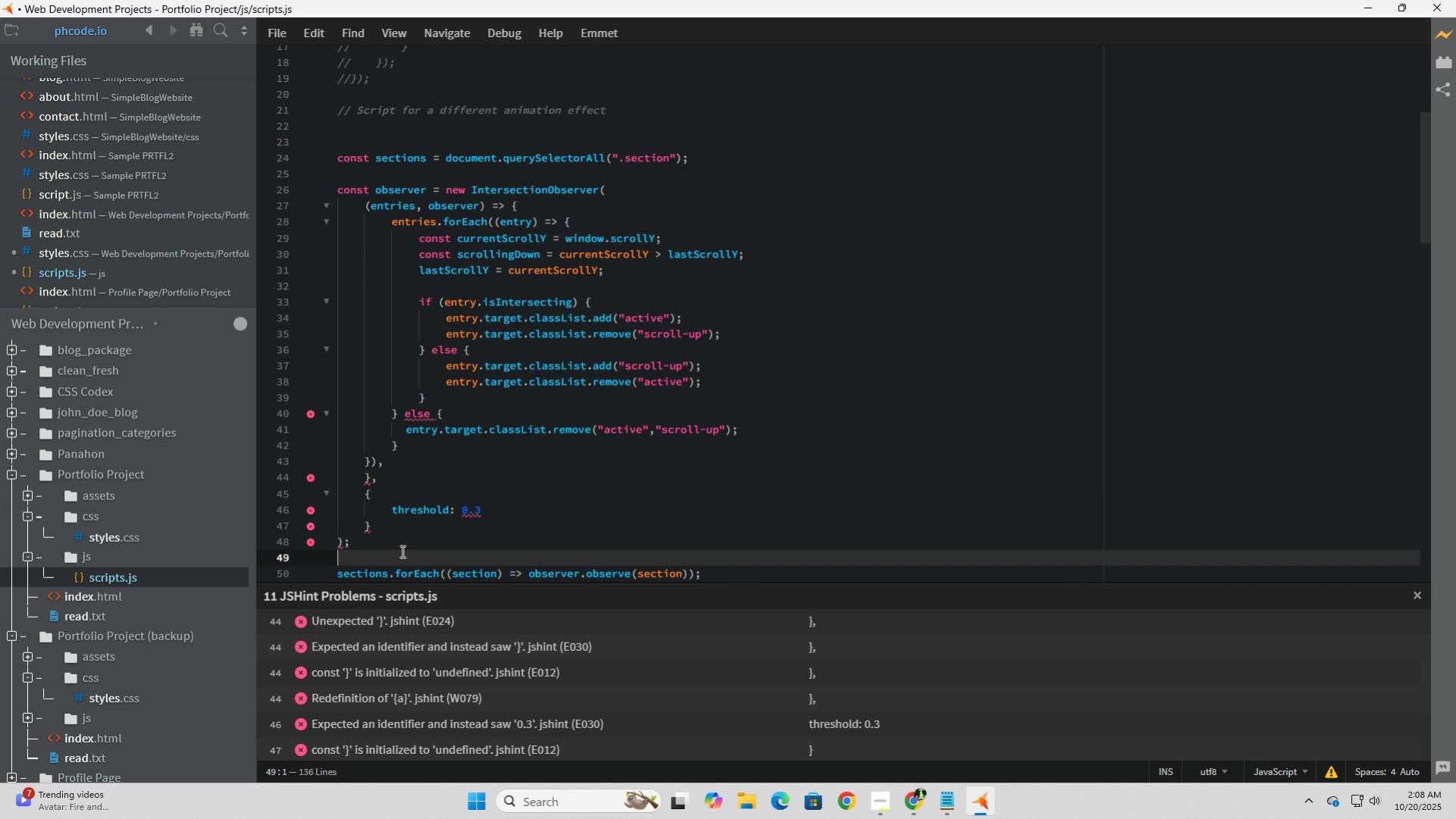 
left_click([401, 551])
 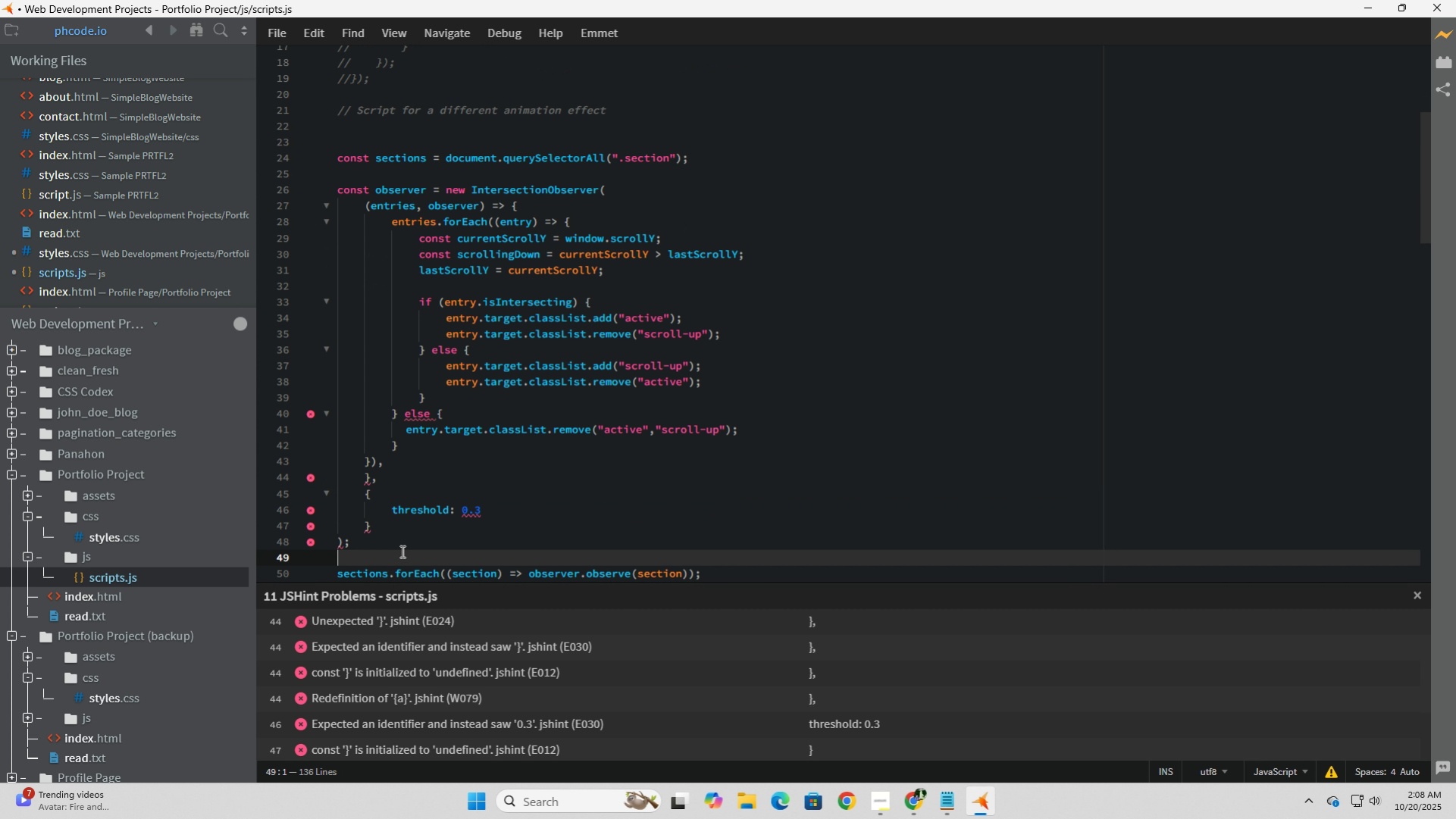 
scroll: coordinate [401, 551], scroll_direction: down, amount: 1.0
 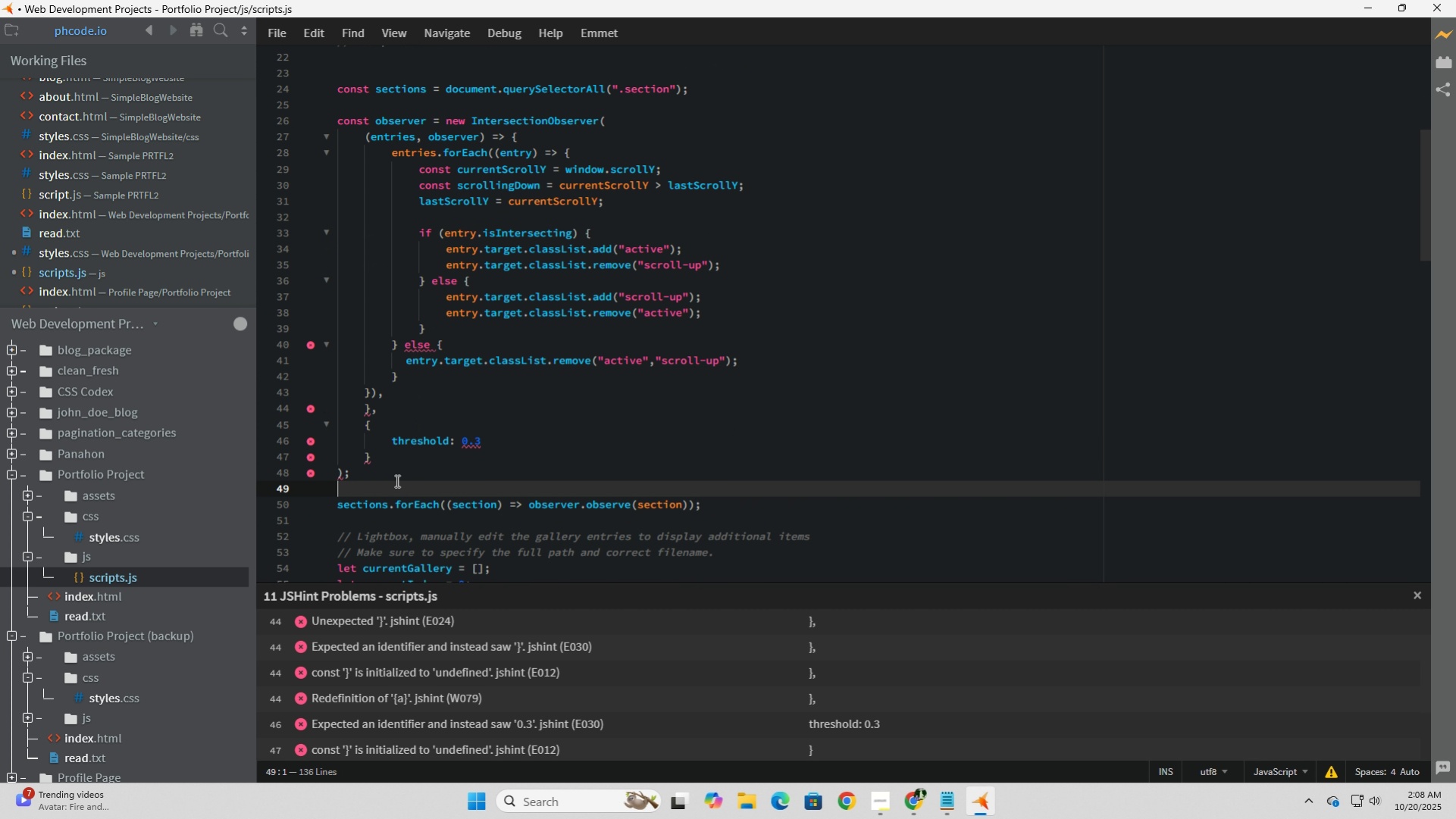 
scroll: coordinate [396, 480], scroll_direction: up, amount: 1.0
 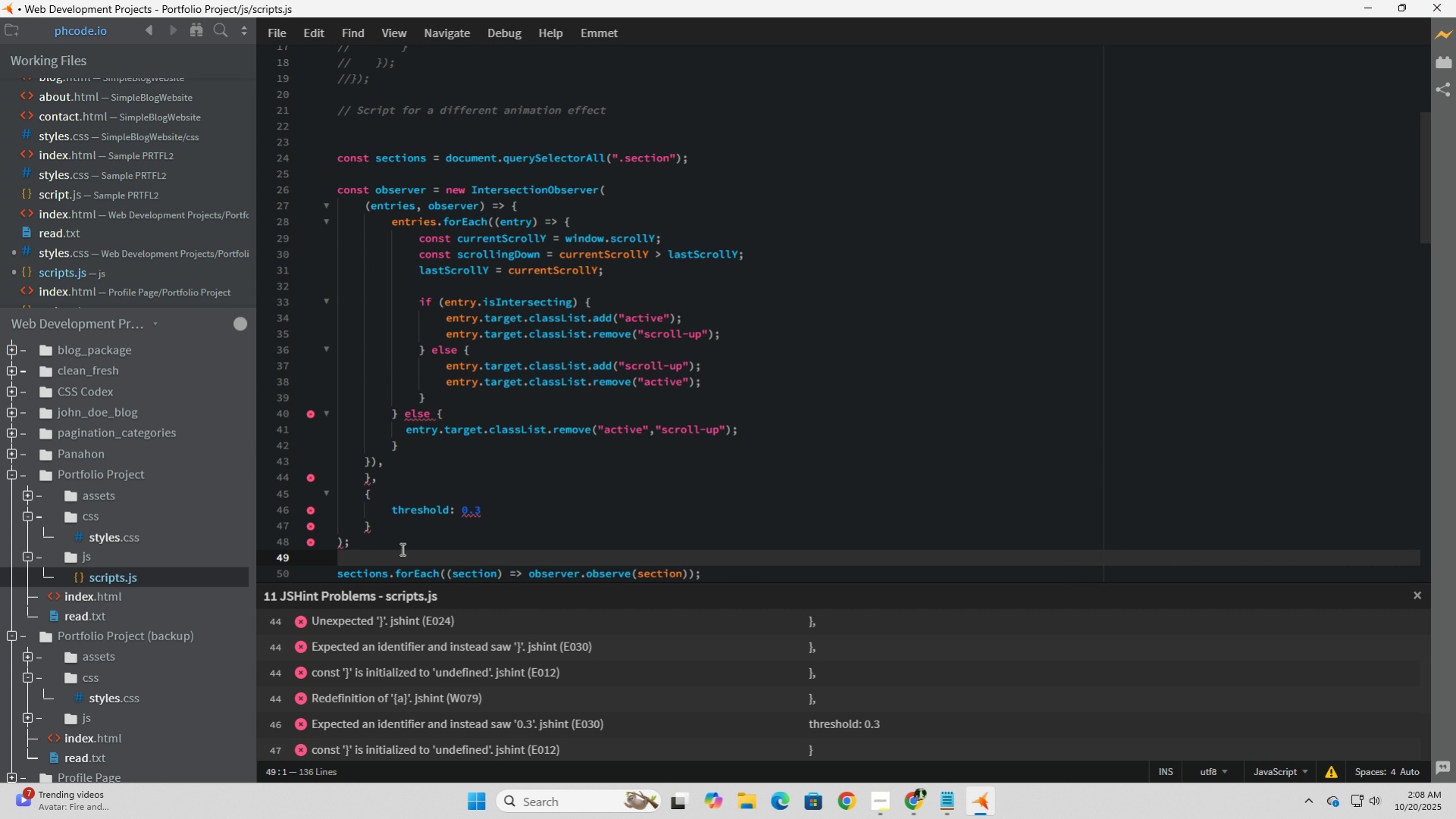 
left_click_drag(start_coordinate=[402, 546], to_coordinate=[277, 195])
 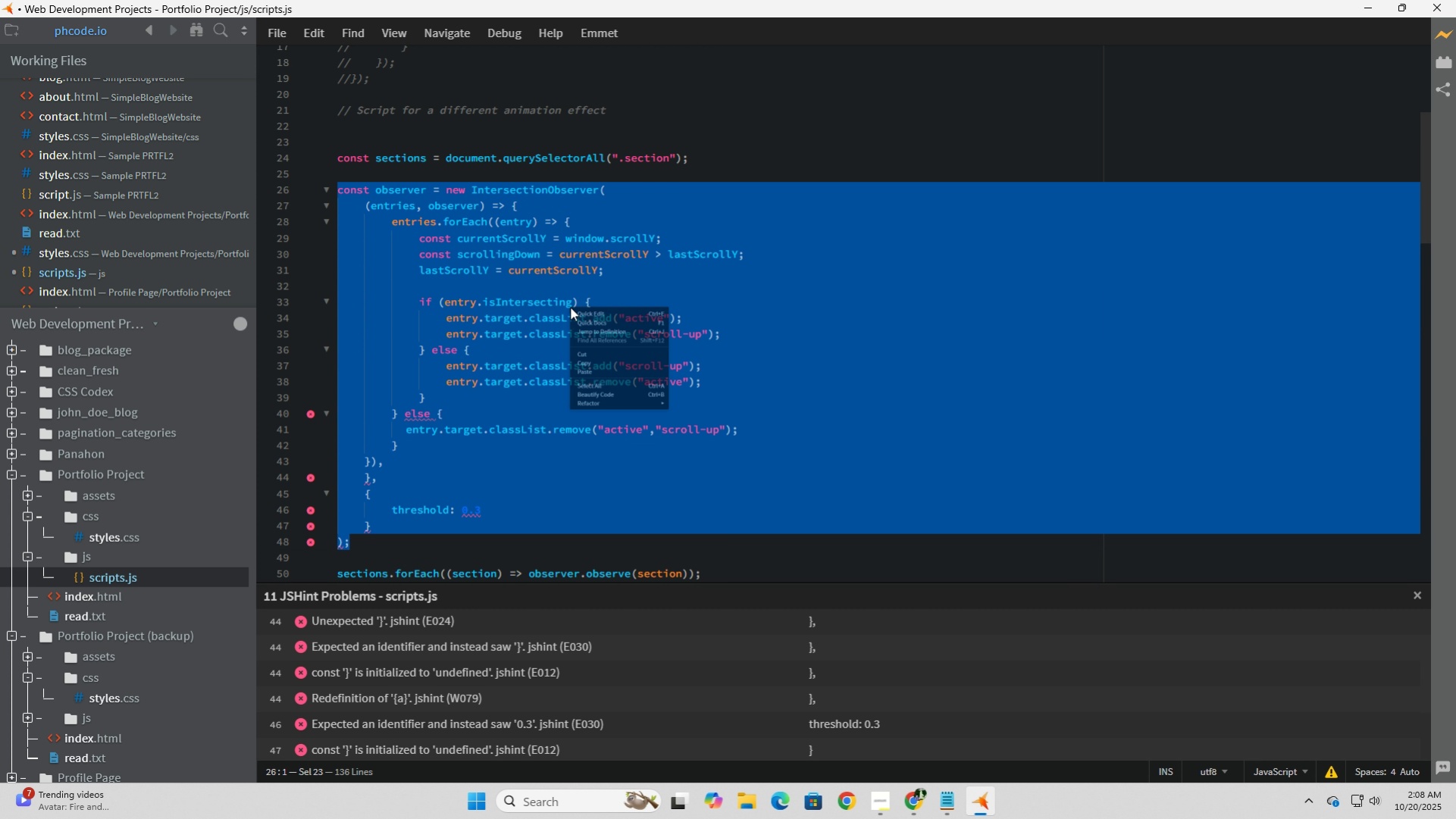 
right_click([570, 307])
 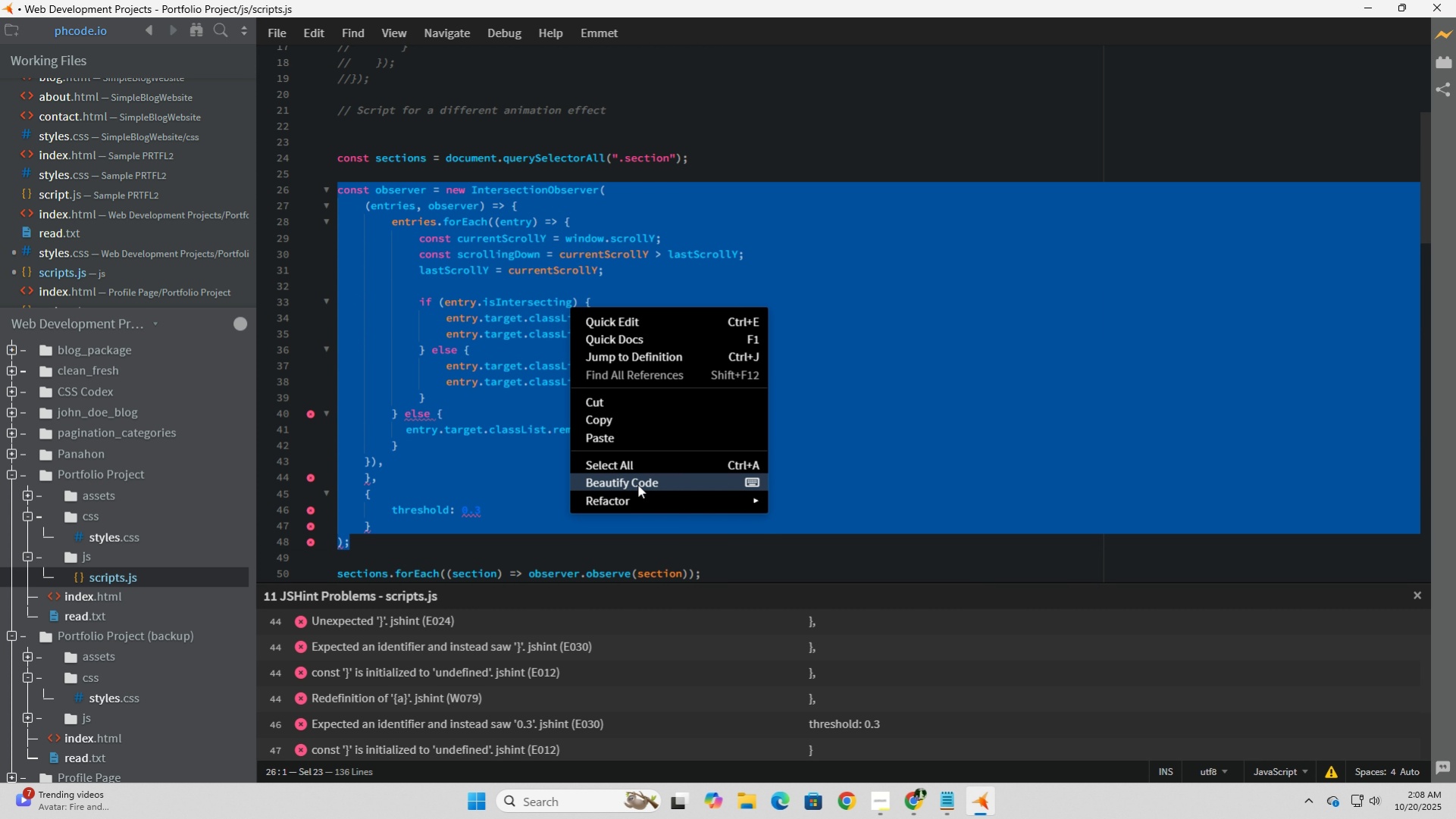 
left_click([637, 480])
 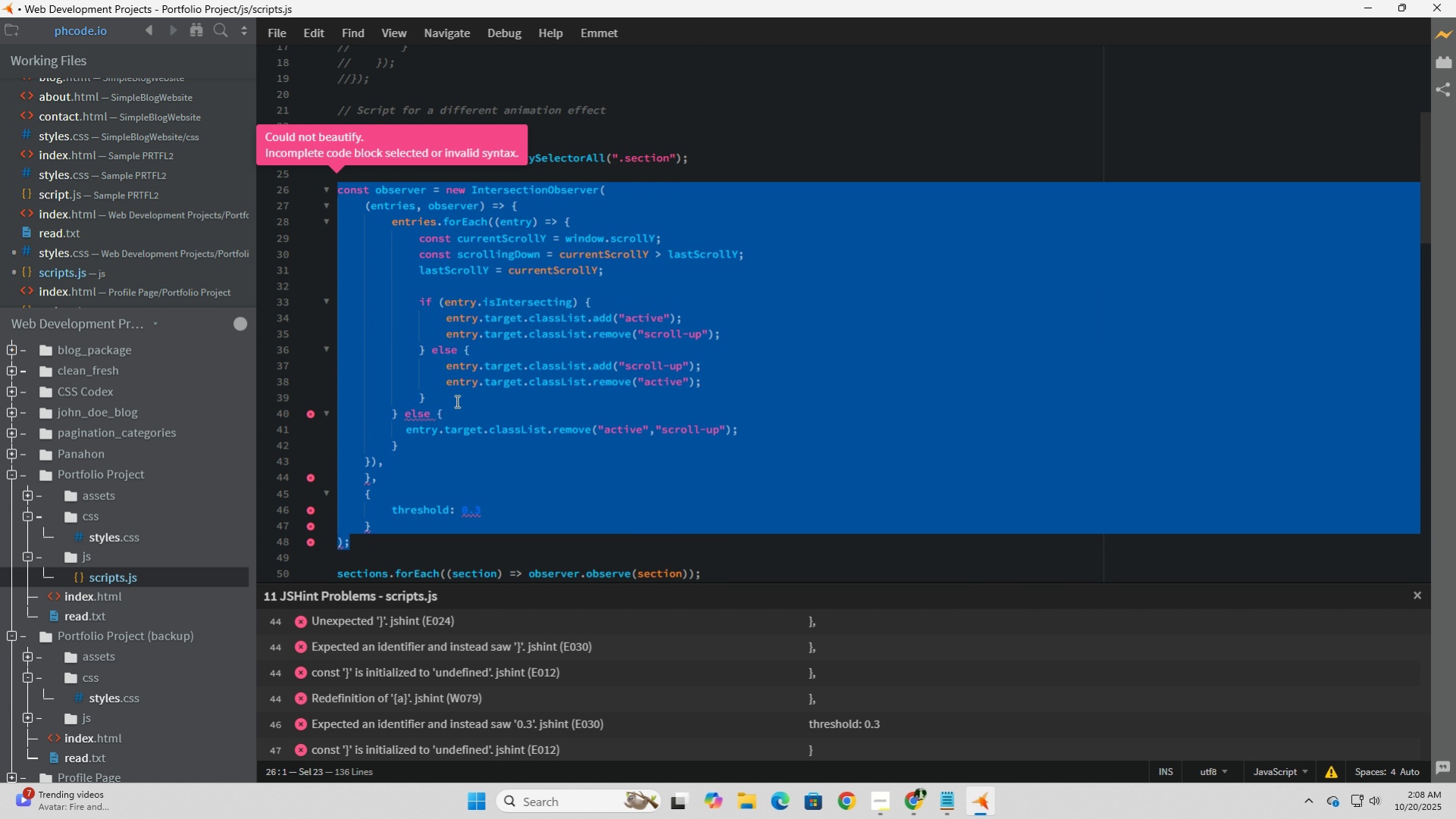 
left_click([474, 448])
 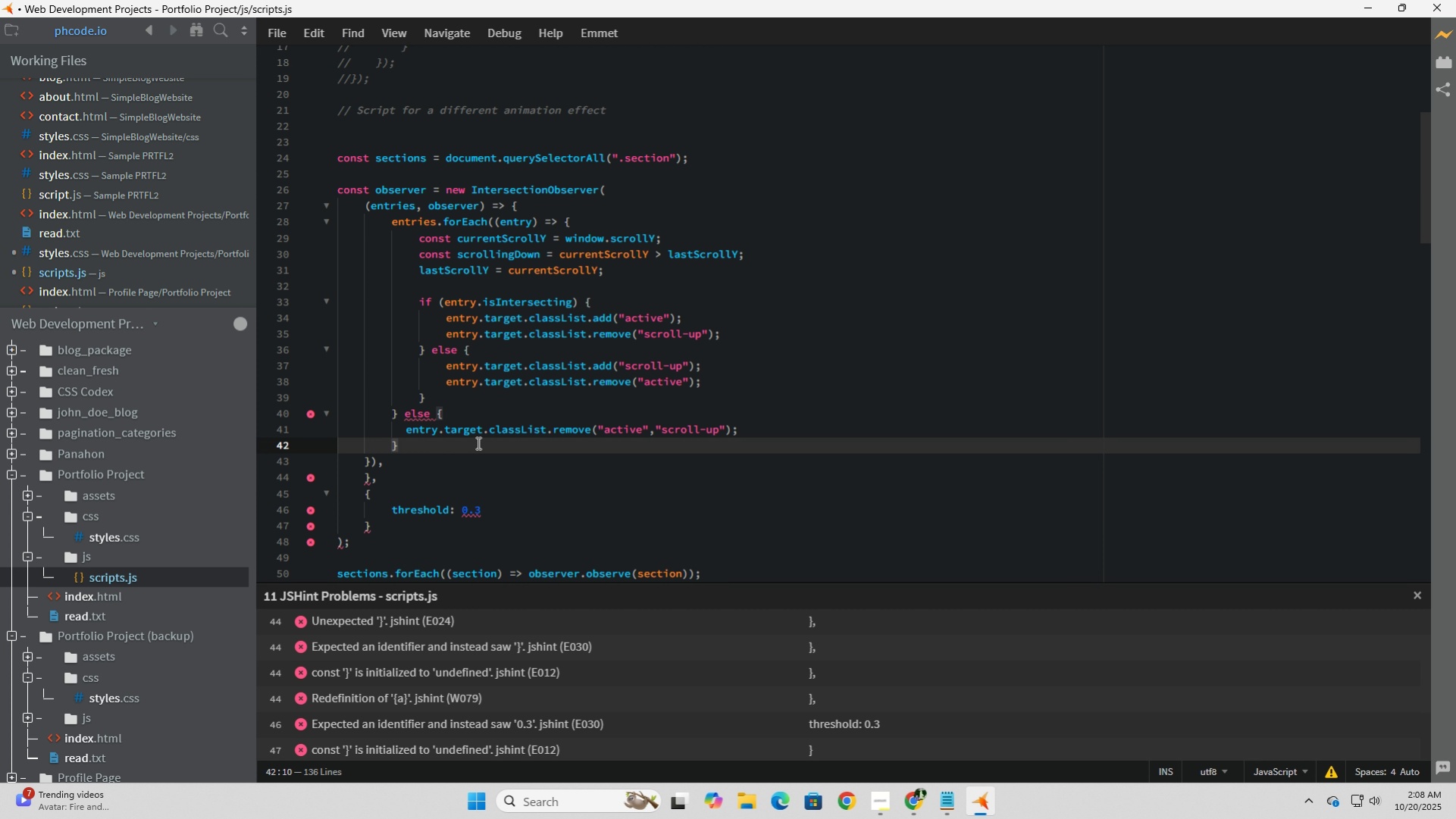 
wait(9.87)
 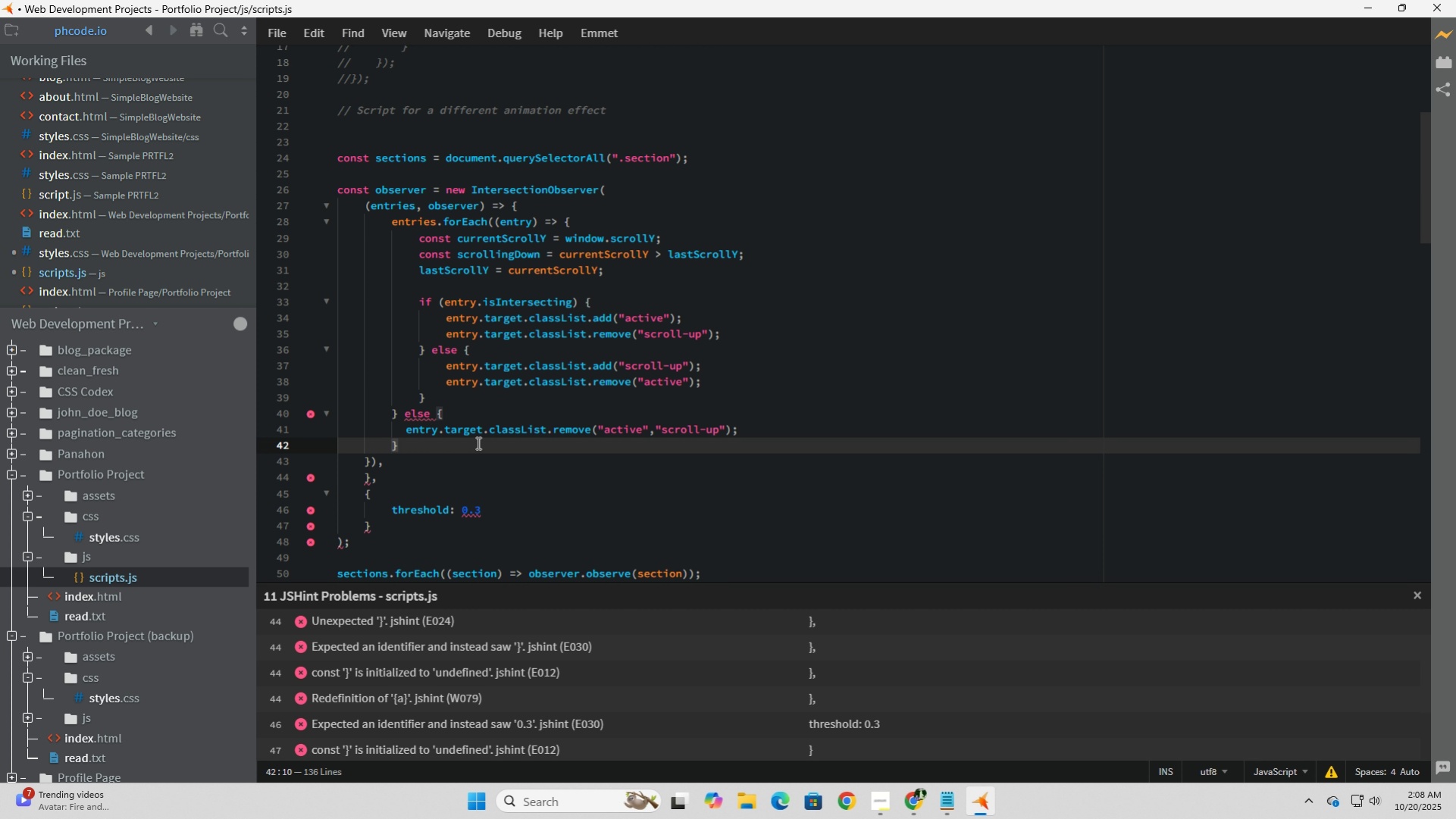 
left_click_drag(start_coordinate=[596, 300], to_coordinate=[586, 298])
 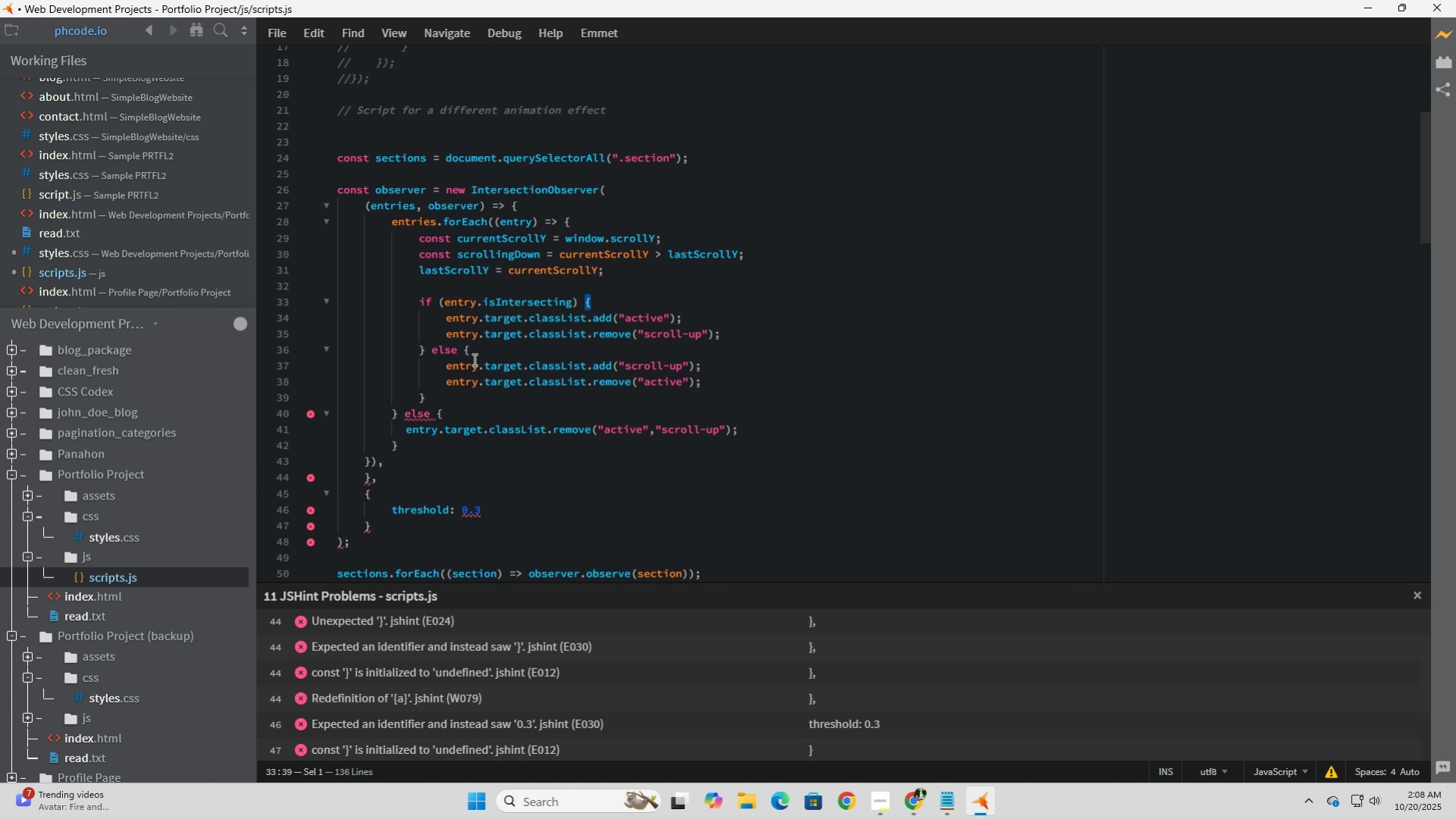 
left_click_drag(start_coordinate=[465, 351], to_coordinate=[476, 352])
 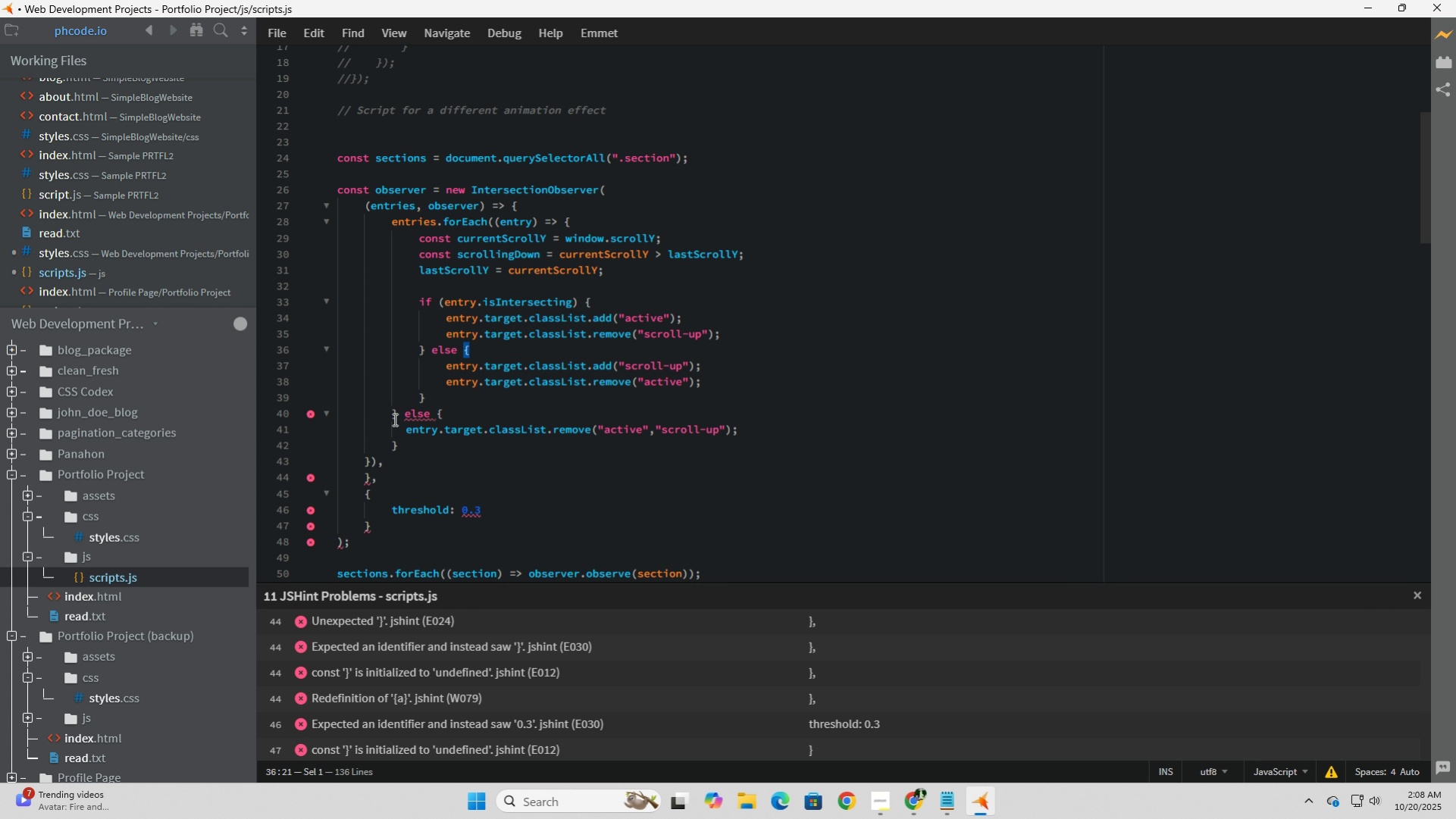 
left_click_drag(start_coordinate=[398, 417], to_coordinate=[287, 222])
 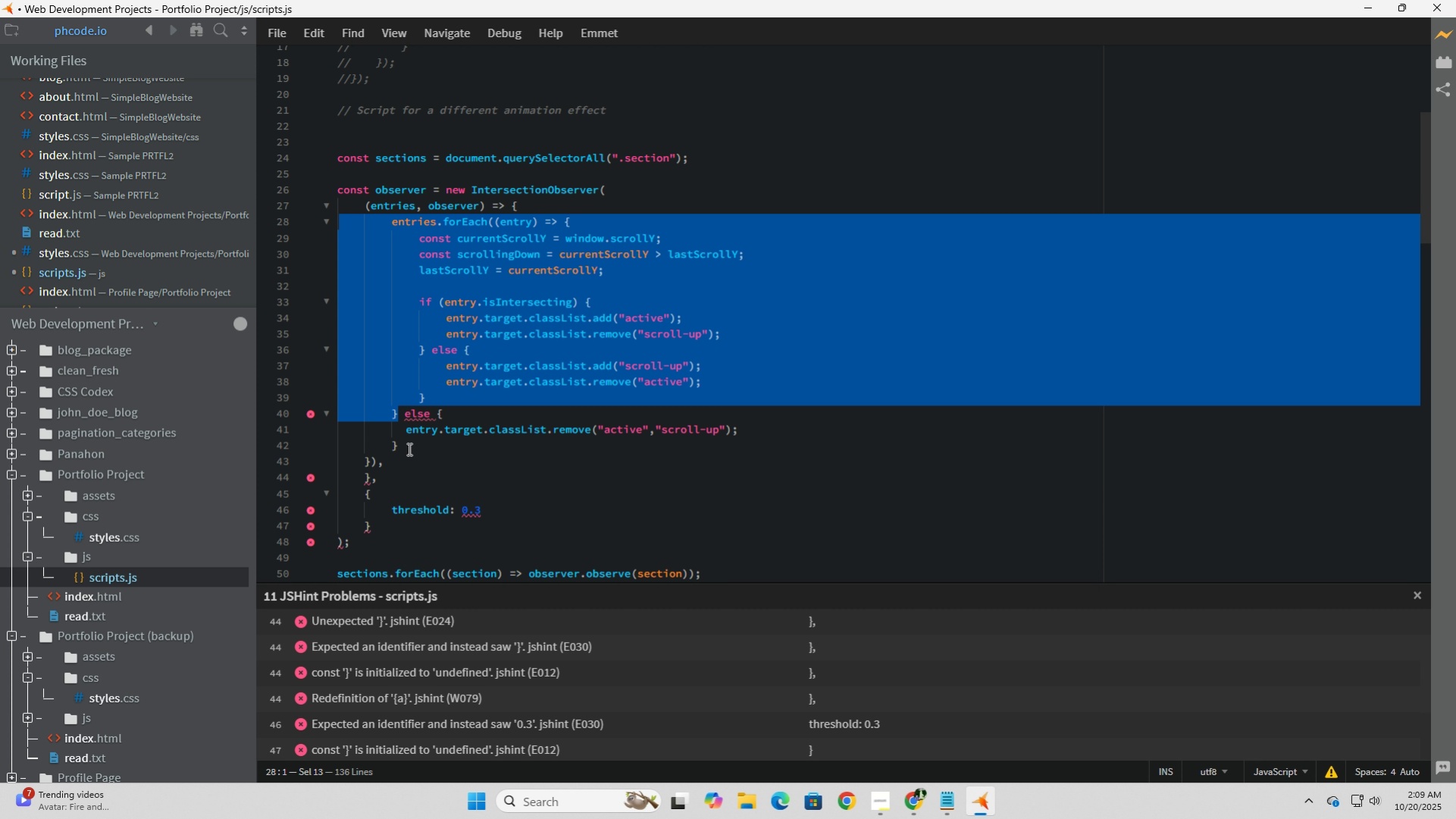 
wait(15.17)
 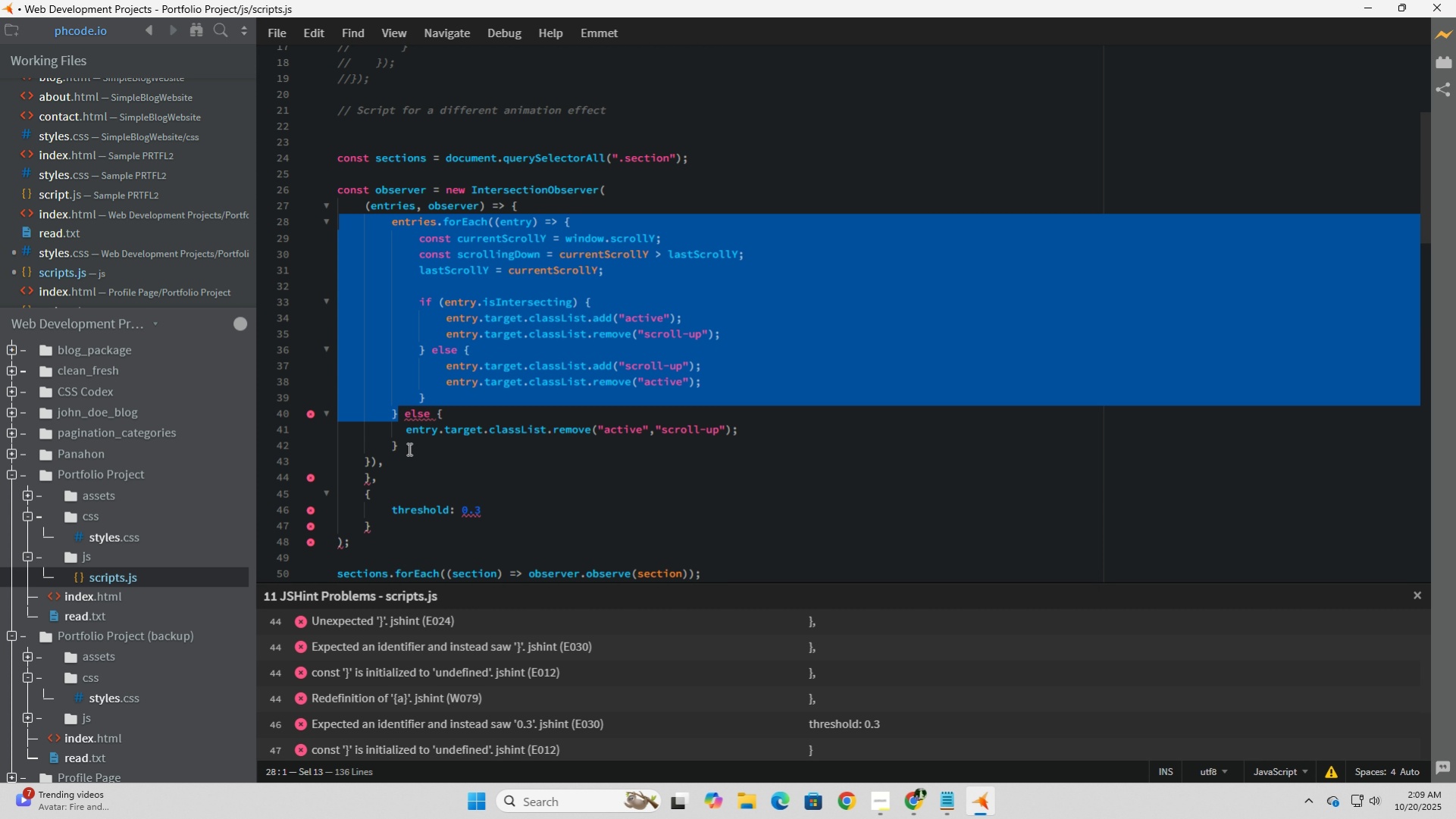 
left_click([431, 349])
 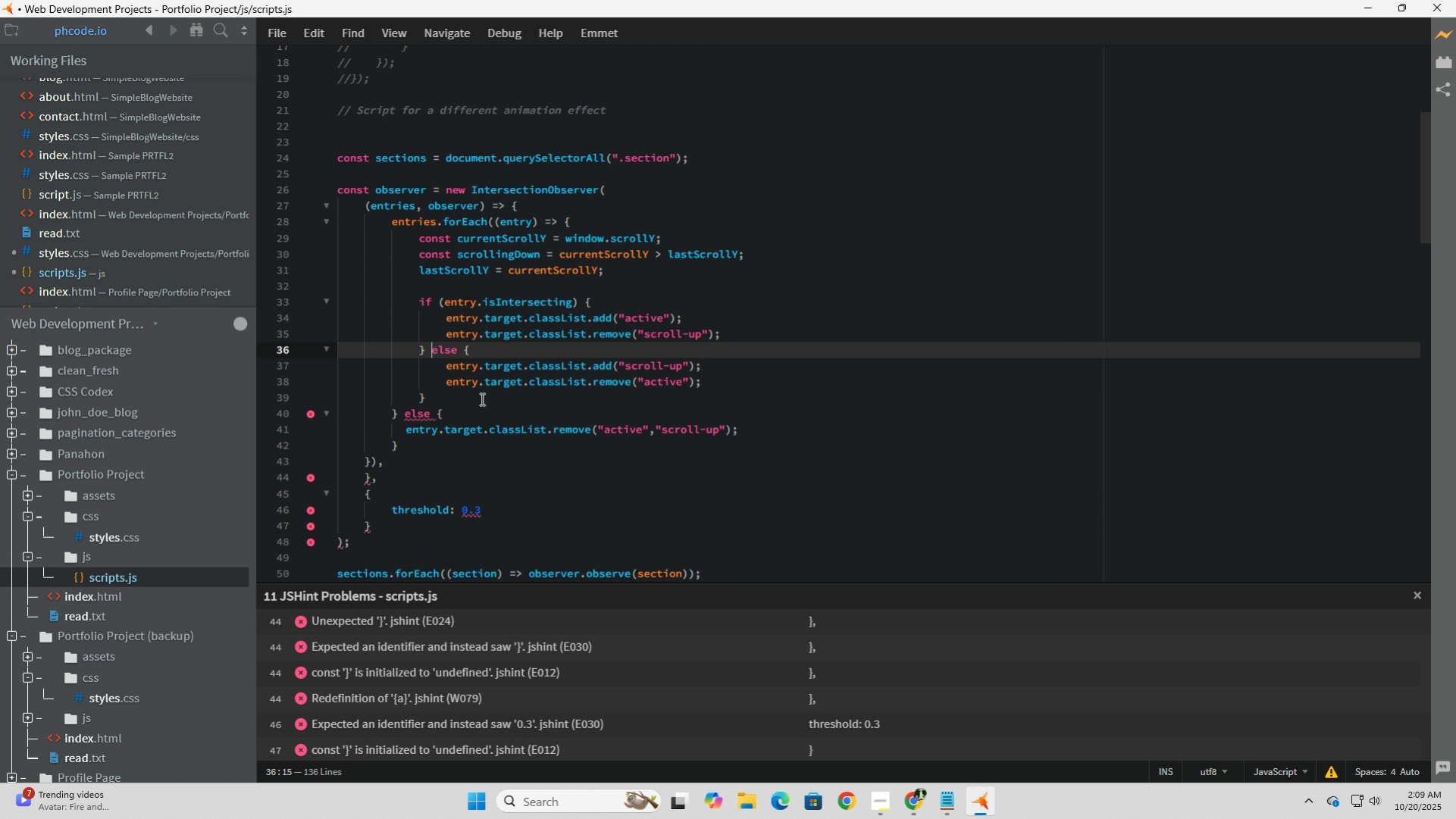 
key(Enter)
 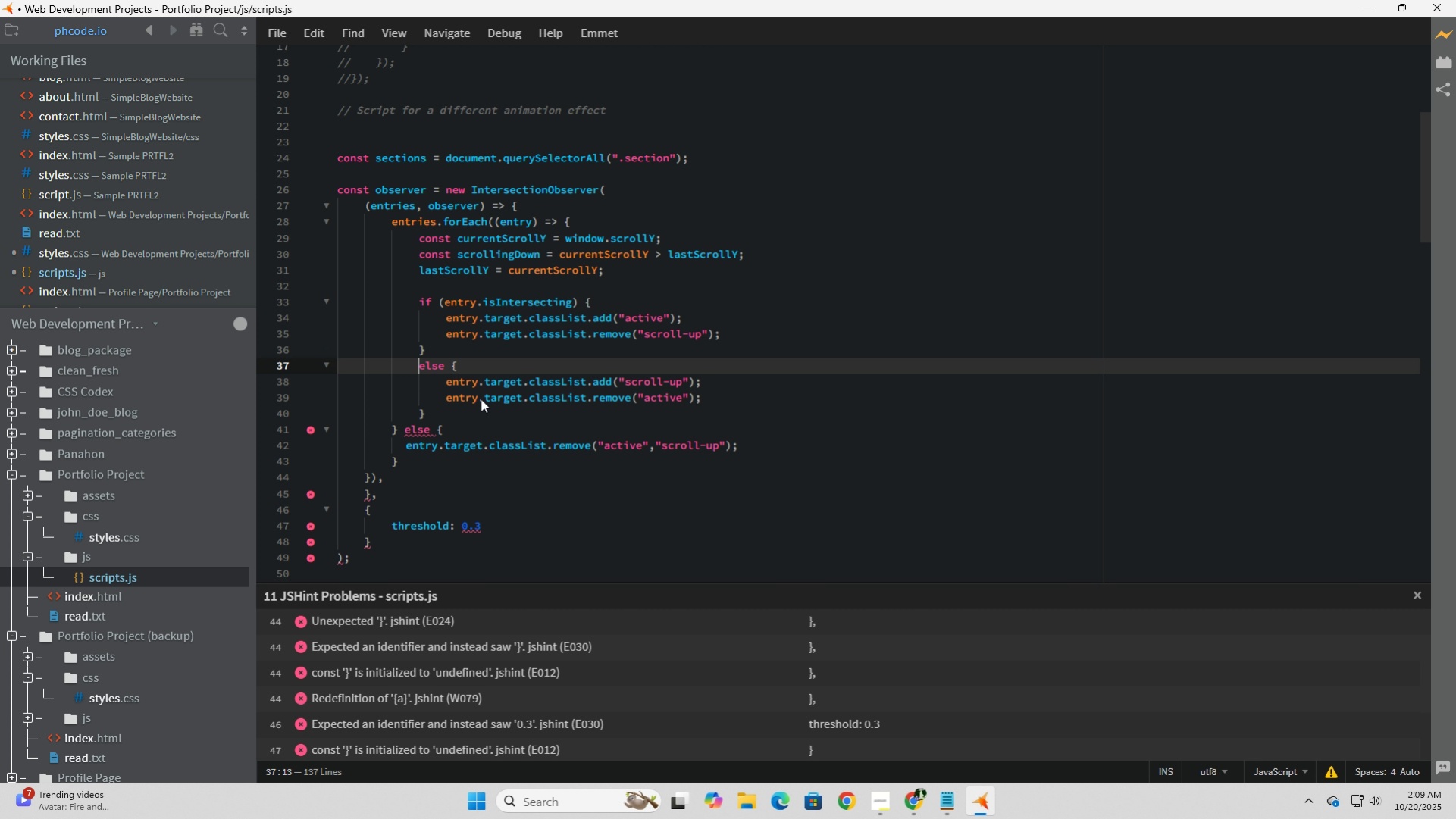 
key(ArrowDown)
 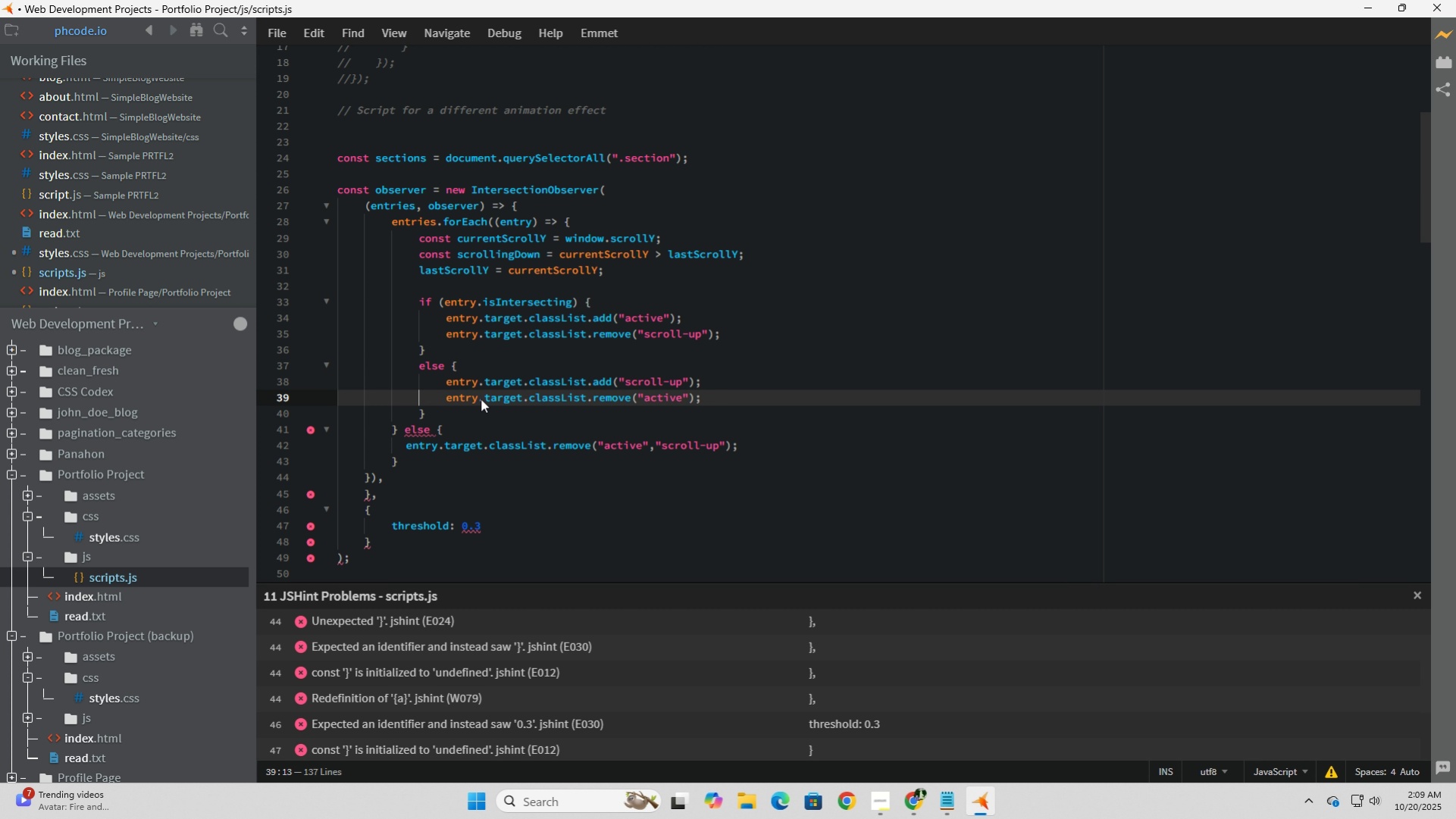 
key(ArrowDown)
 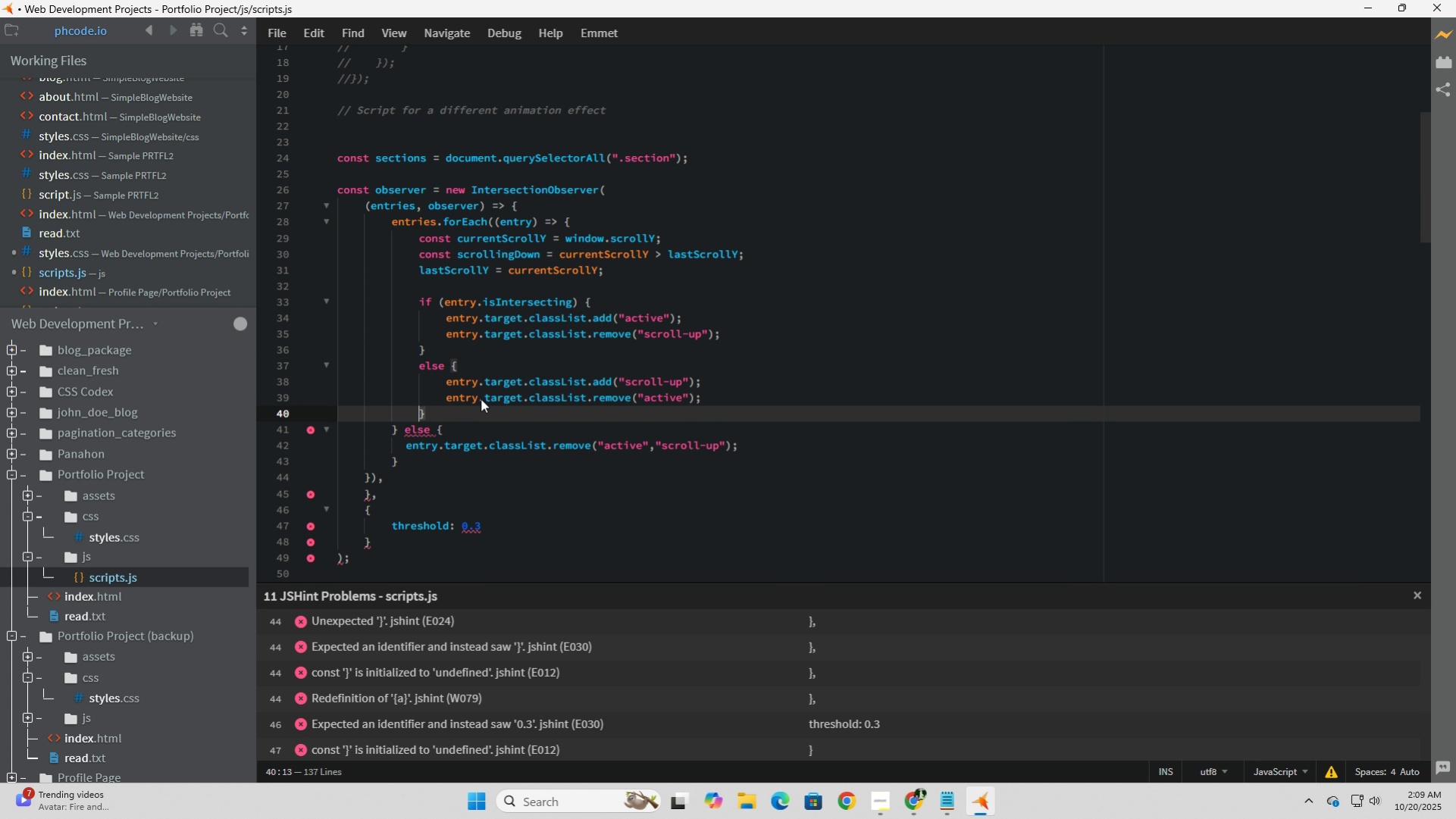 
key(ArrowDown)
 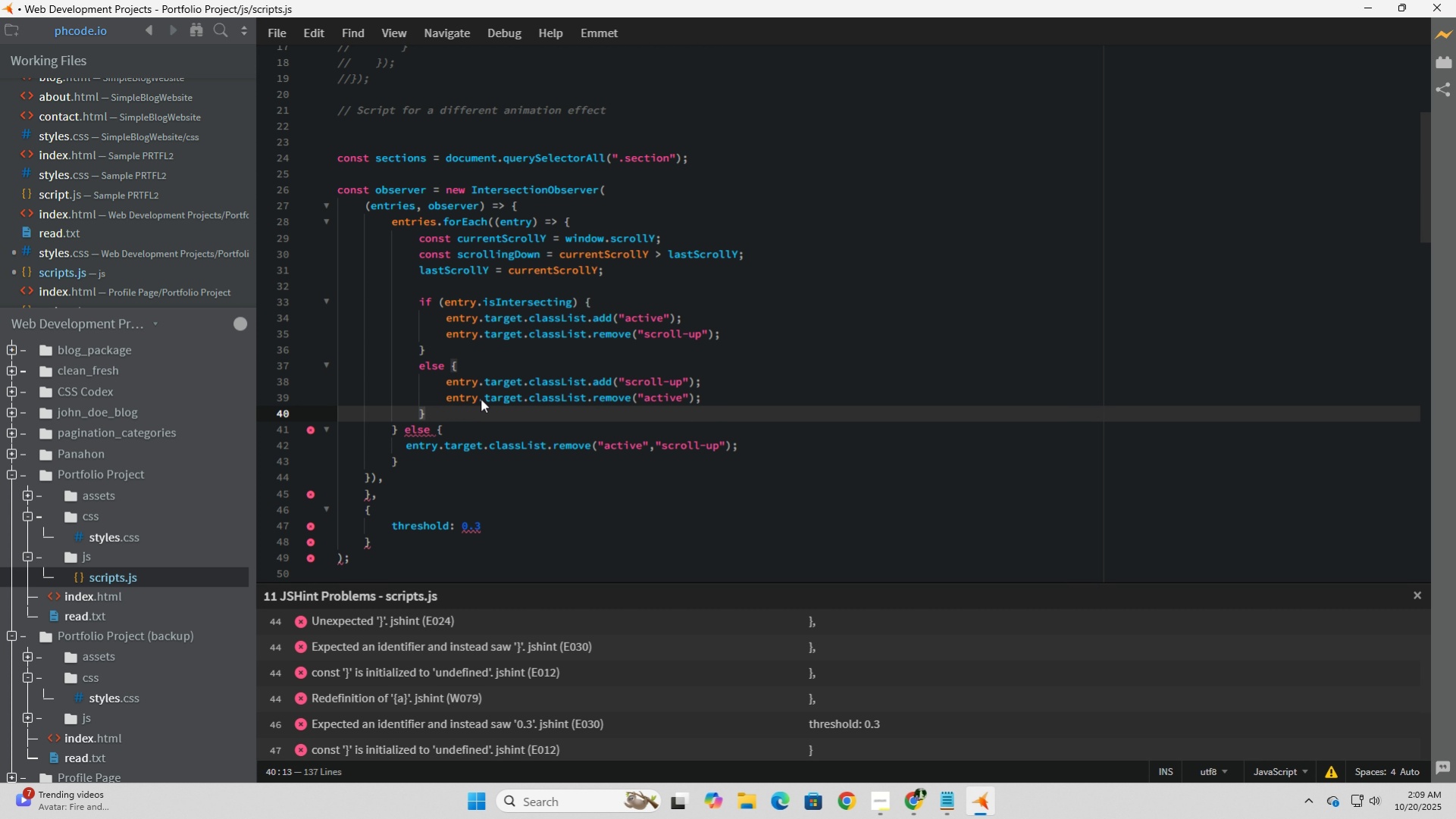 
key(ArrowDown)
 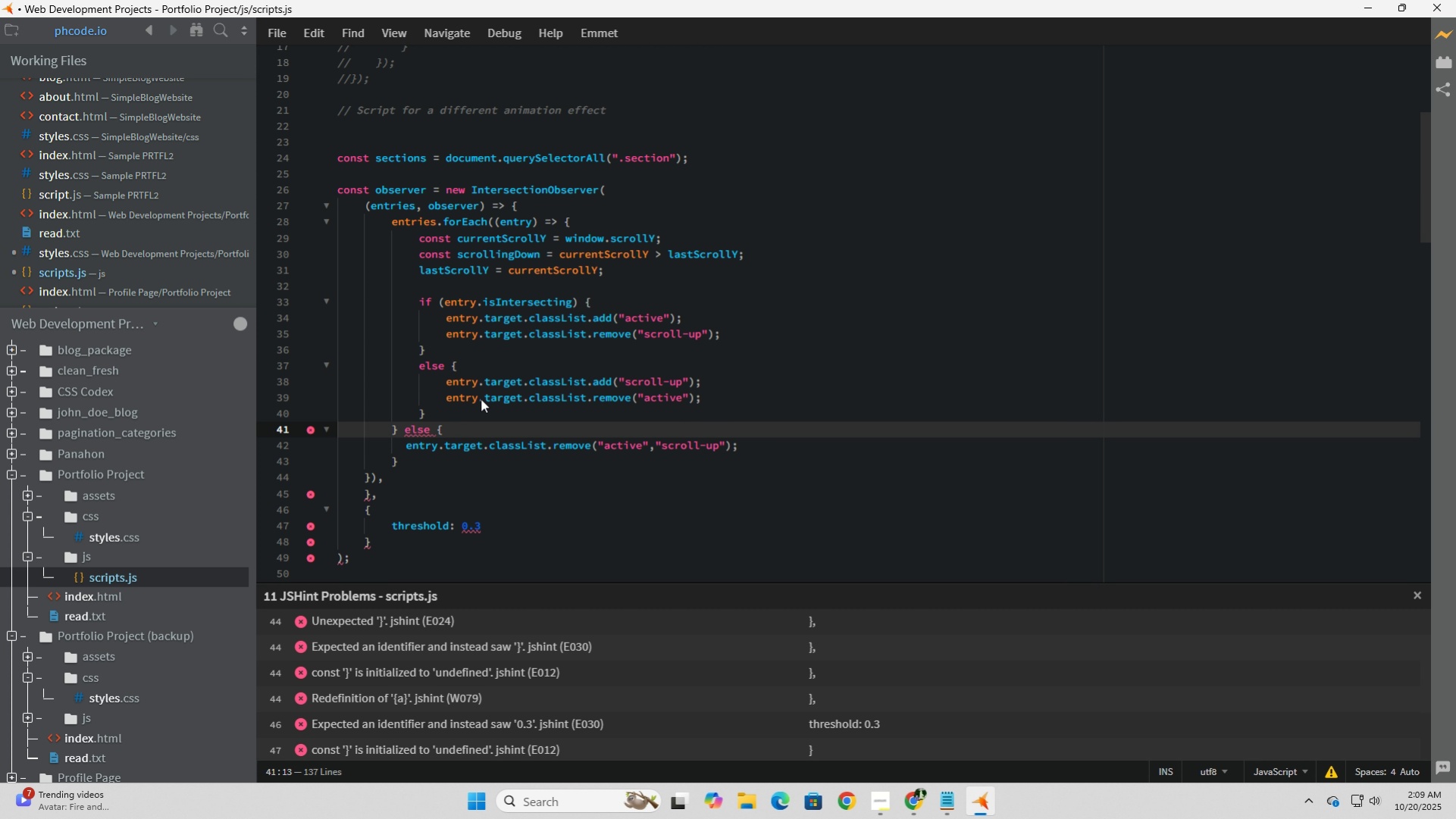 
key(ArrowLeft)
 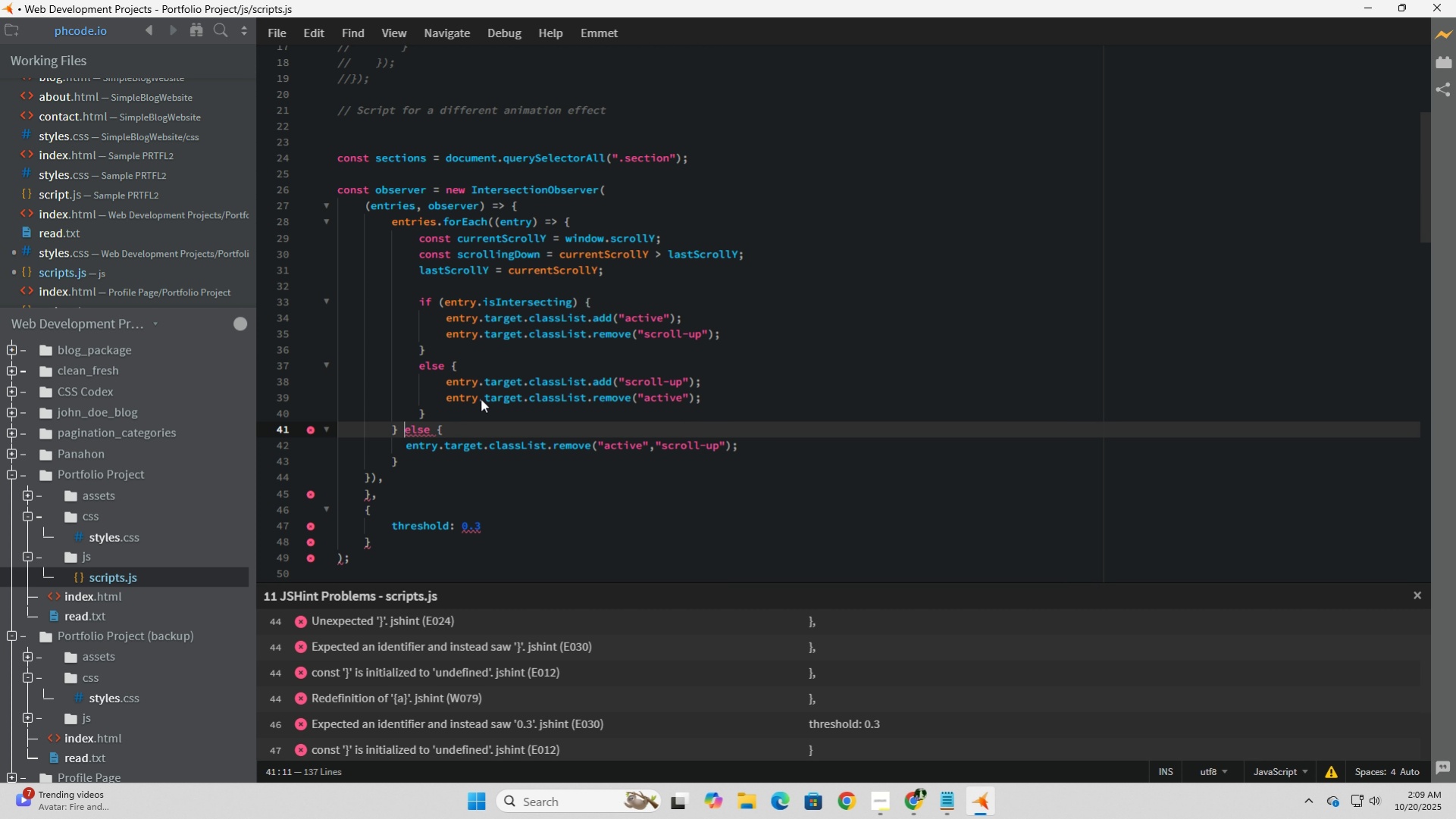 
key(ArrowLeft)
 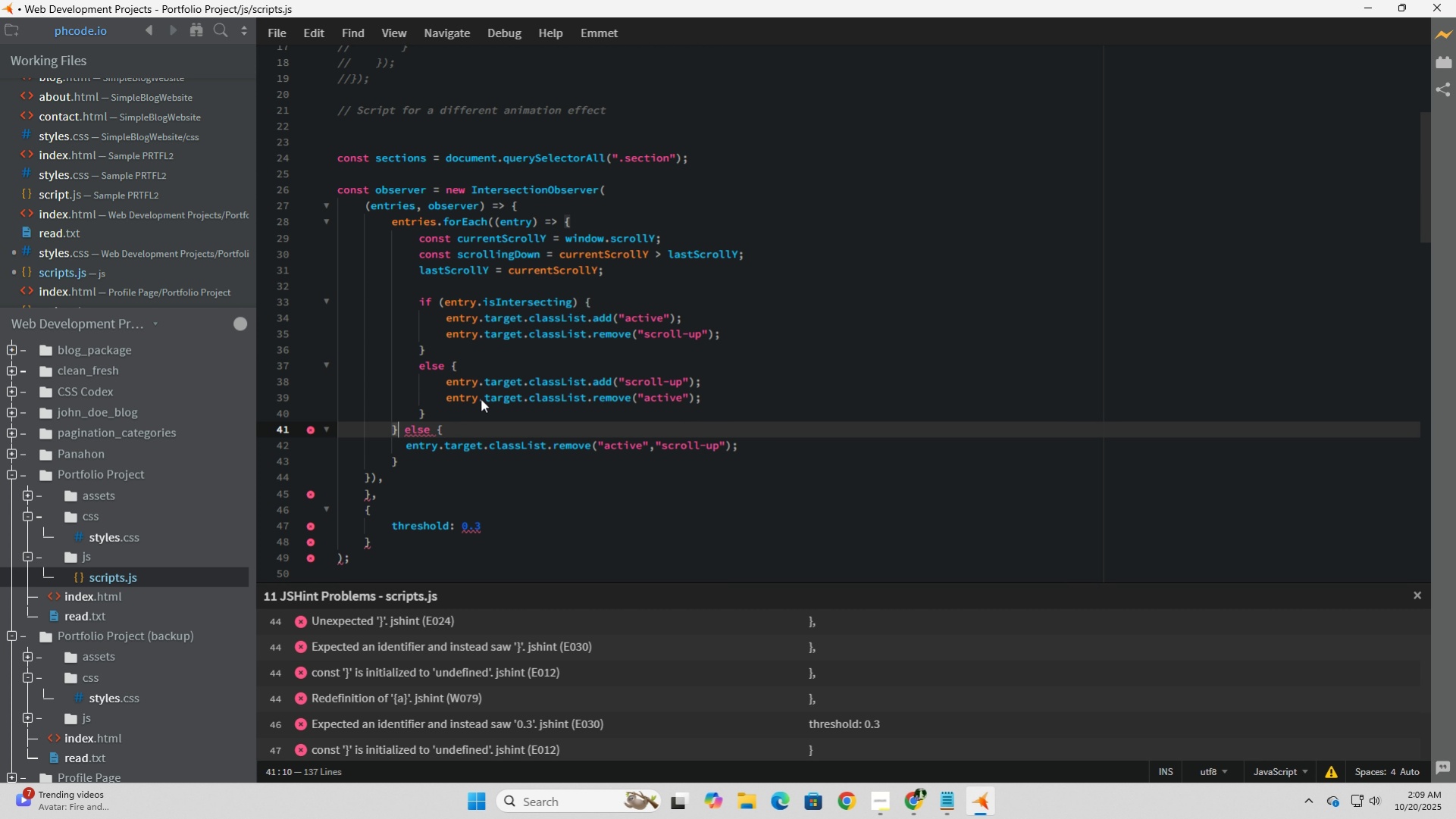 
key(ArrowLeft)
 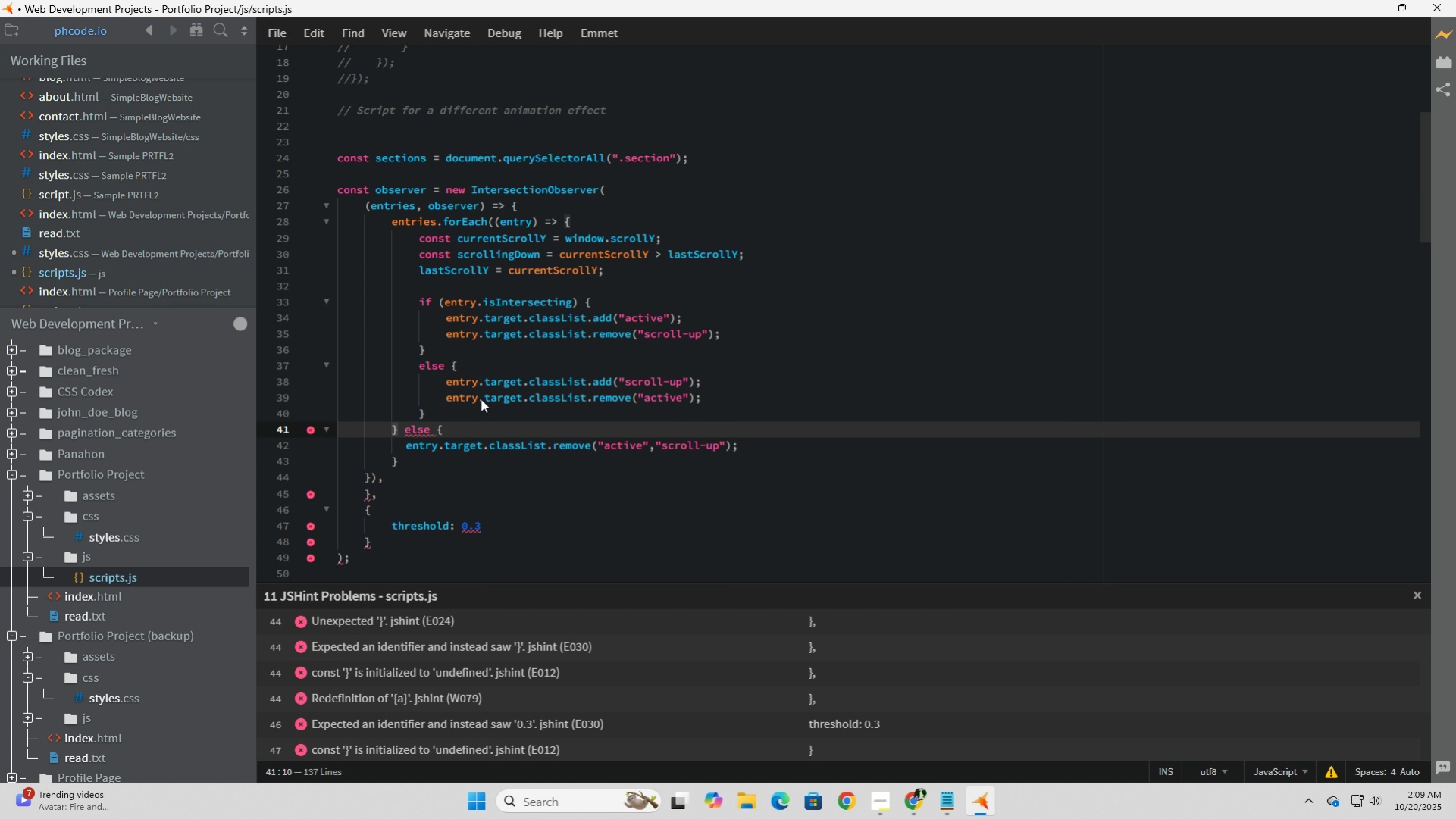 
key(ArrowLeft)
 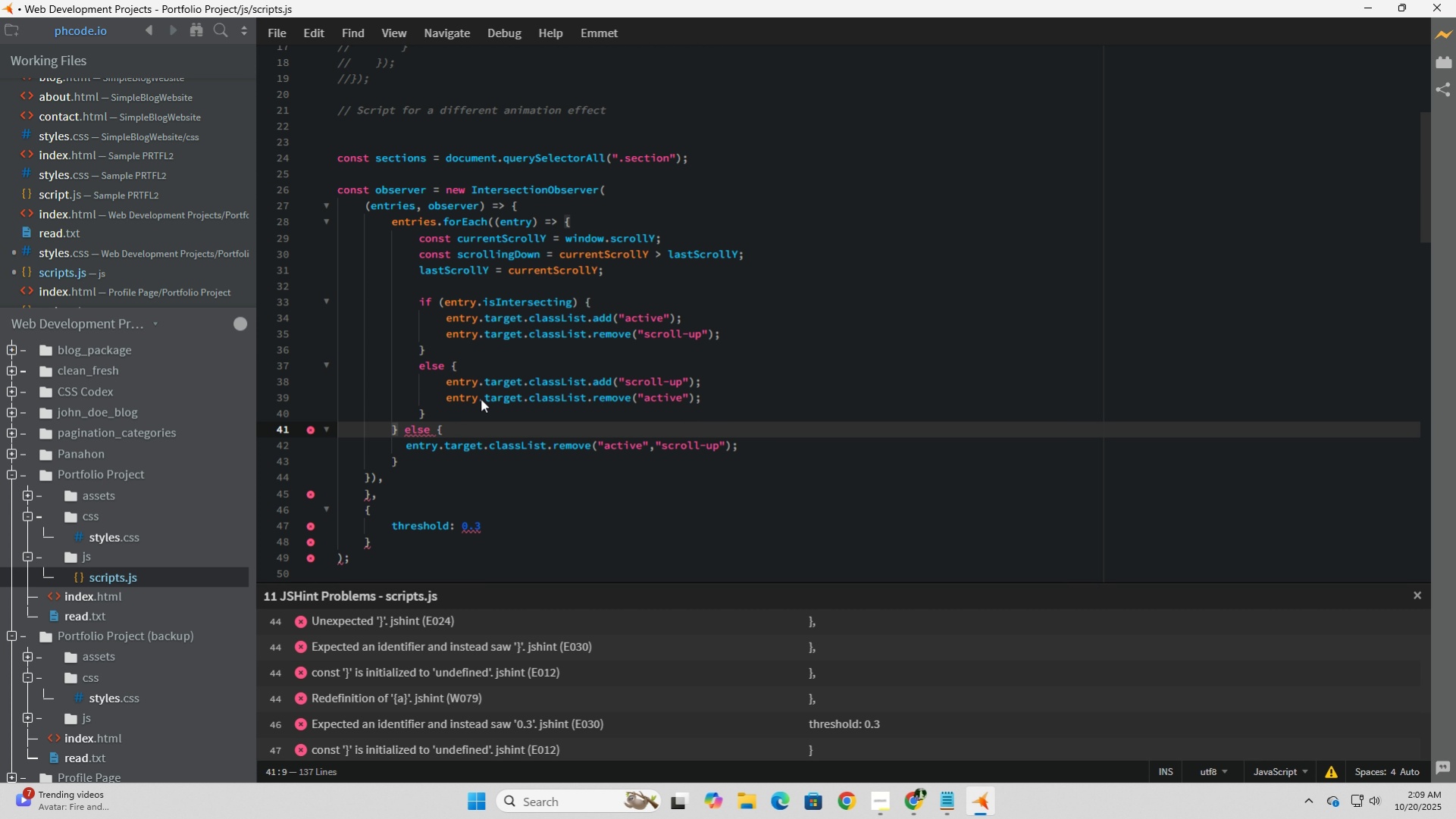 
key(Tab)
 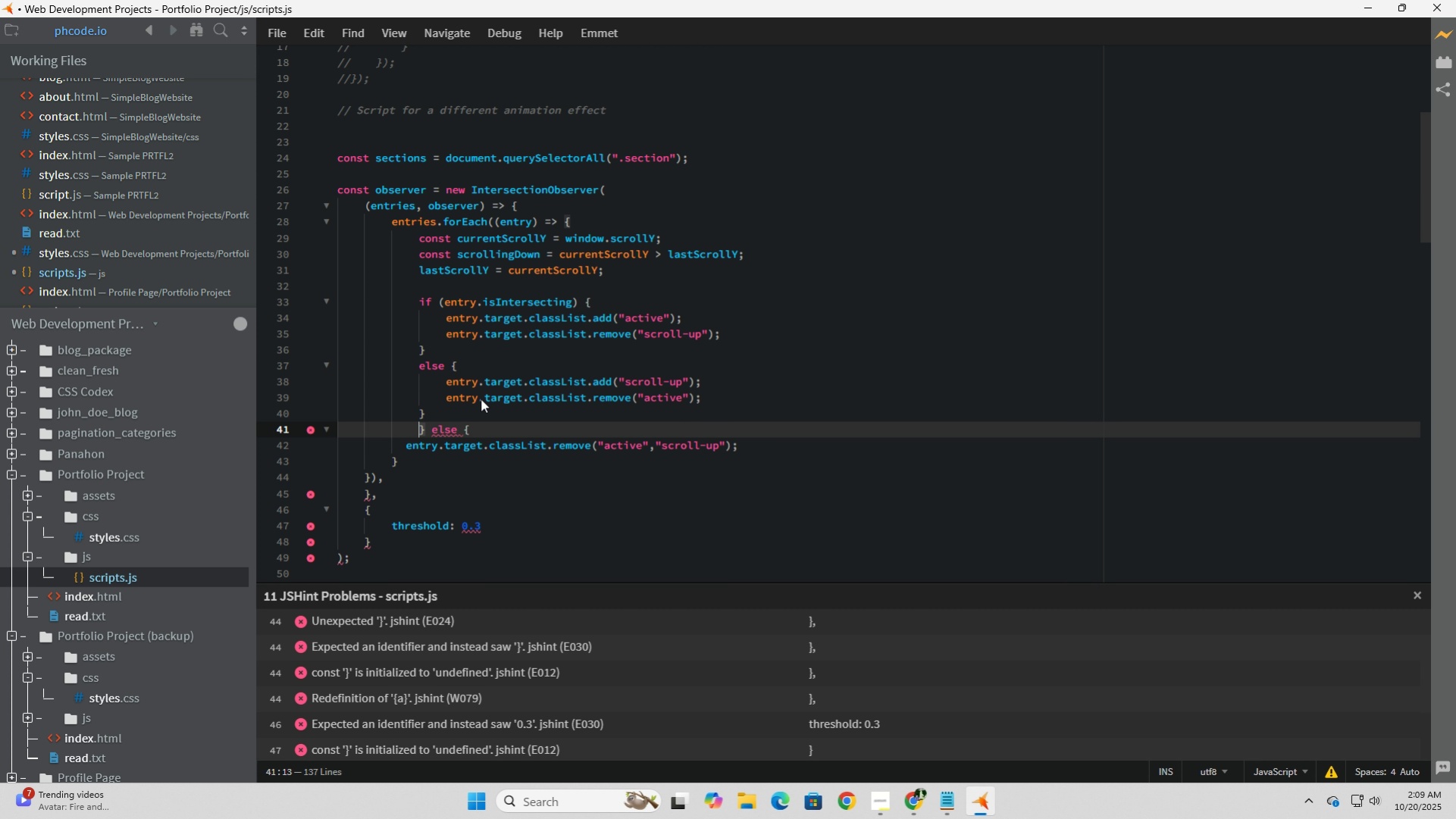 
key(ArrowRight)
 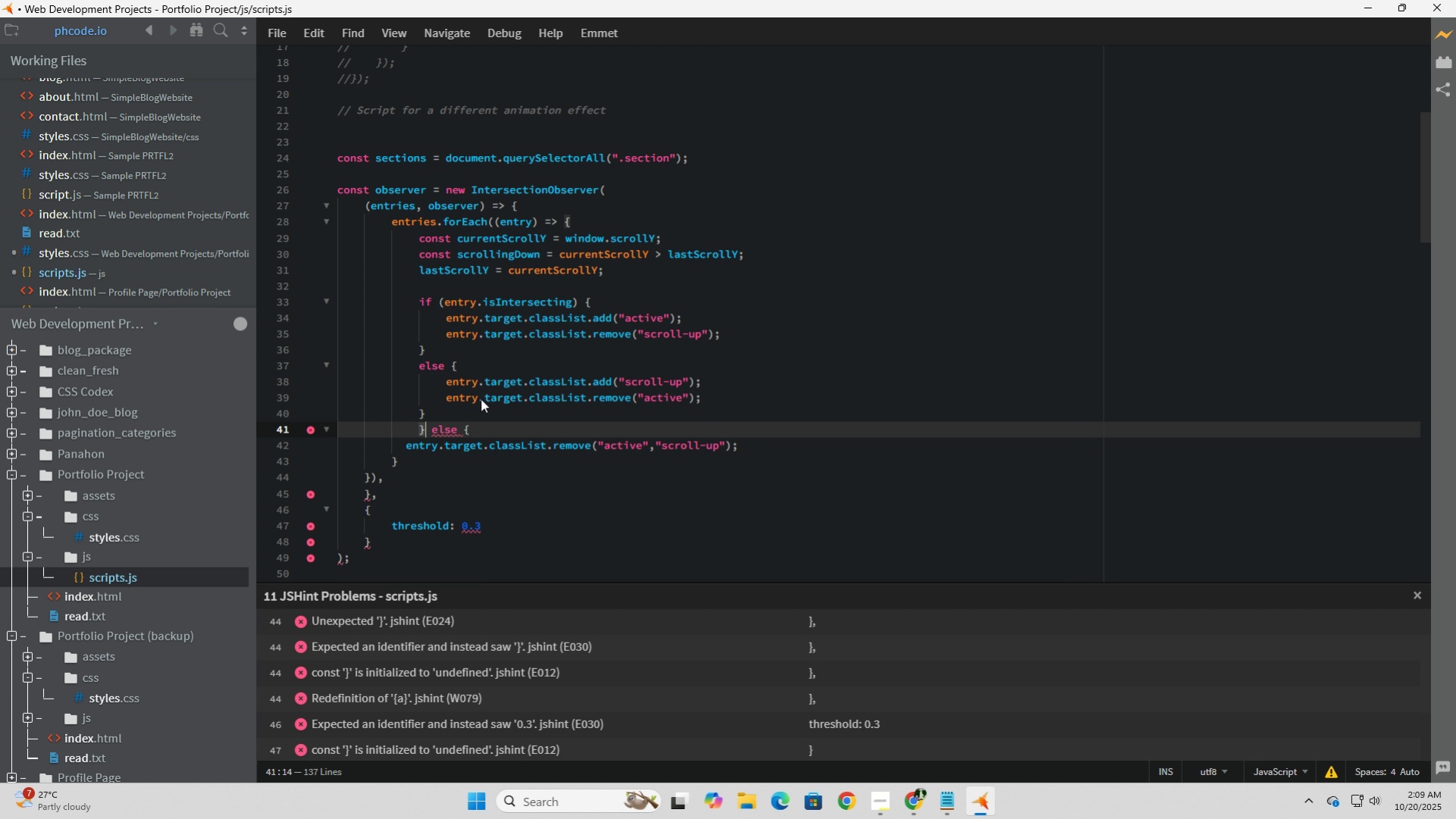 
key(ArrowRight)
 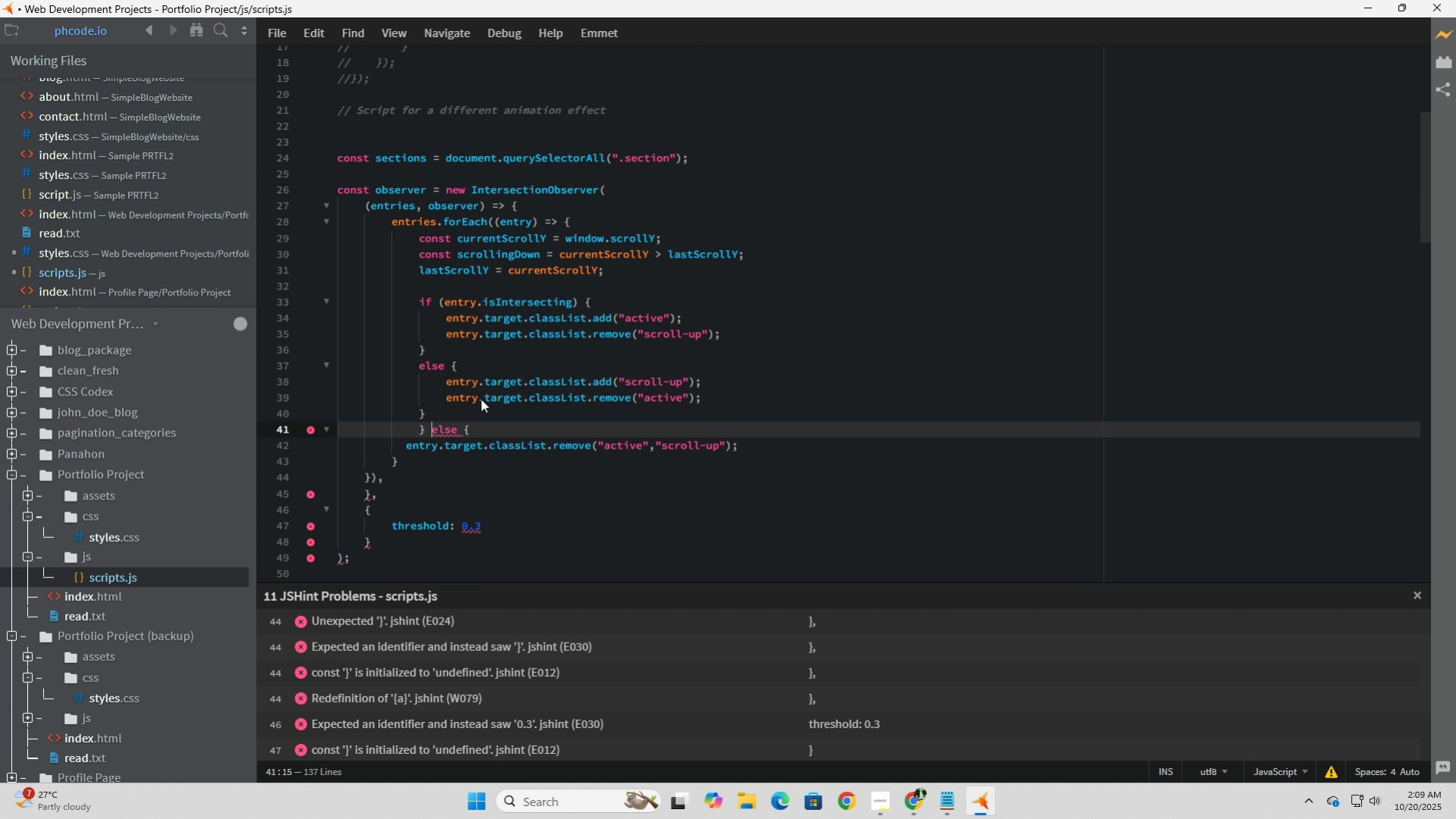 
key(Backspace)
 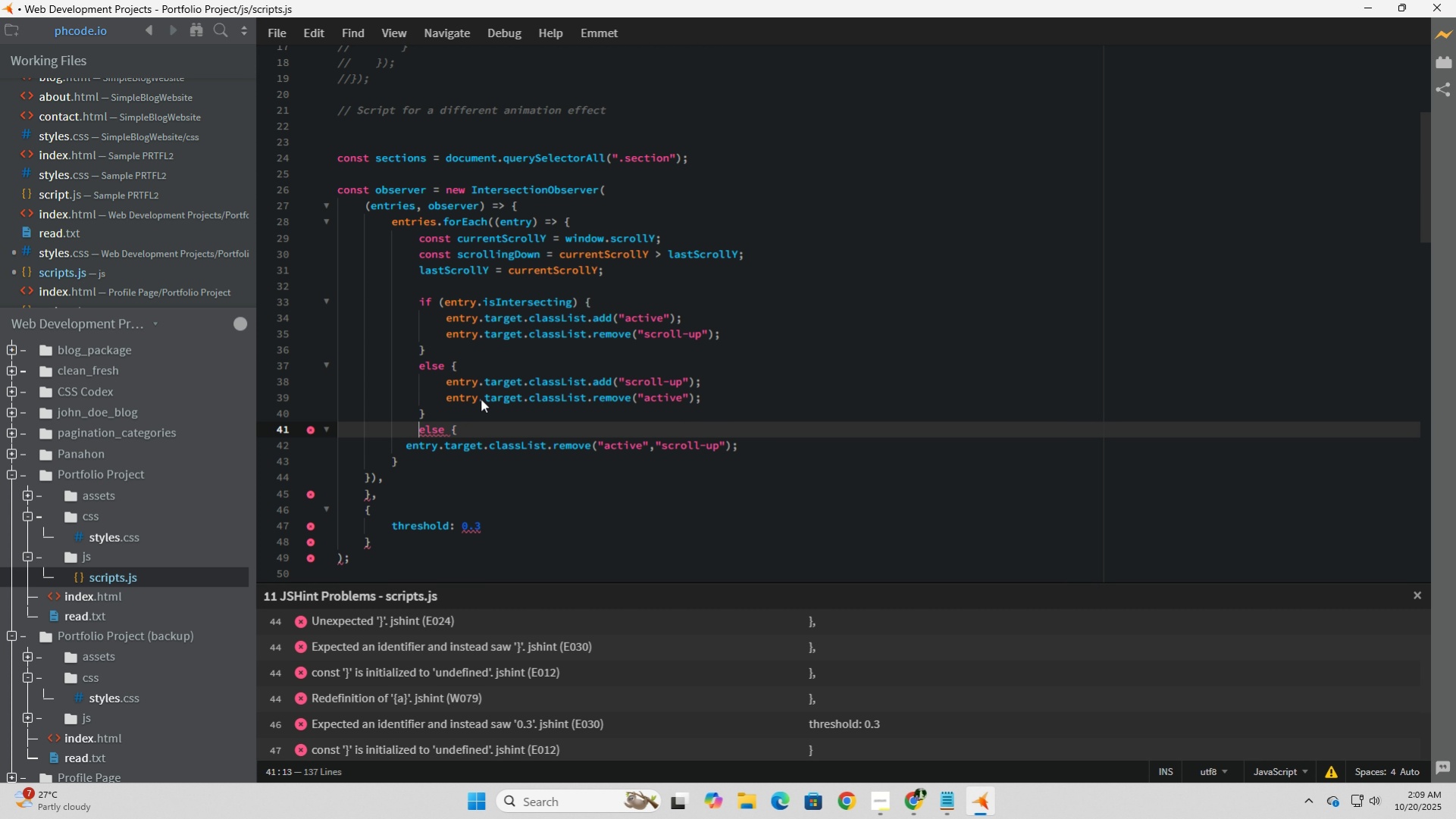 
key(Backspace)
 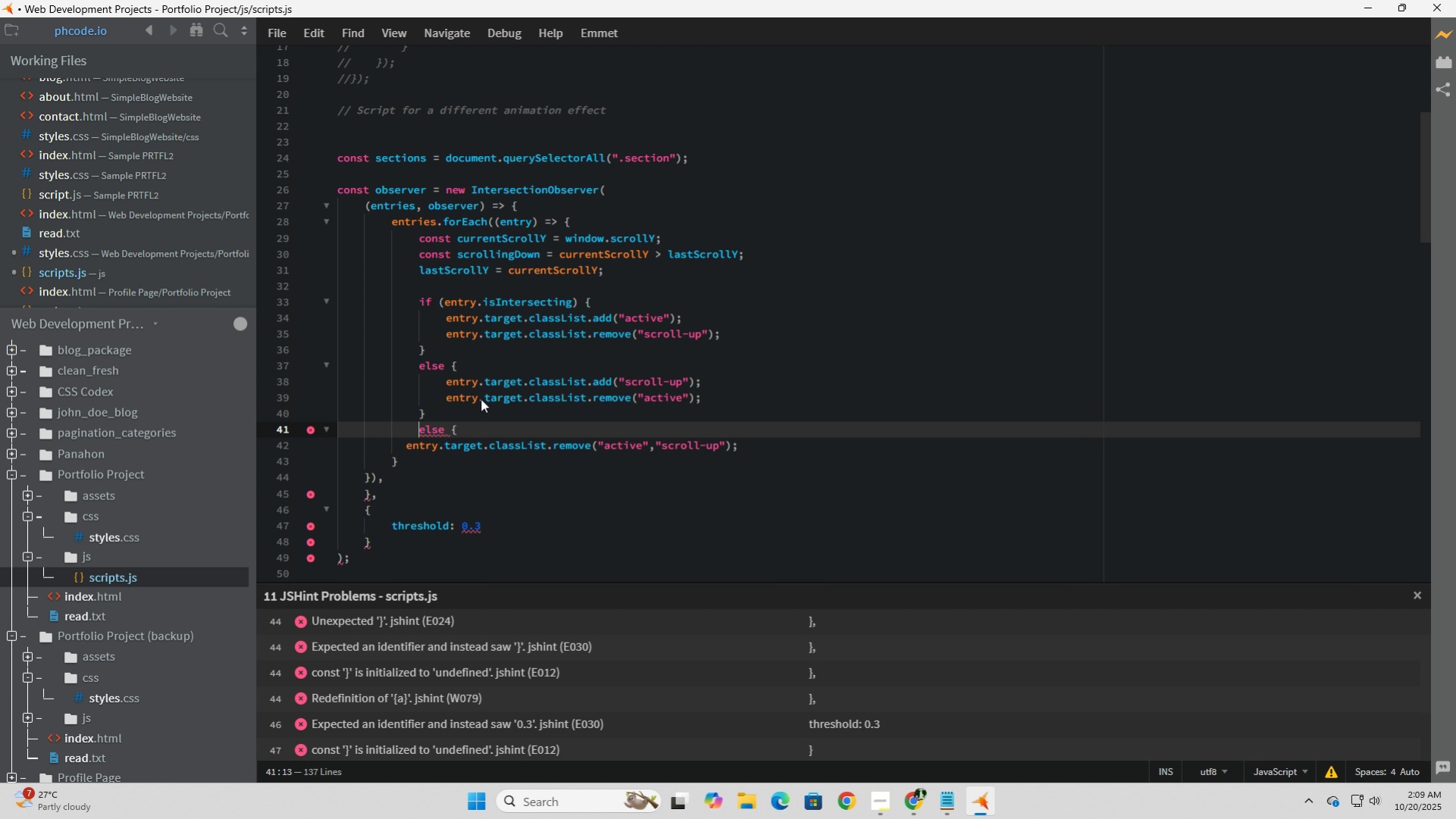 
key(Shift+BracketRight)
 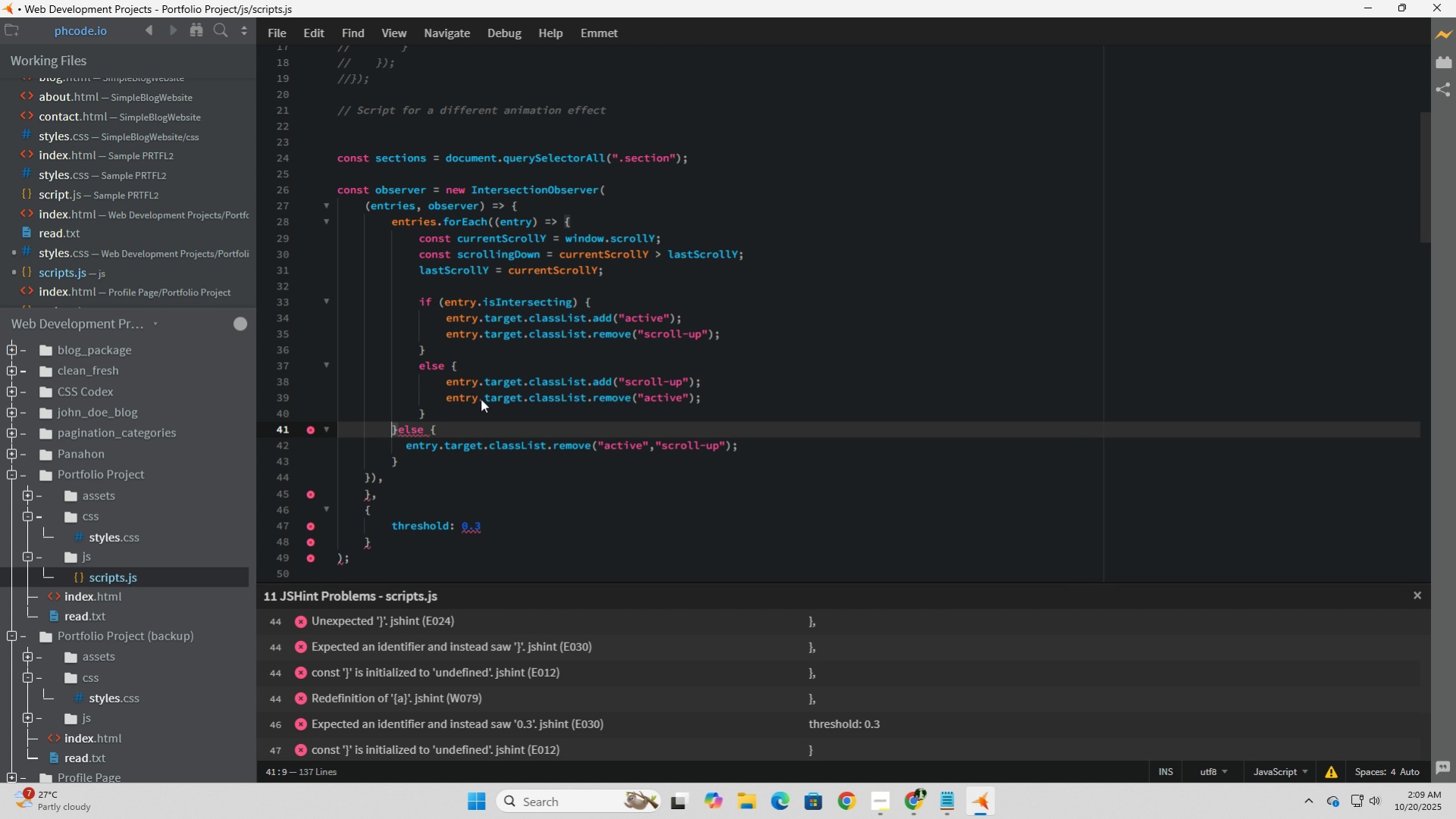 
key(ArrowLeft)
 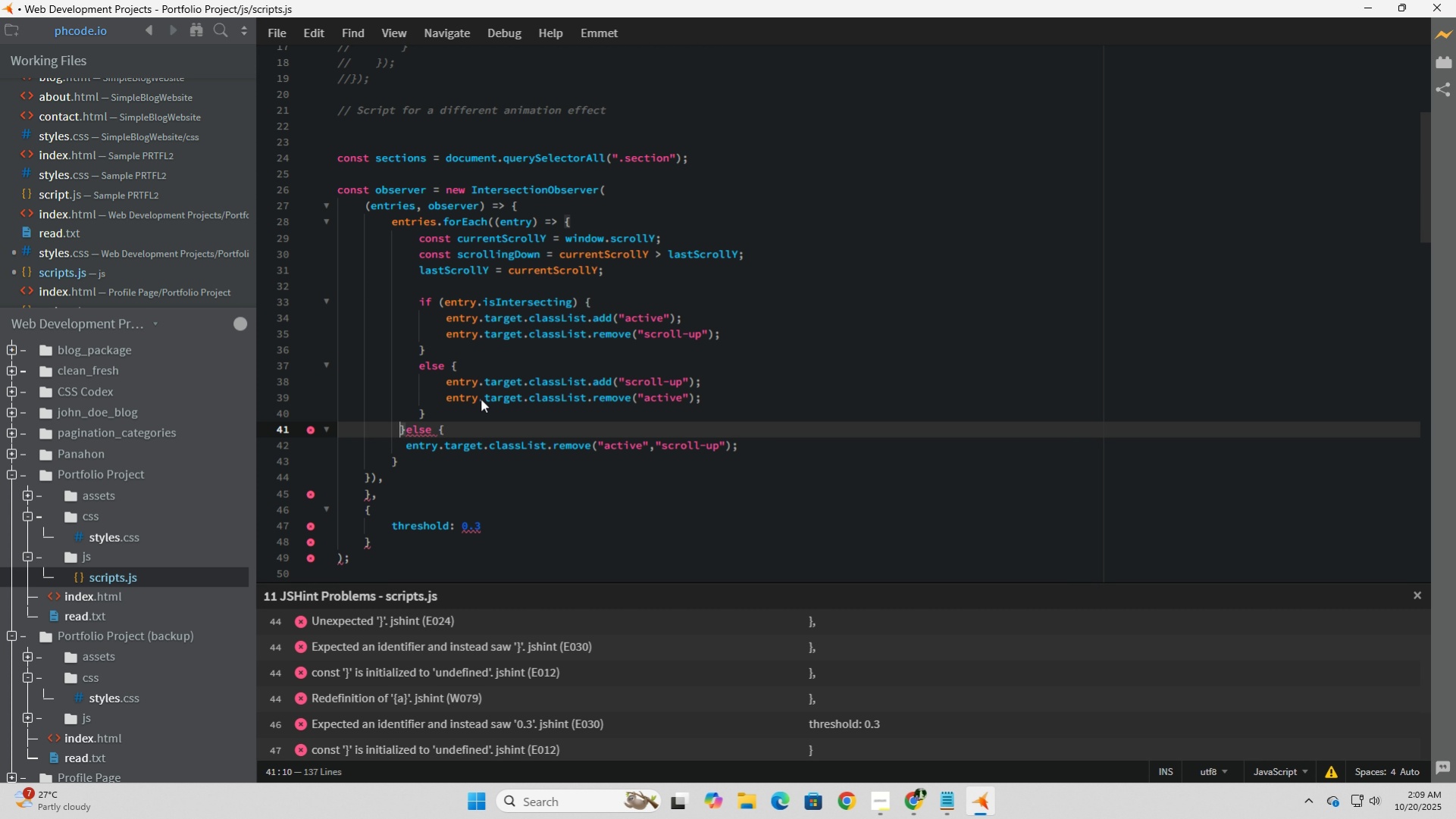 
key(Space)
 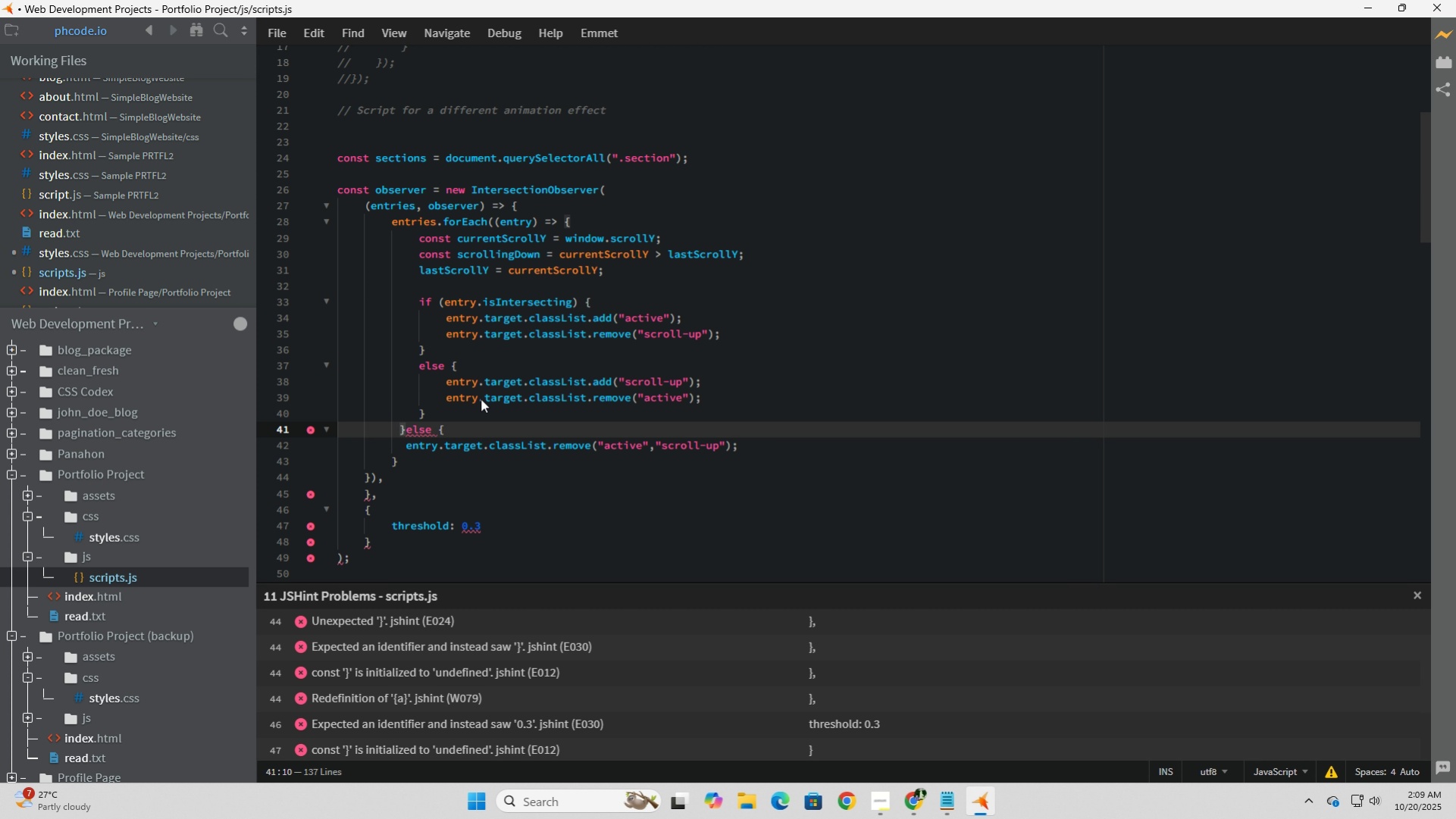 
key(Backspace)
 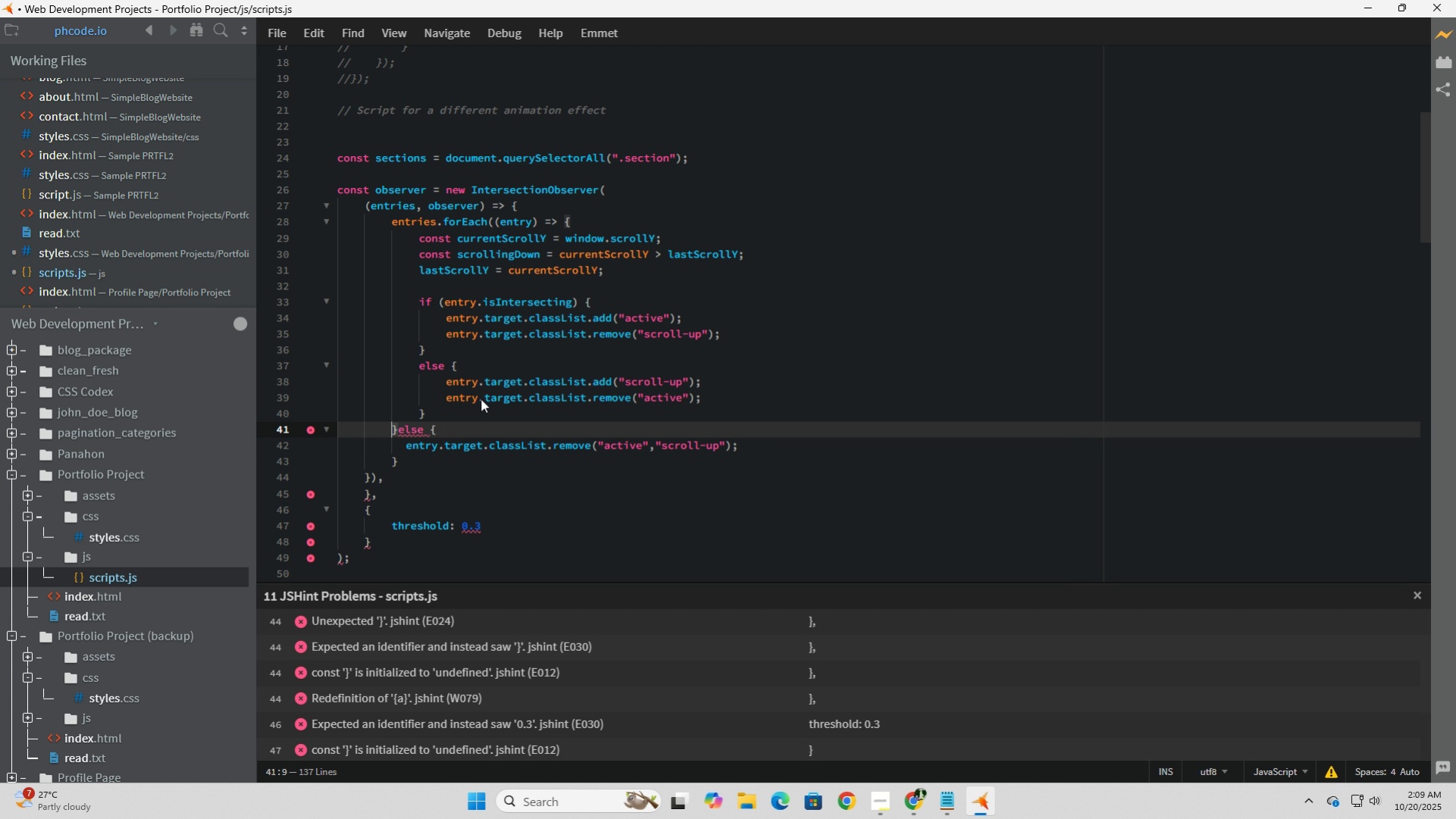 
key(ArrowRight)
 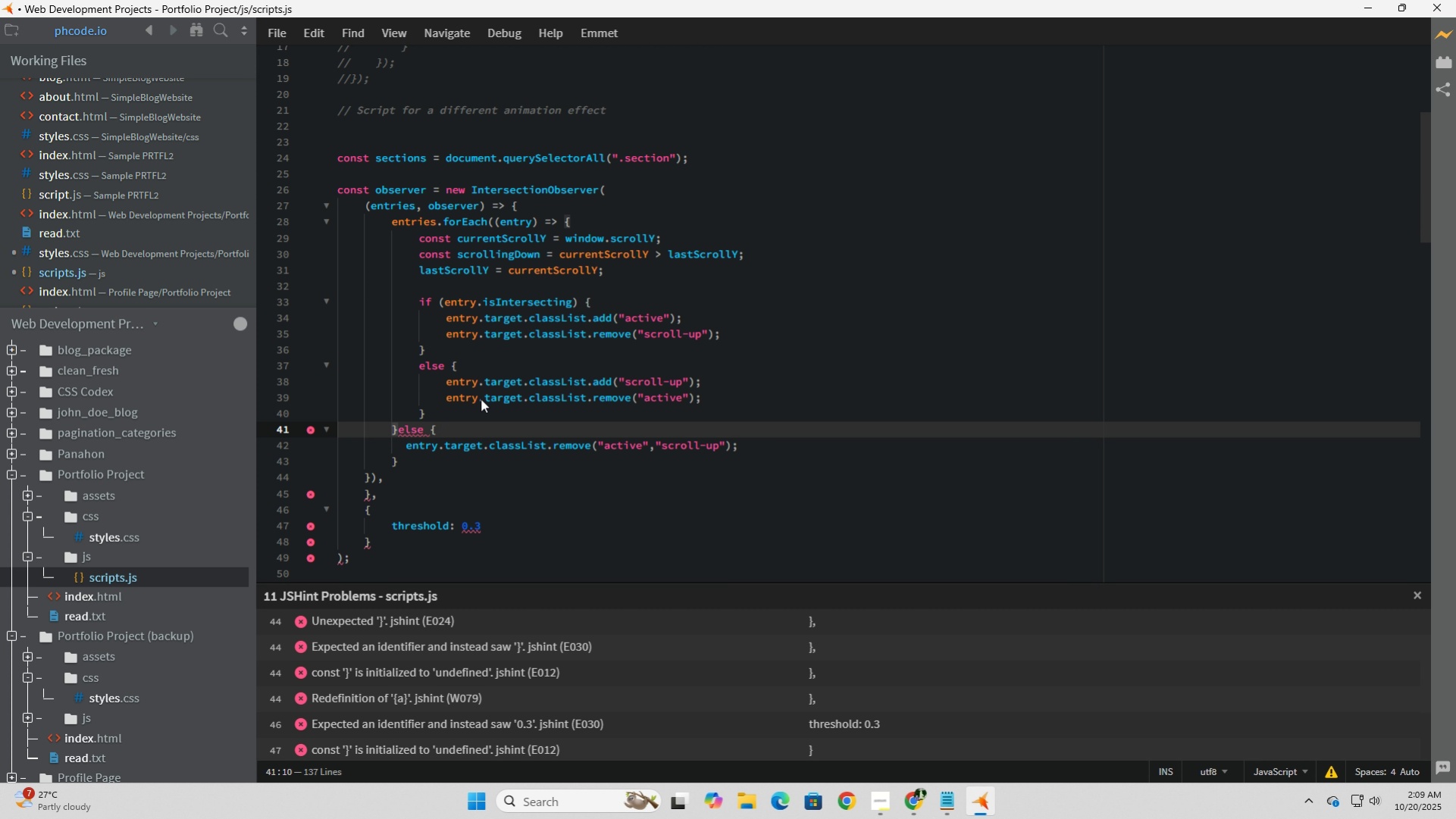 
key(Tab)
 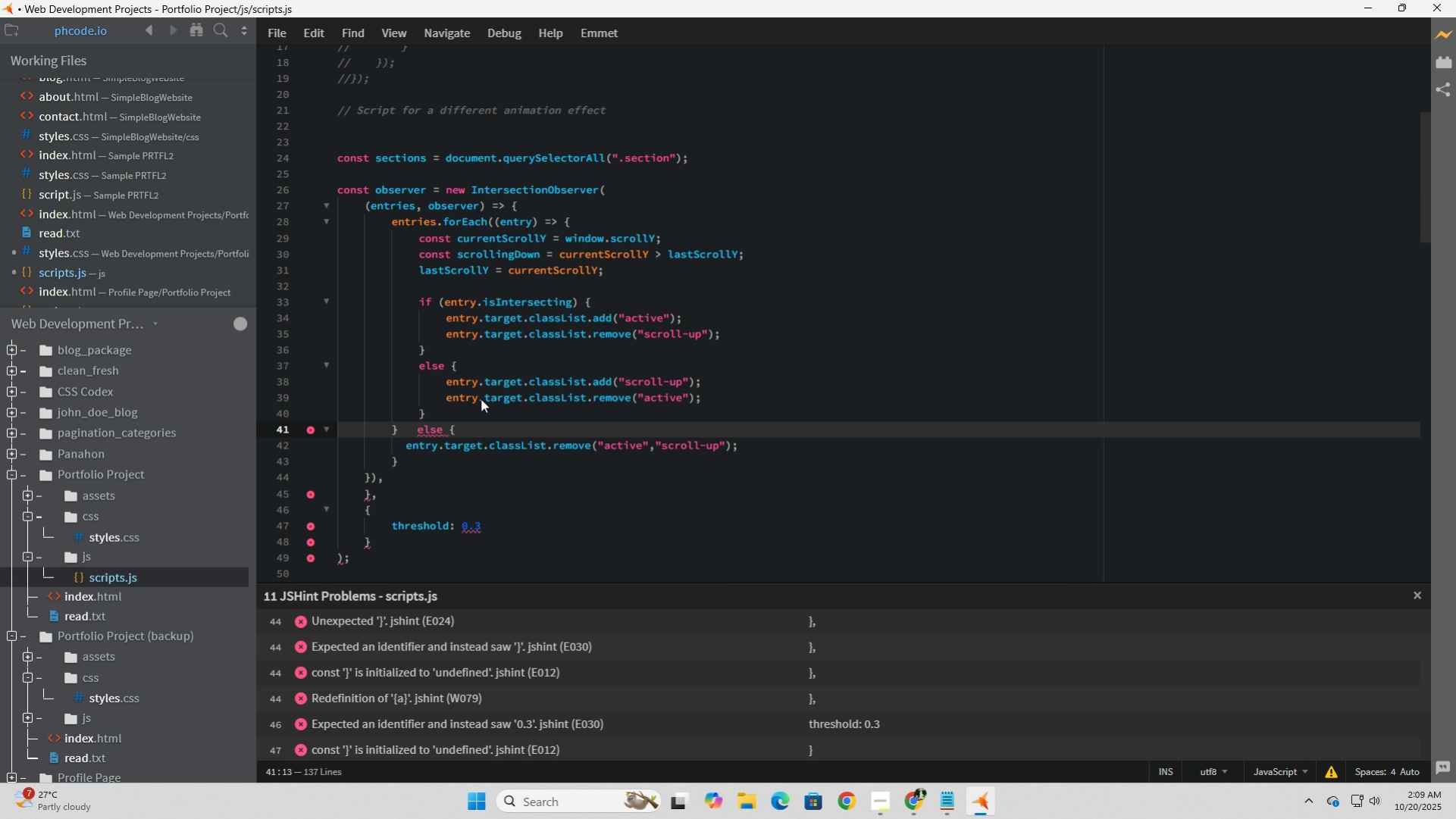 
key(ArrowDown)
 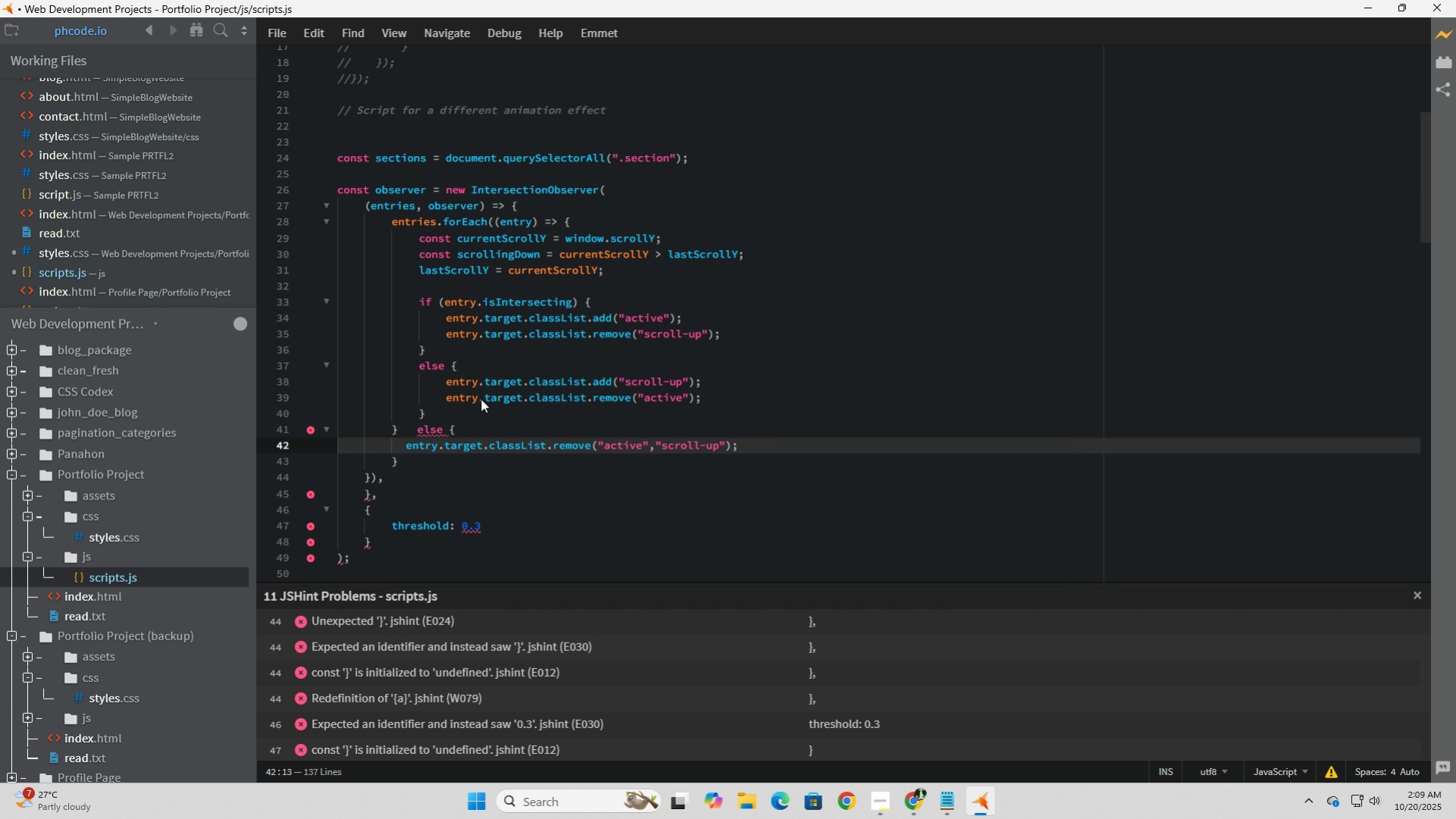 
key(ArrowDown)
 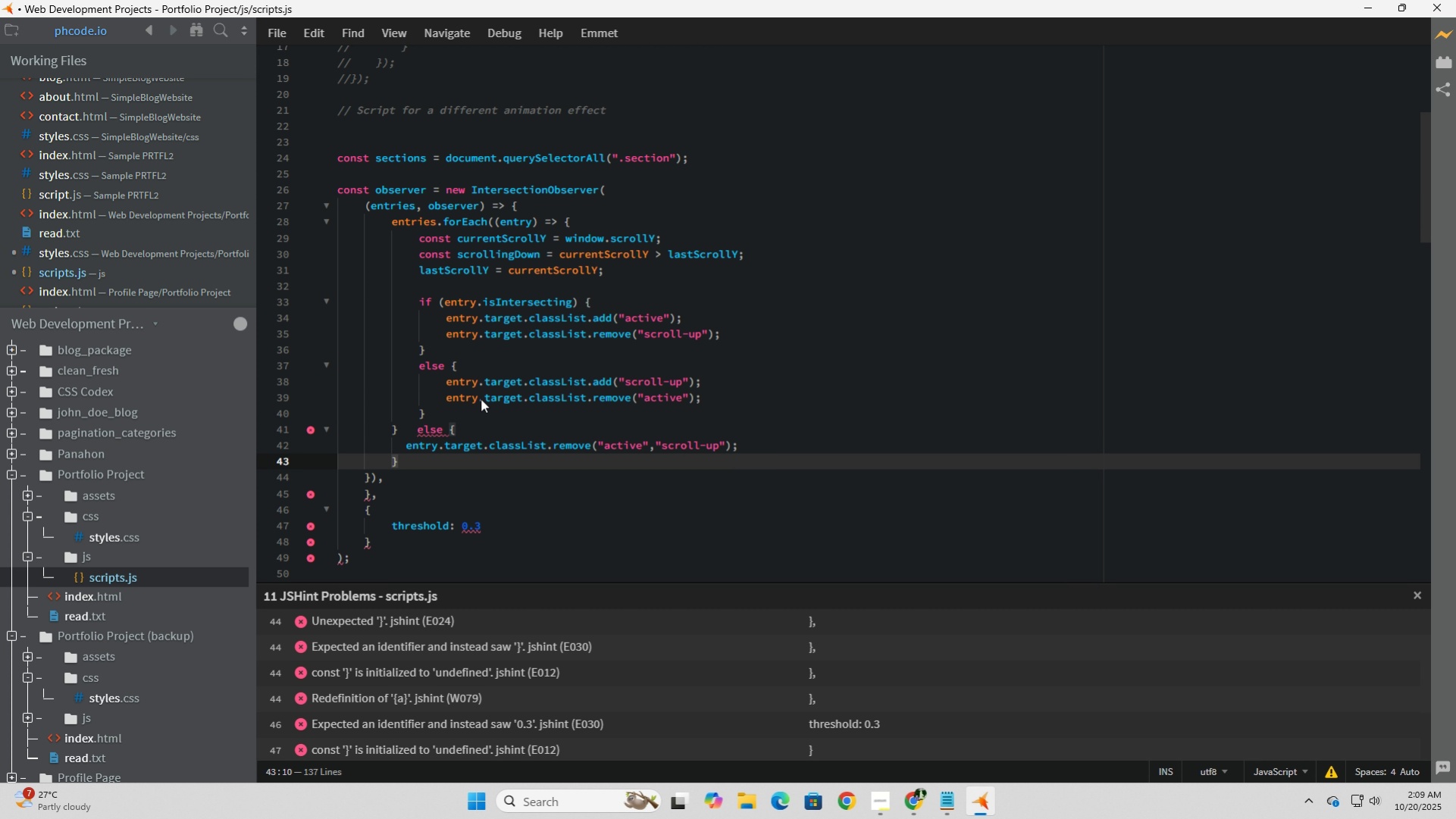 
key(ArrowDown)
 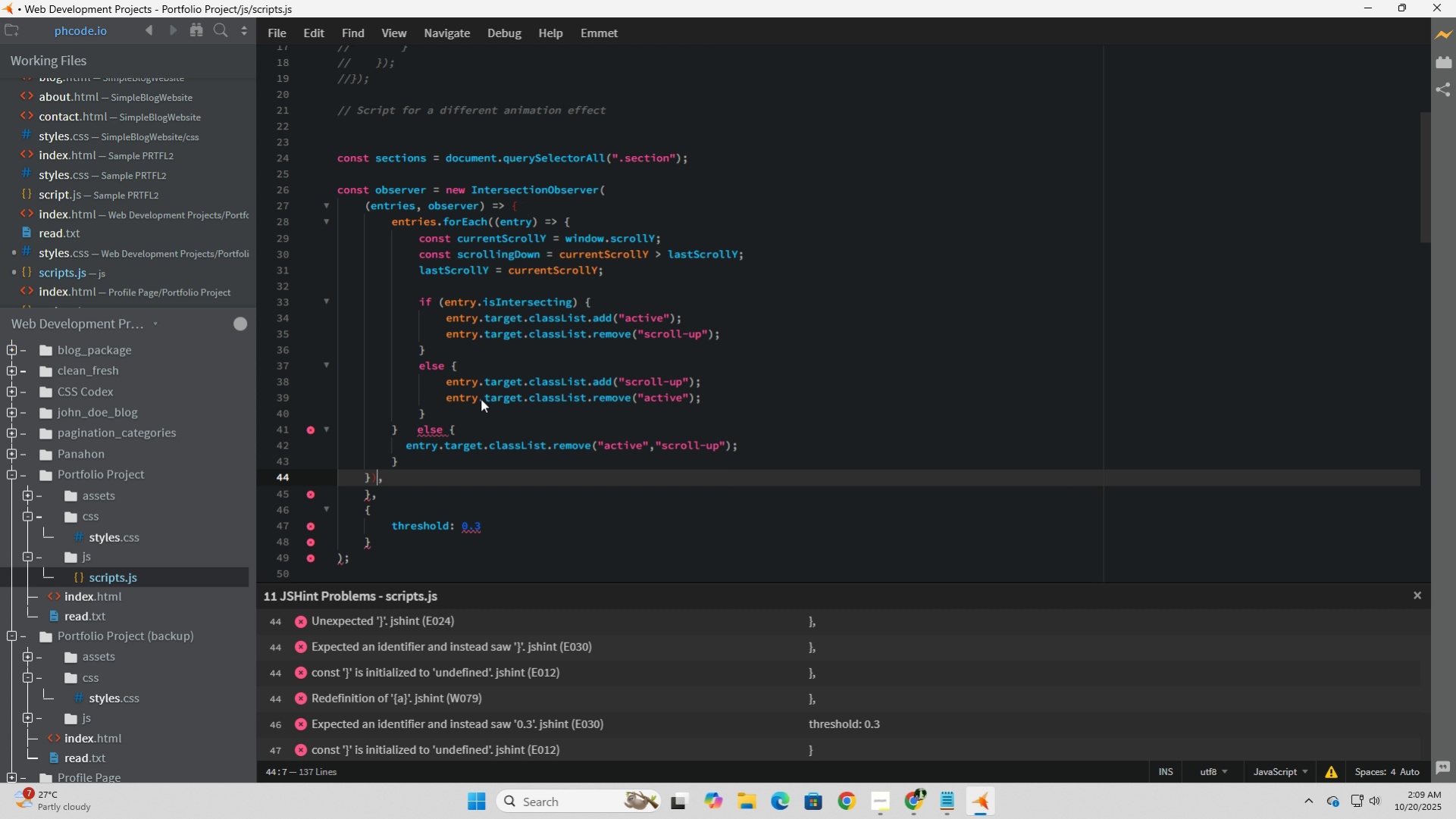 
key(ArrowLeft)
 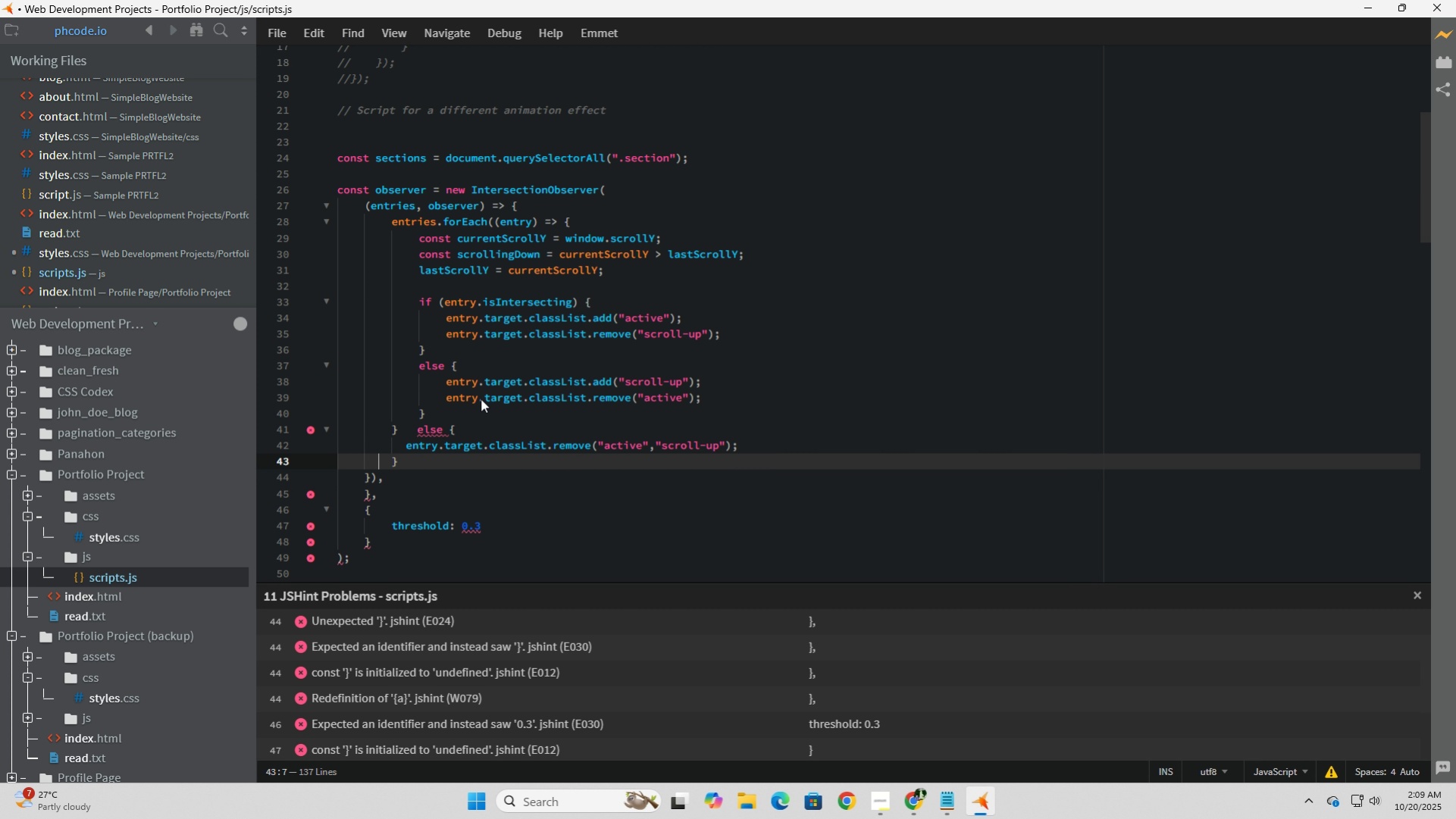 
key(ArrowUp)
 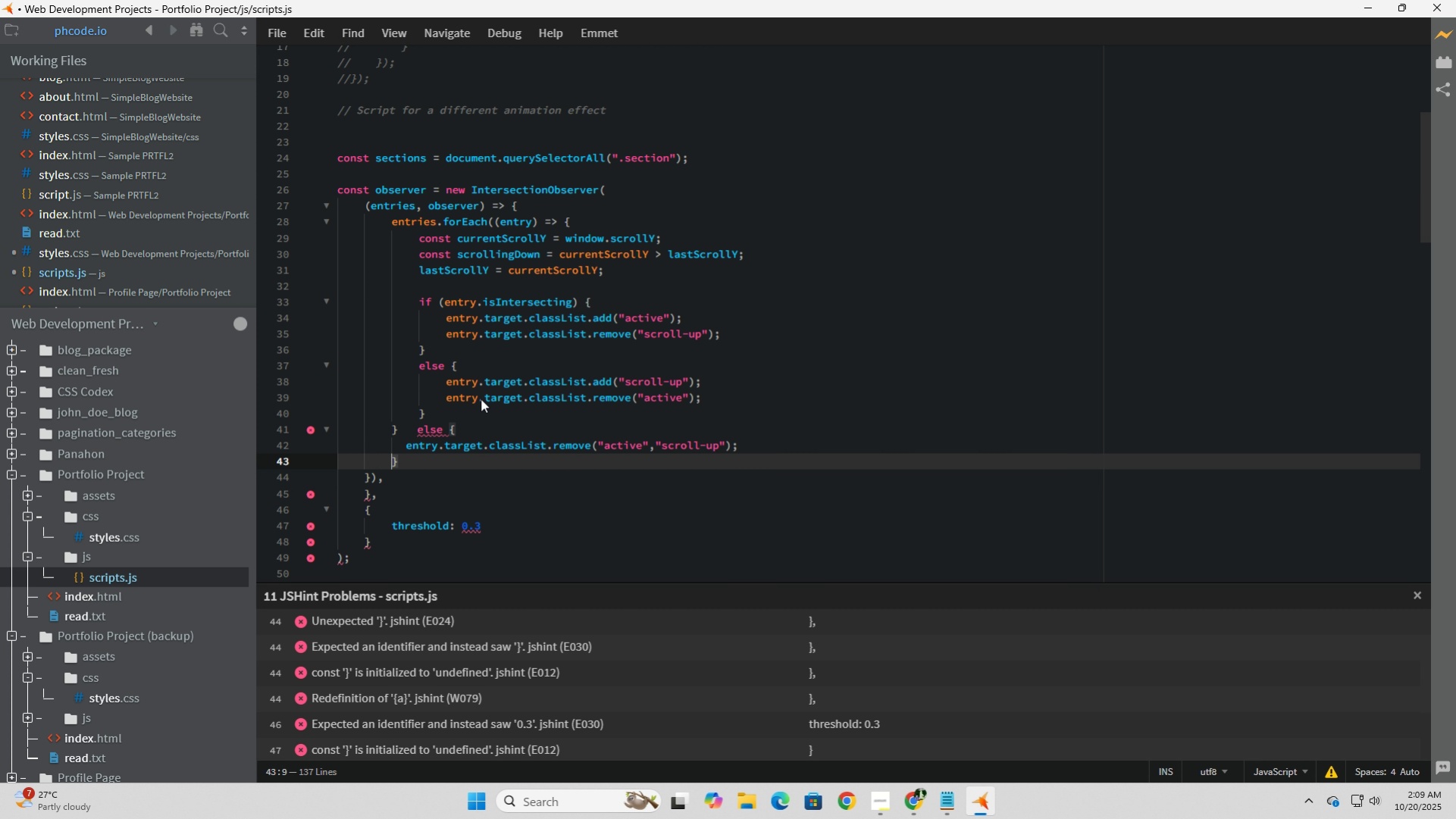 
key(ArrowRight)
 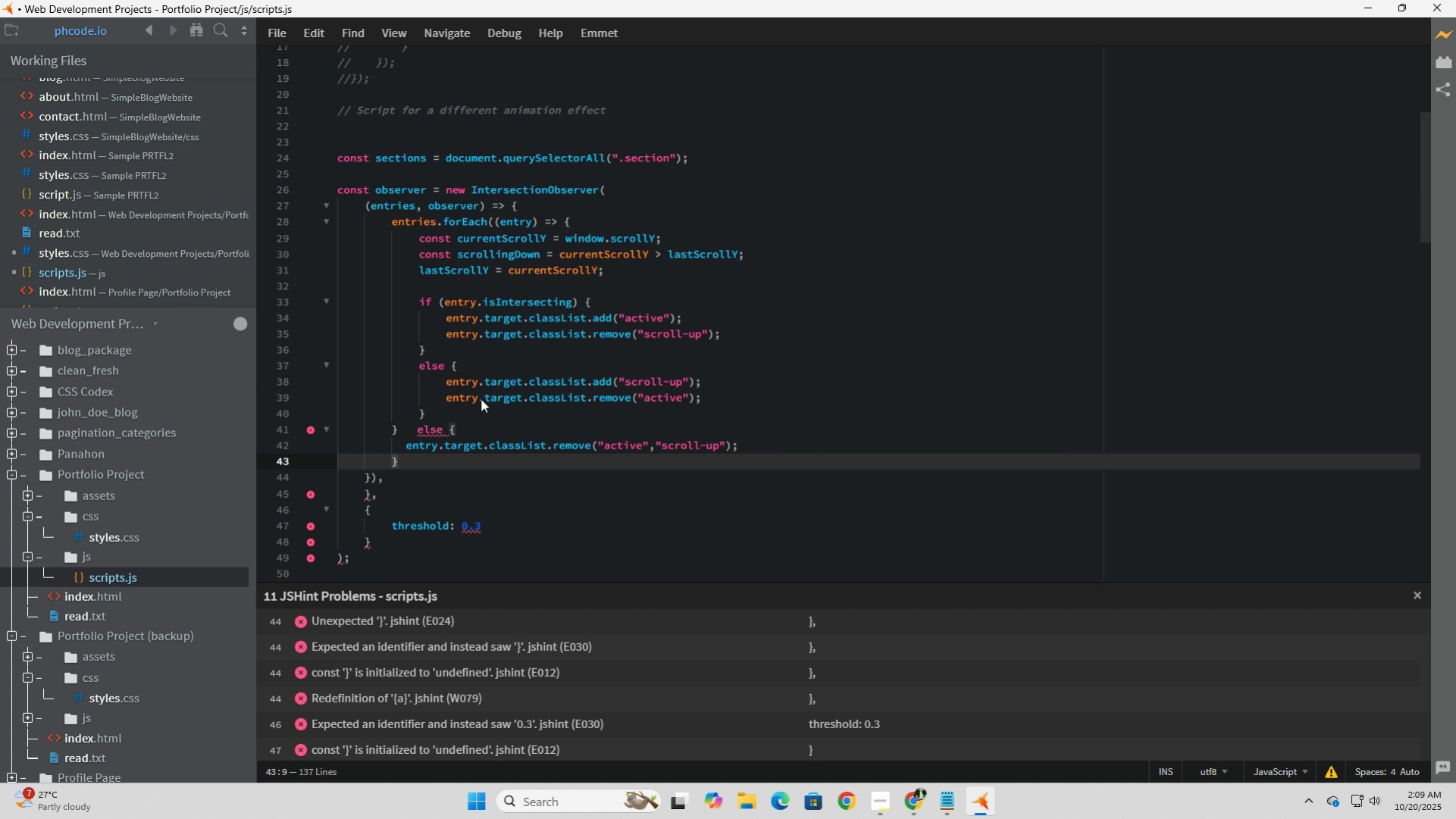 
key(Tab)
 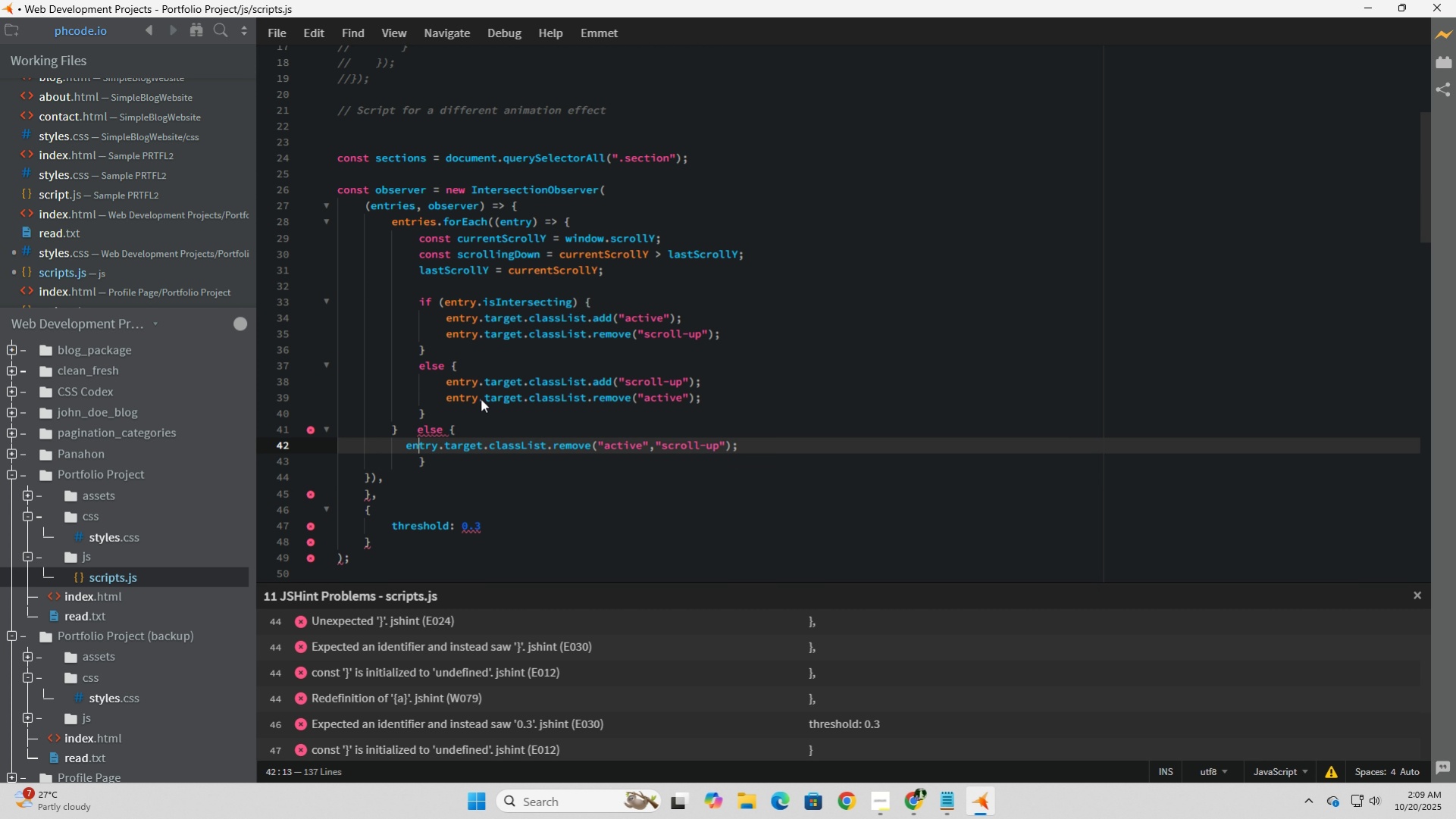 
key(ArrowUp)
 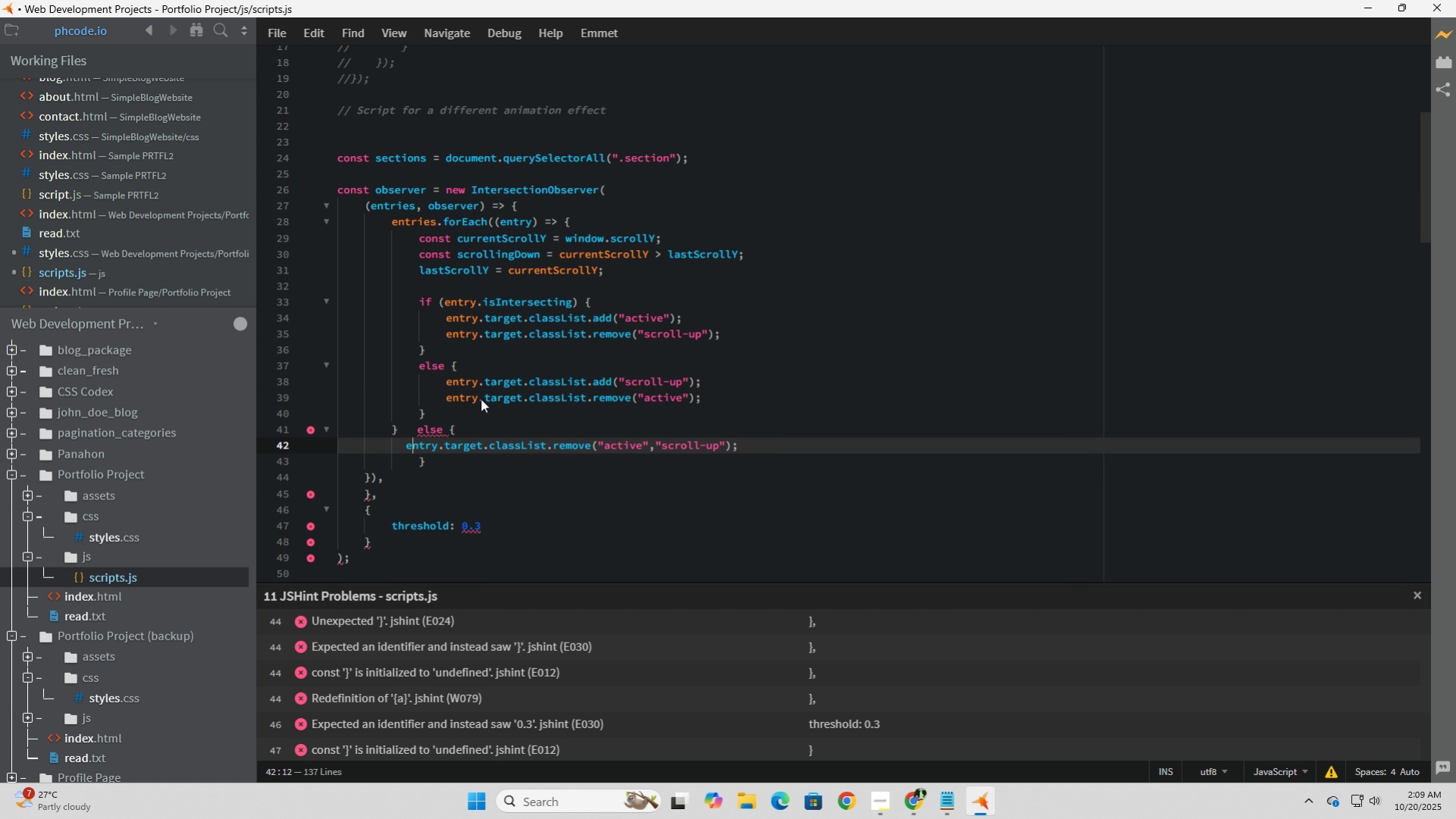 
key(ArrowLeft)
 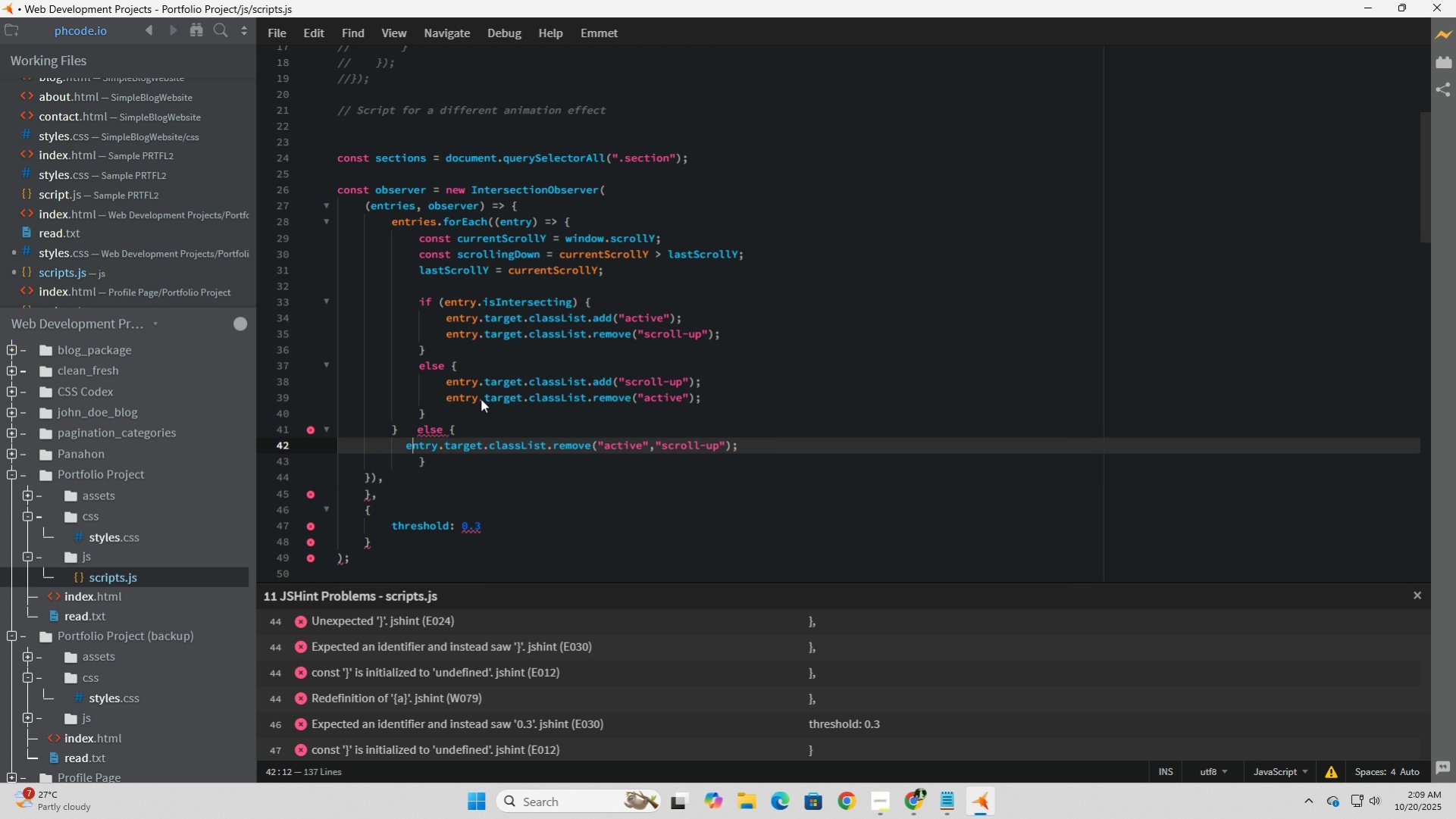 
key(ArrowLeft)
 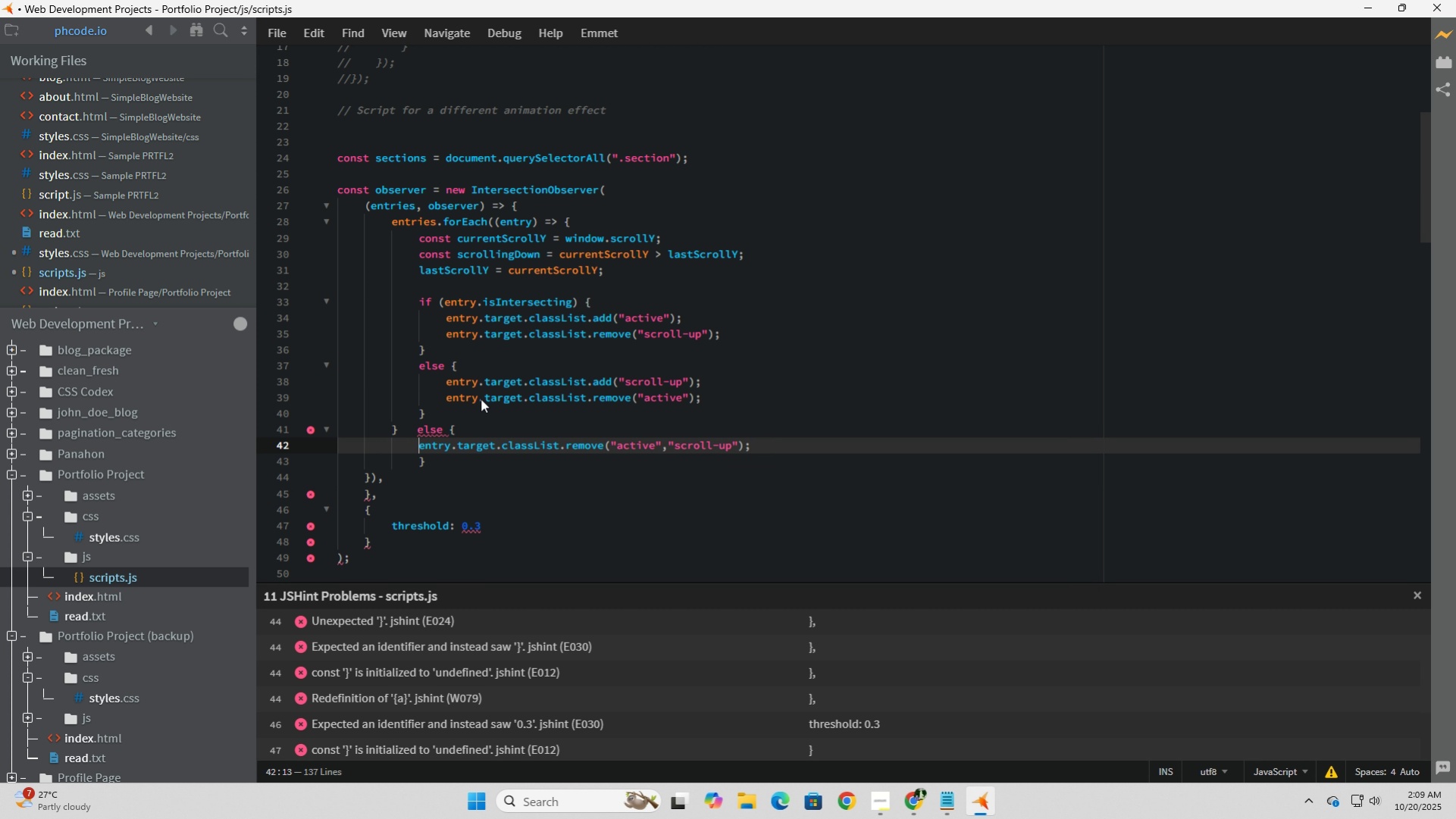 
key(Tab)
 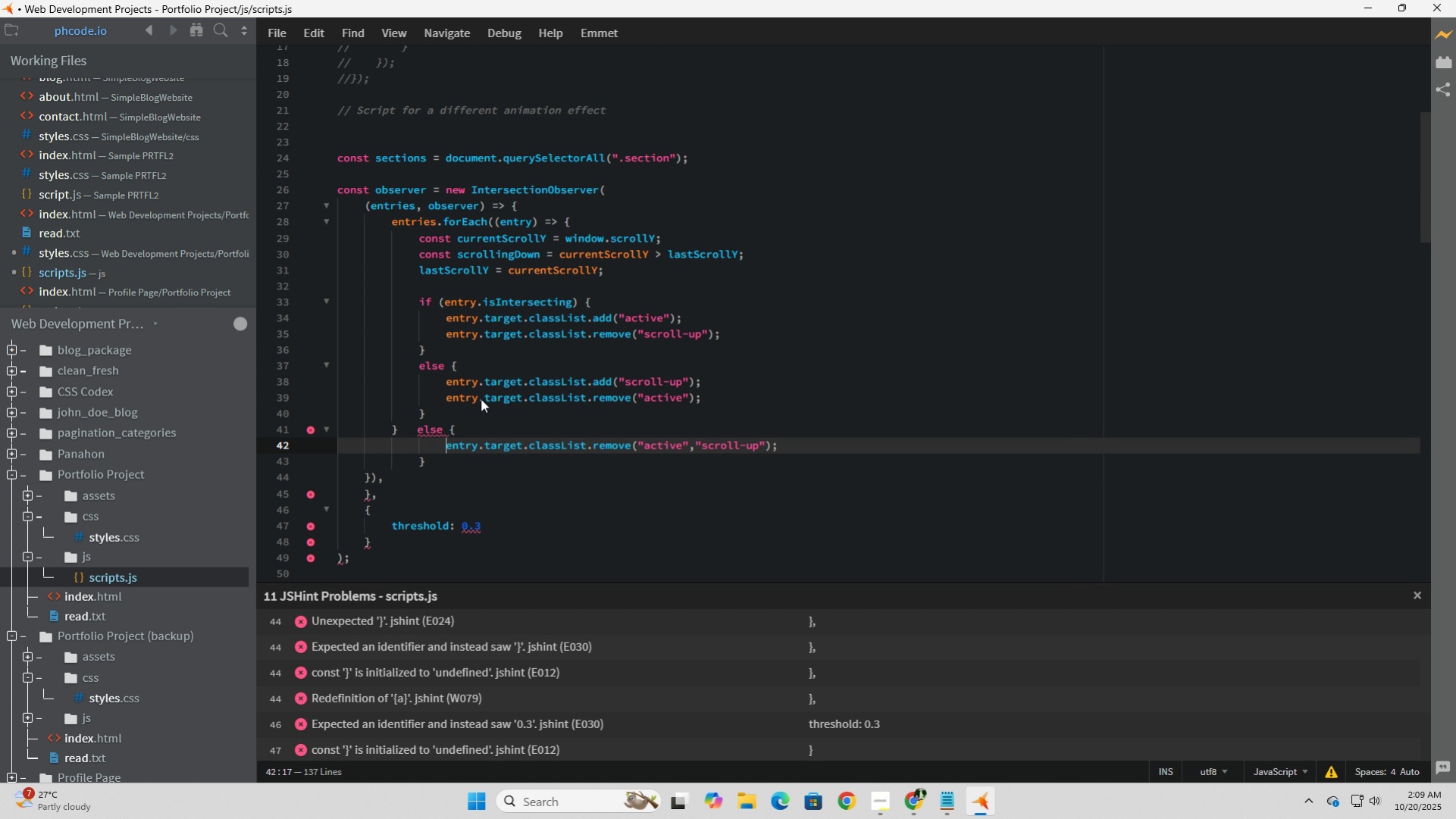 
key(Tab)
 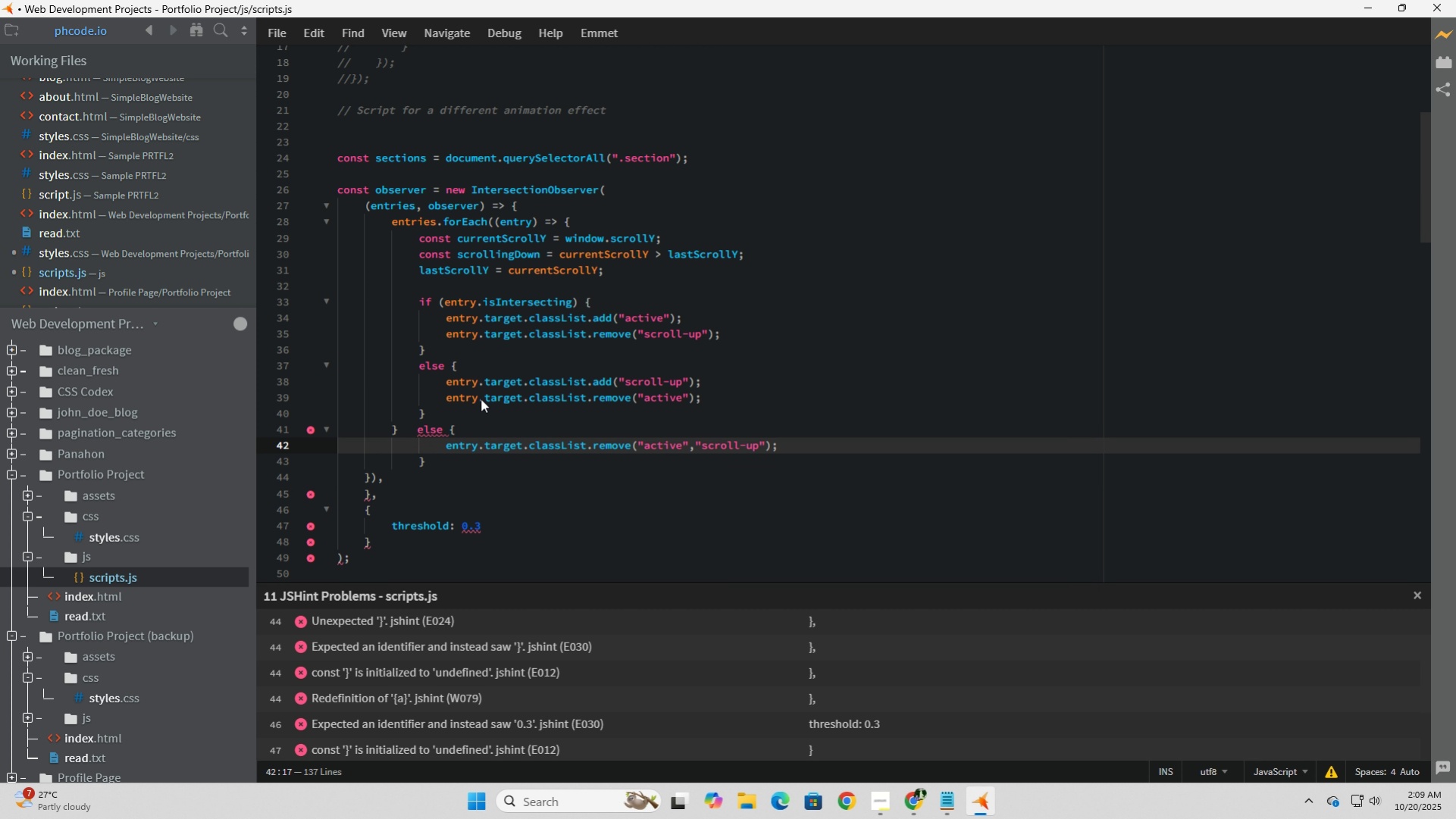 
key(ArrowDown)
 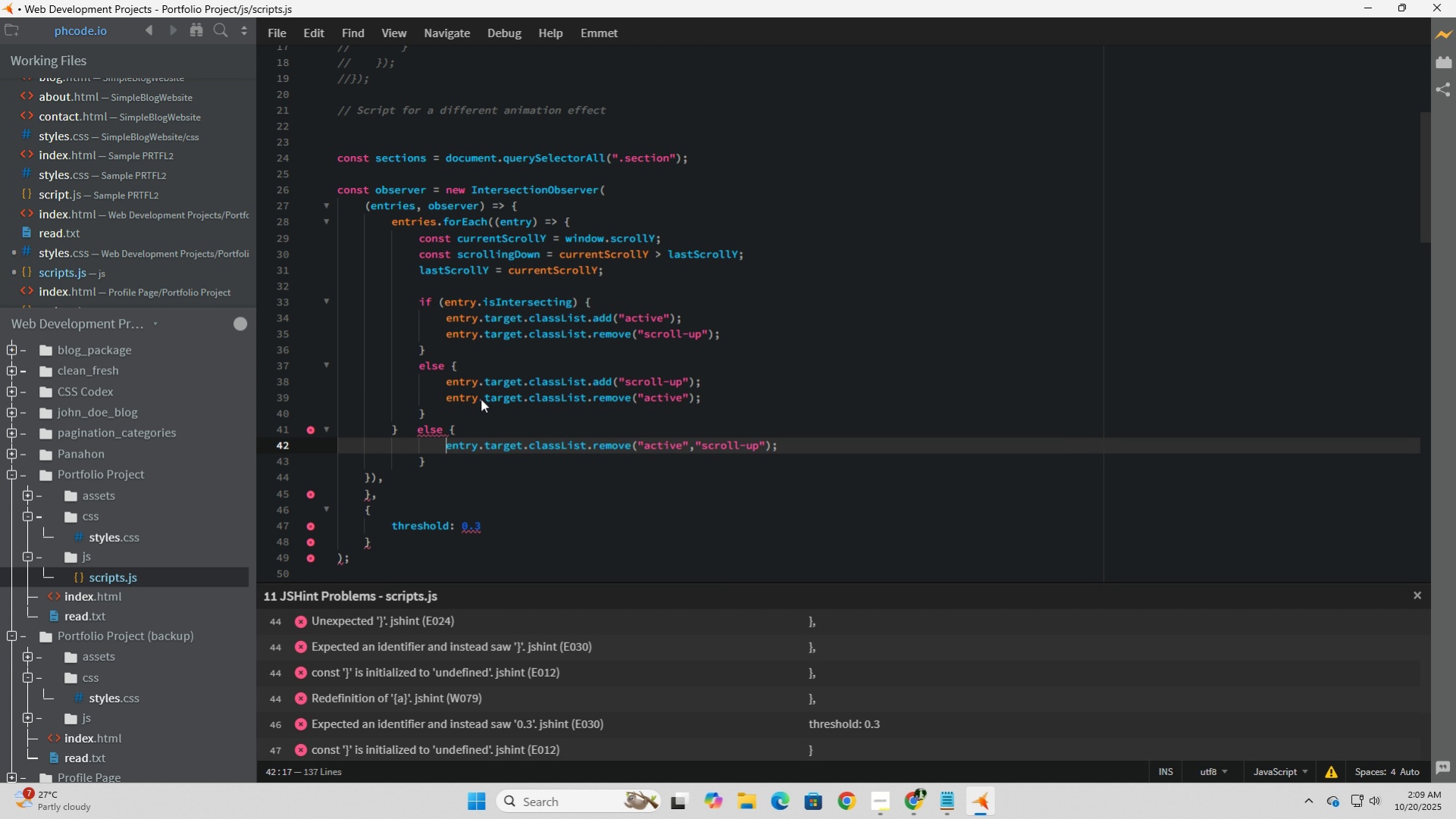 
key(ArrowUp)
 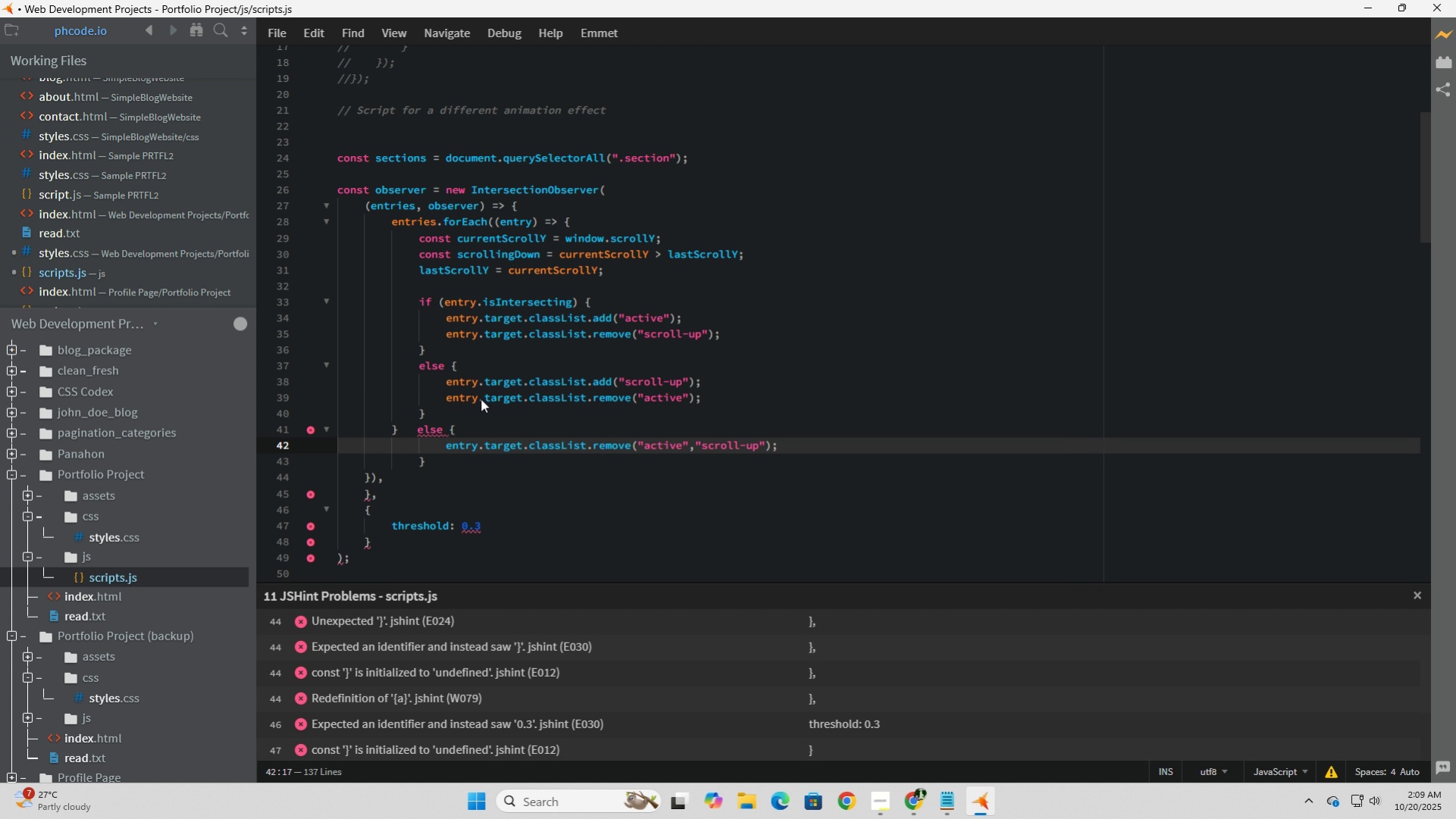 
key(ArrowUp)
 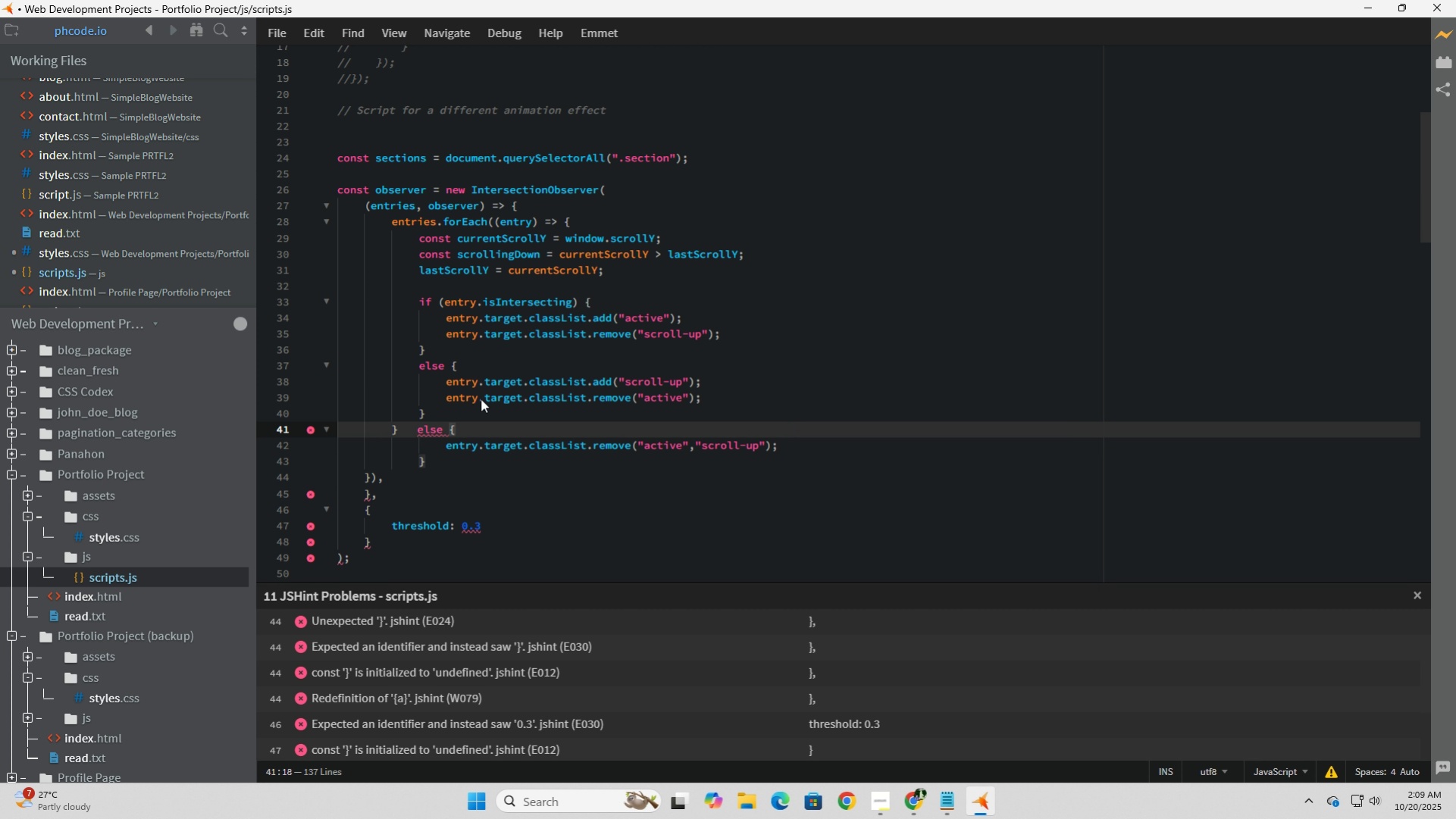 
key(Backspace)
 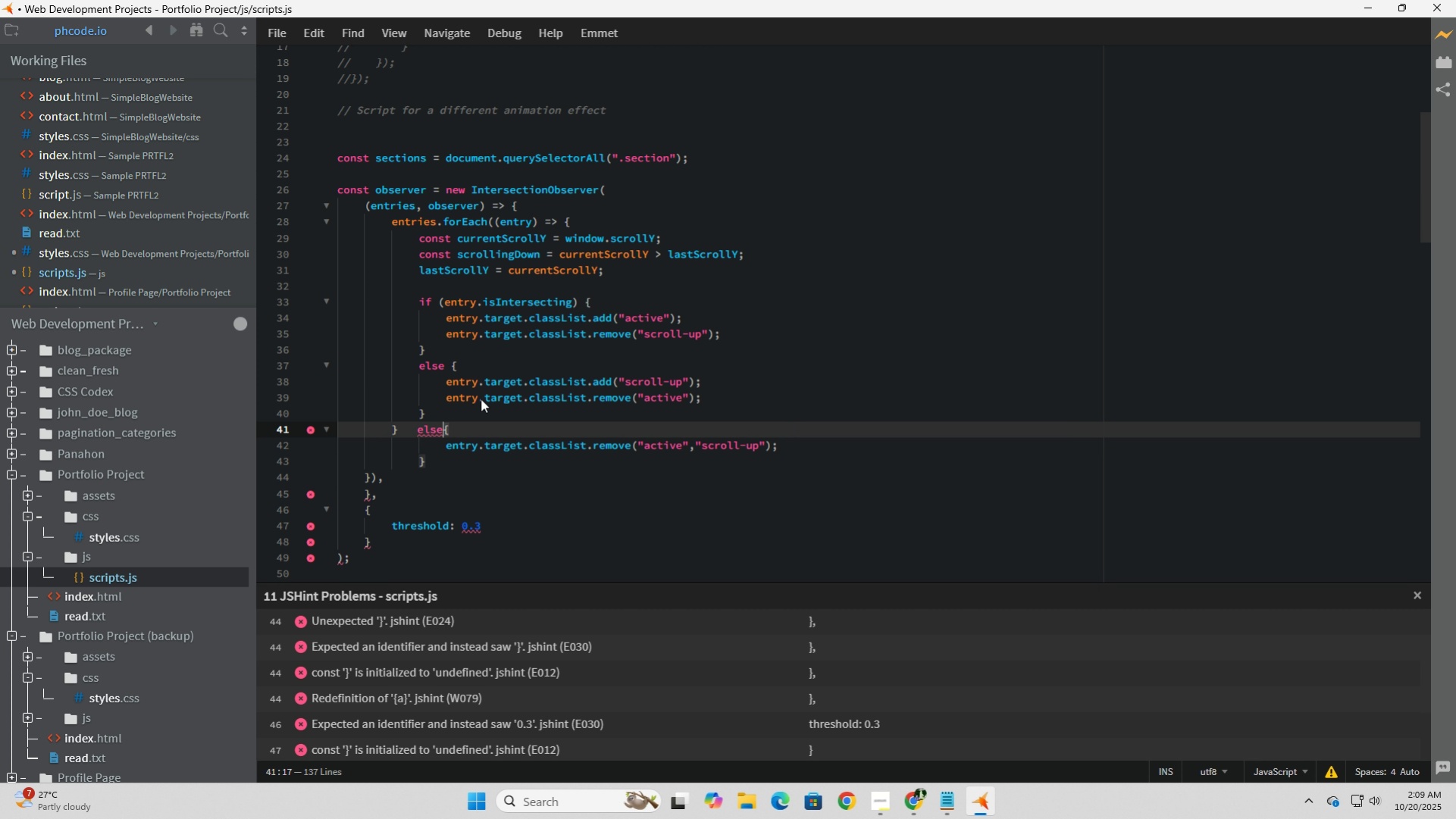 
key(Space)
 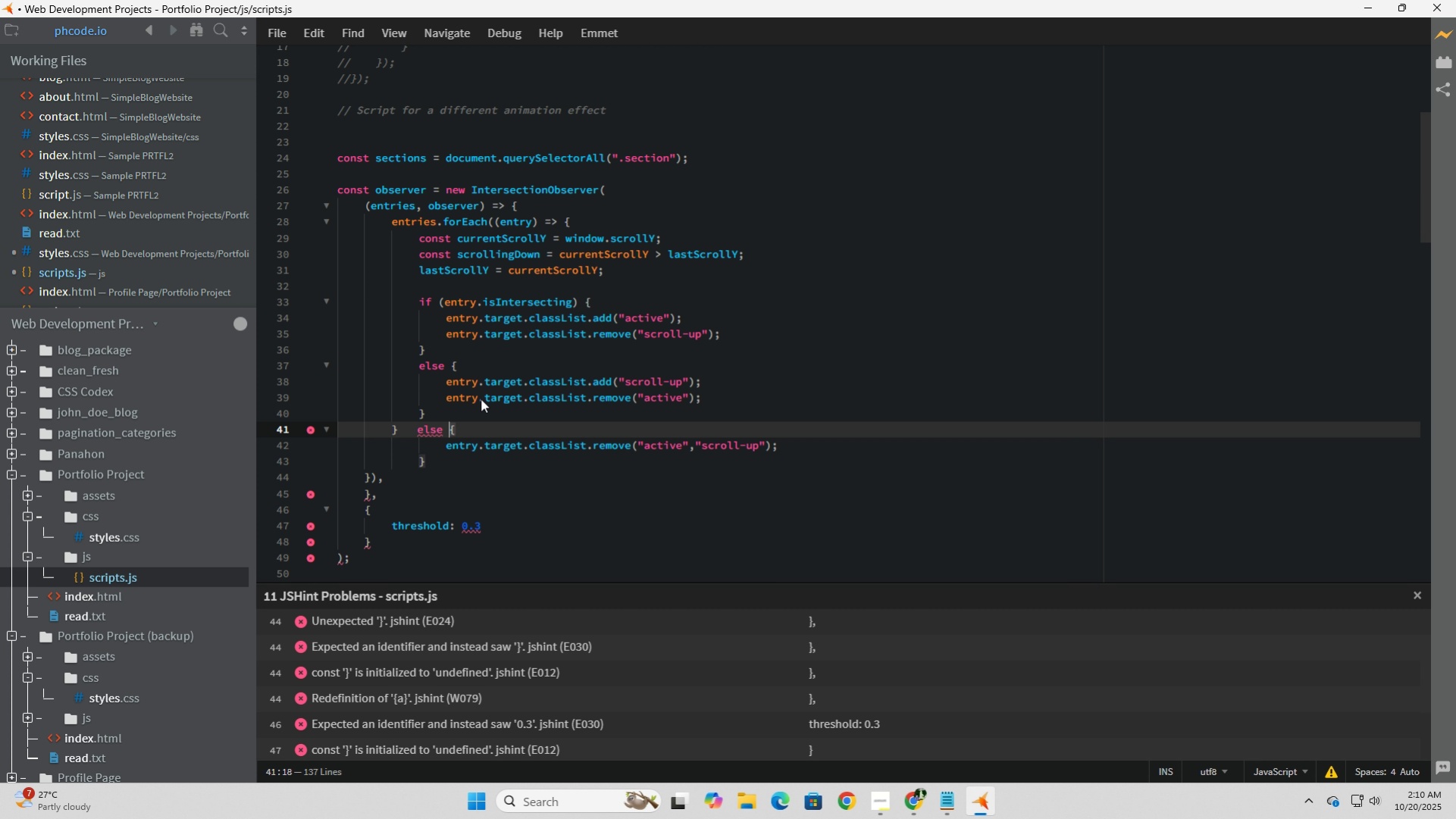 
wait(23.82)
 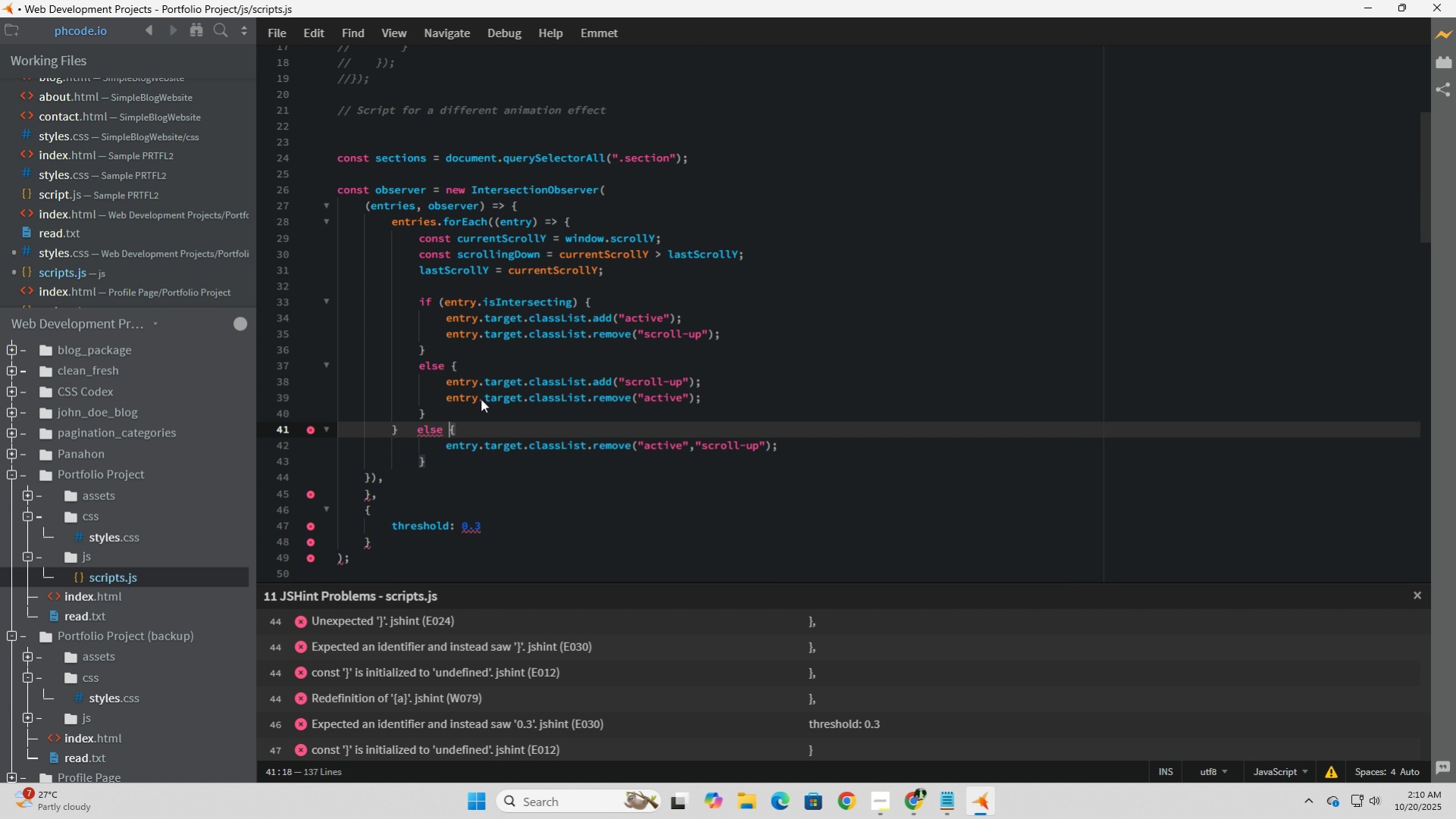 
hold_key(key=ArrowUp, duration=0.74)
 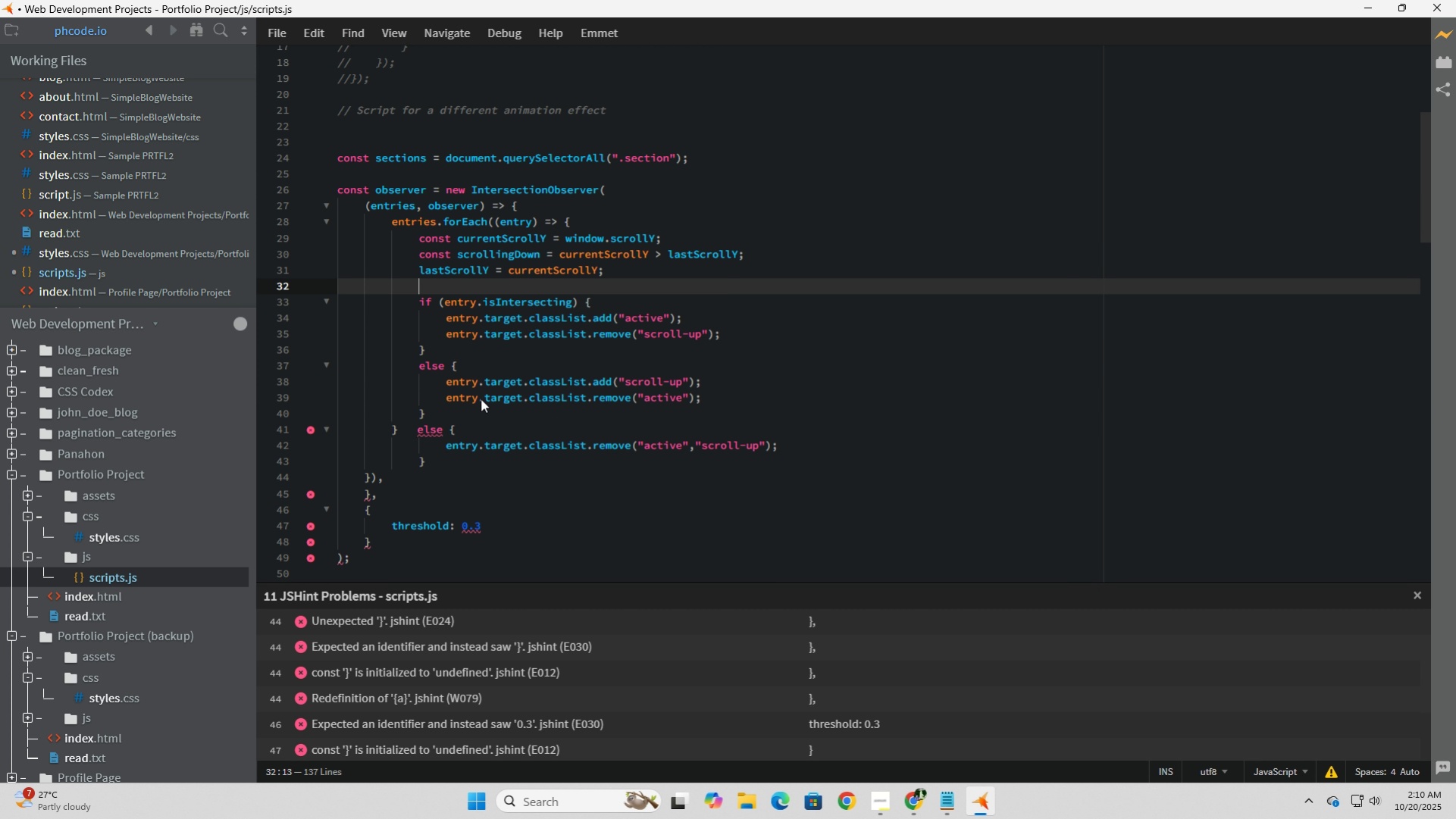 
key(ArrowDown)
 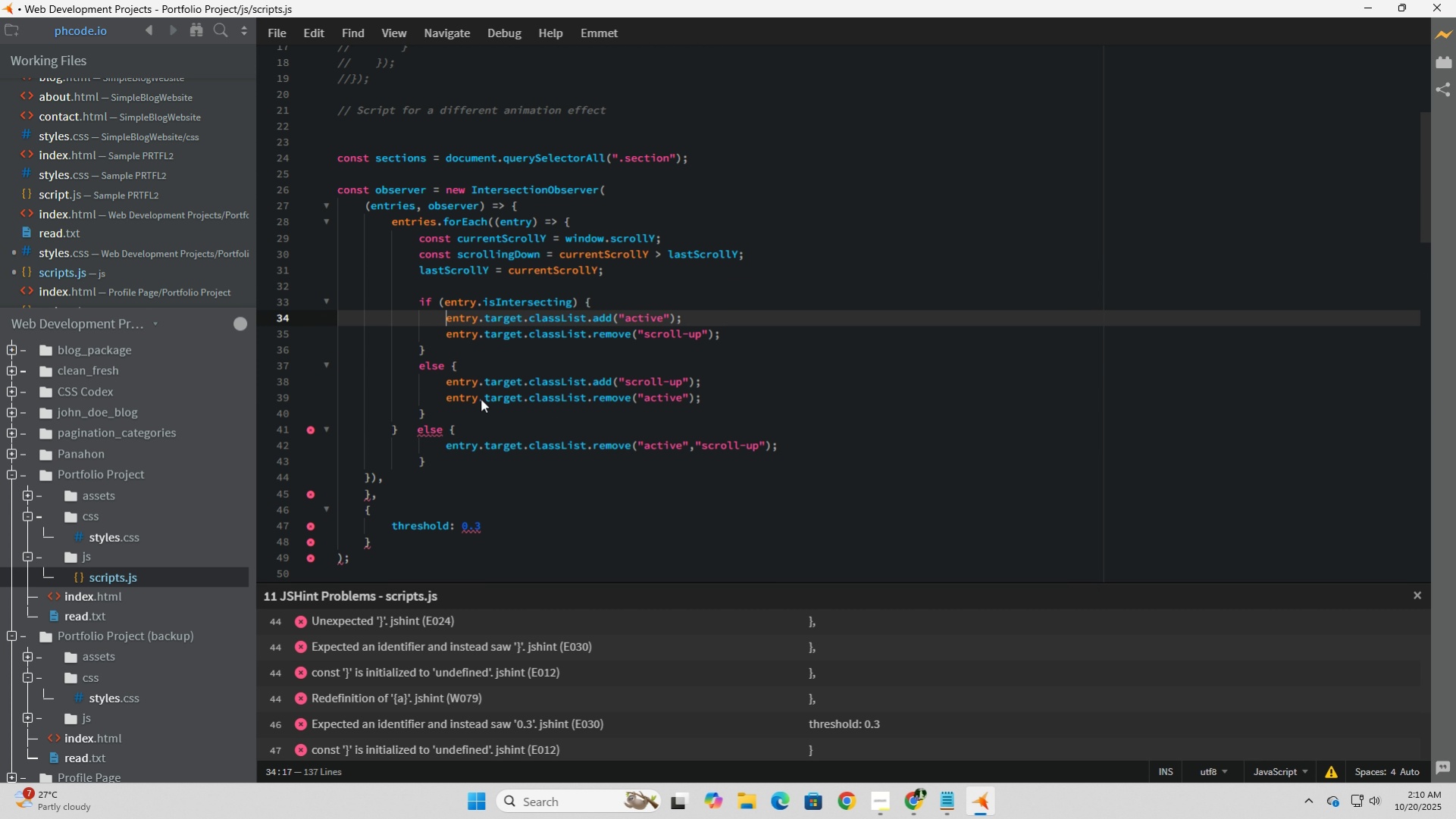 
key(ArrowDown)
 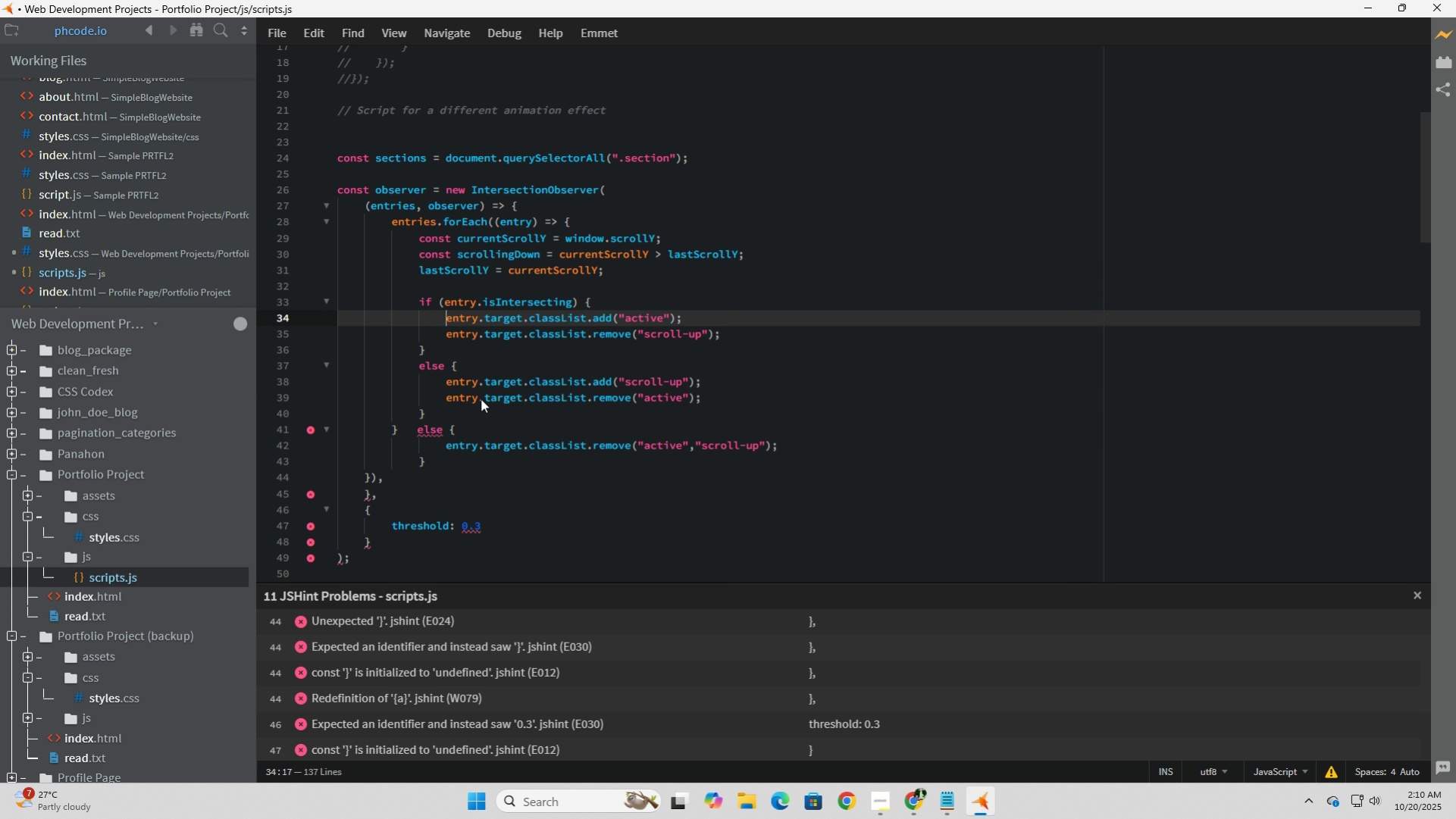 
wait(6.69)
 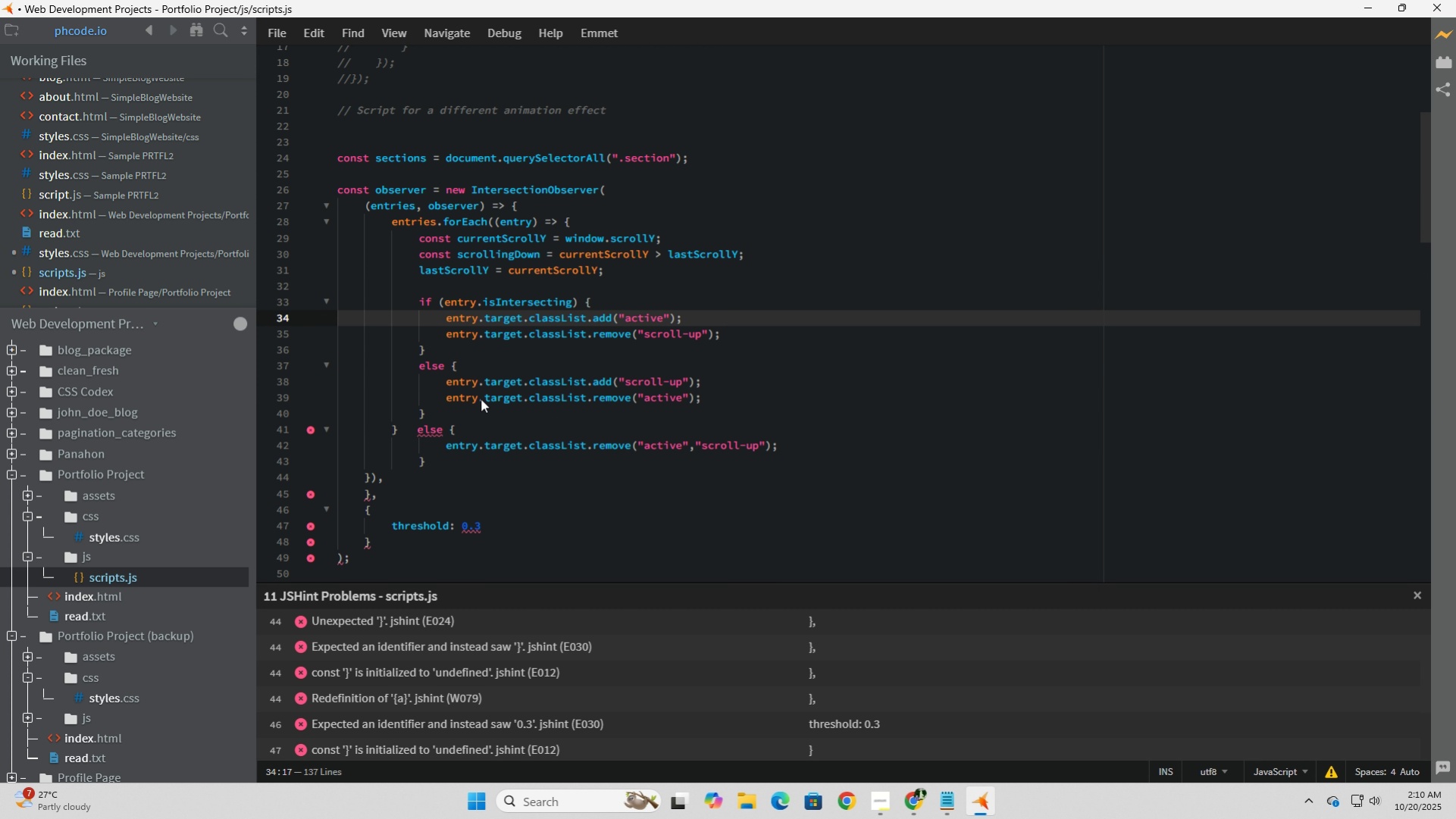 
key(ArrowDown)
 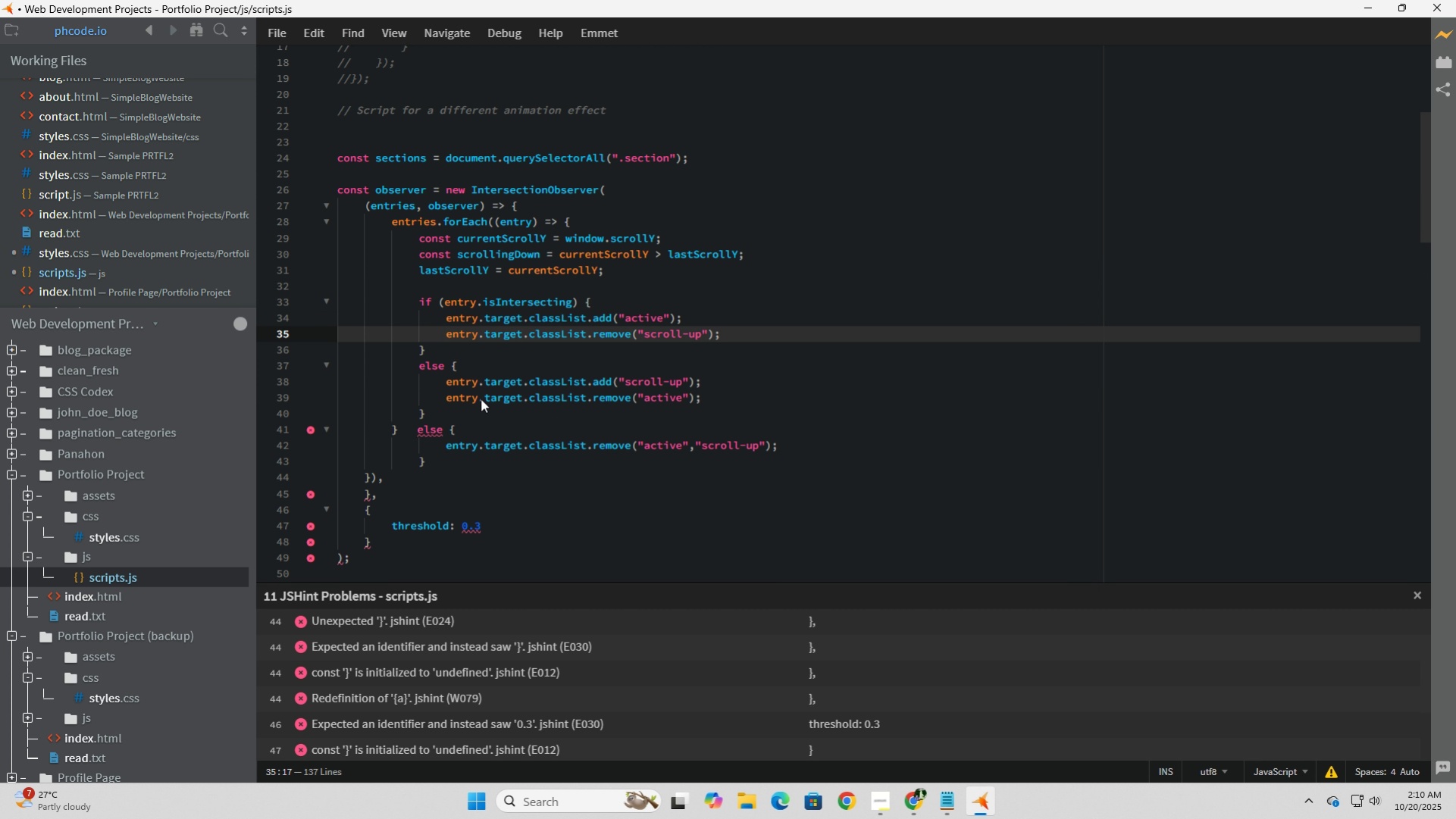 
key(ArrowUp)
 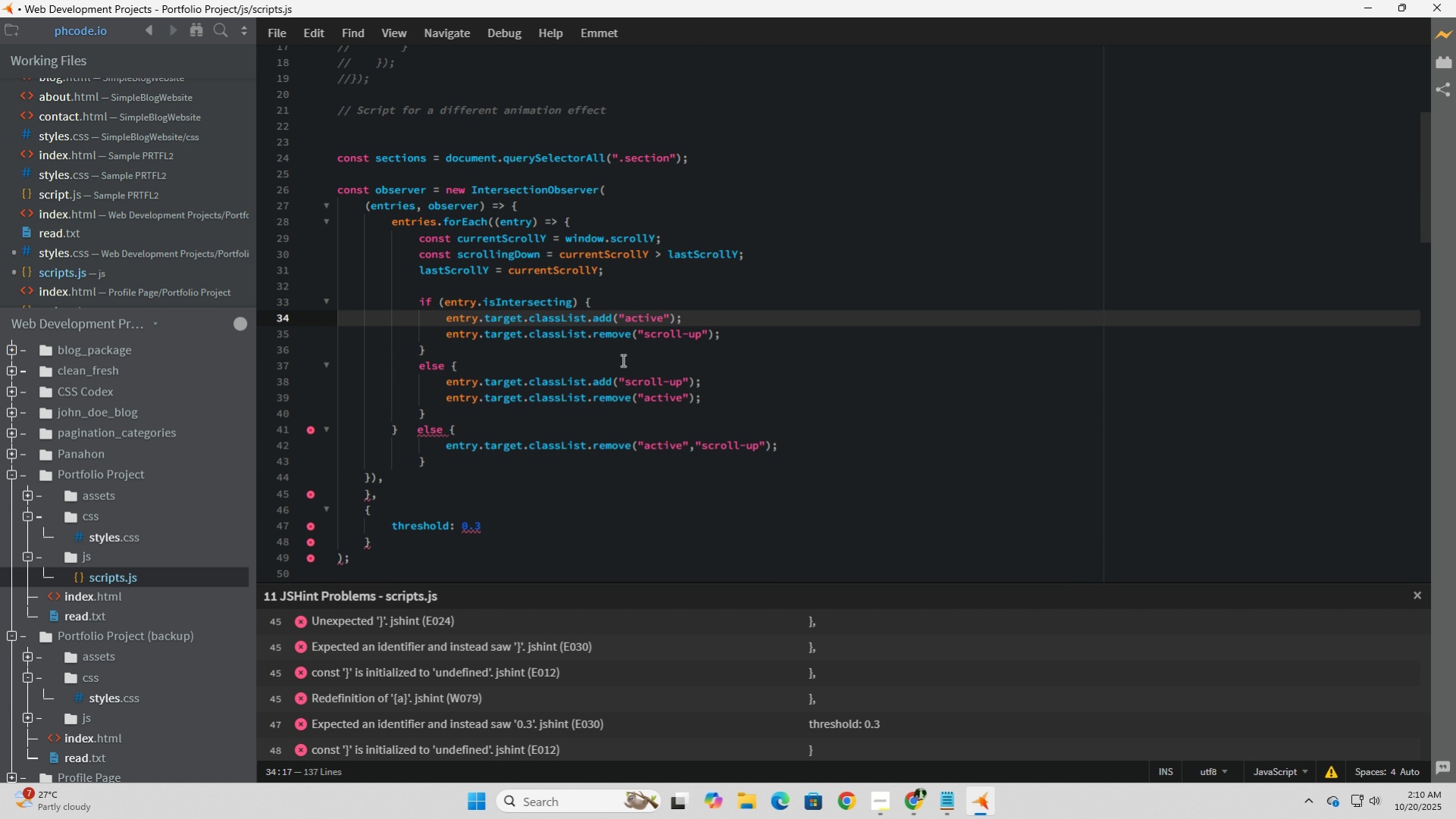 
left_click([622, 360])
 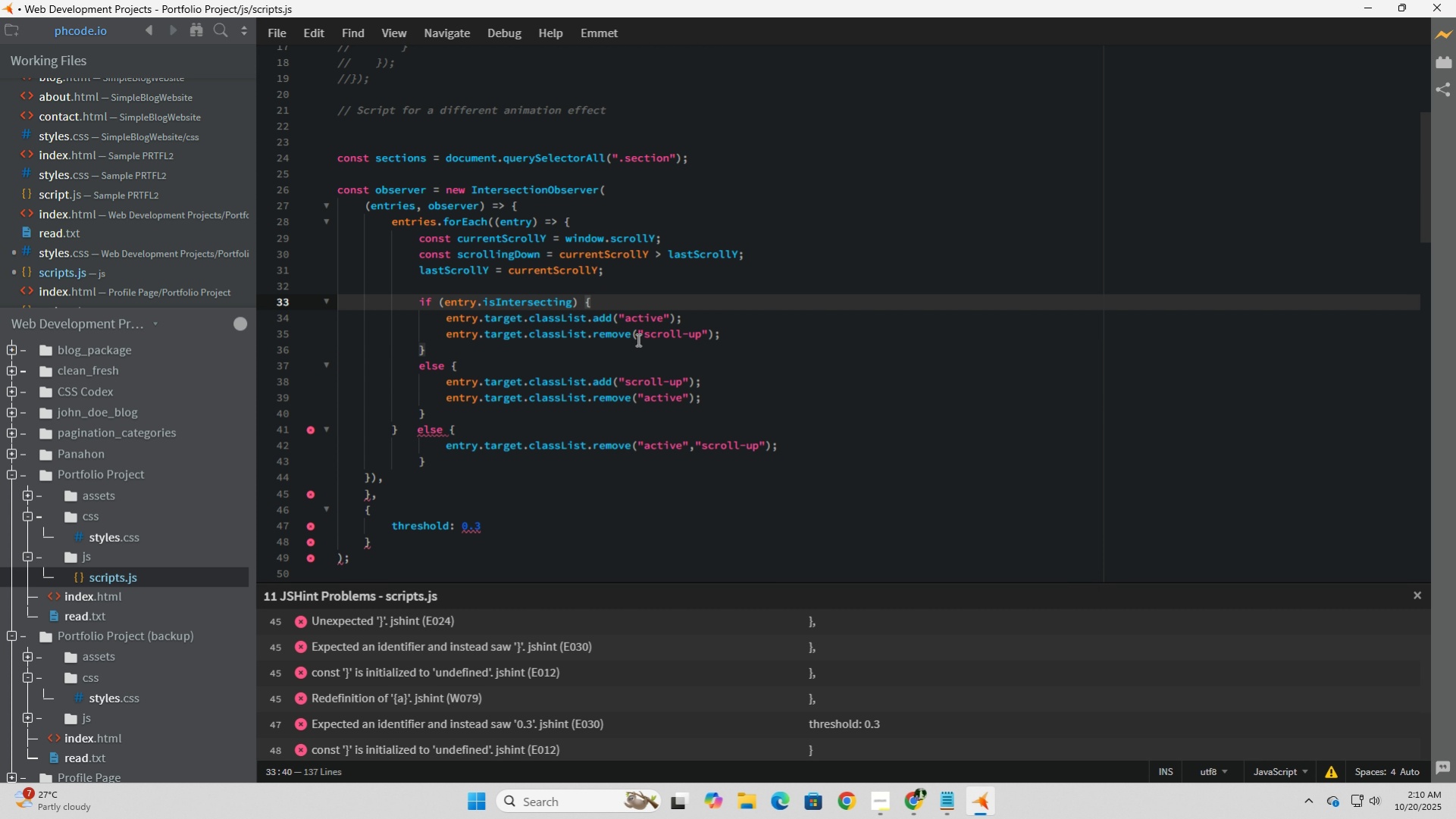 
key(Enter)
 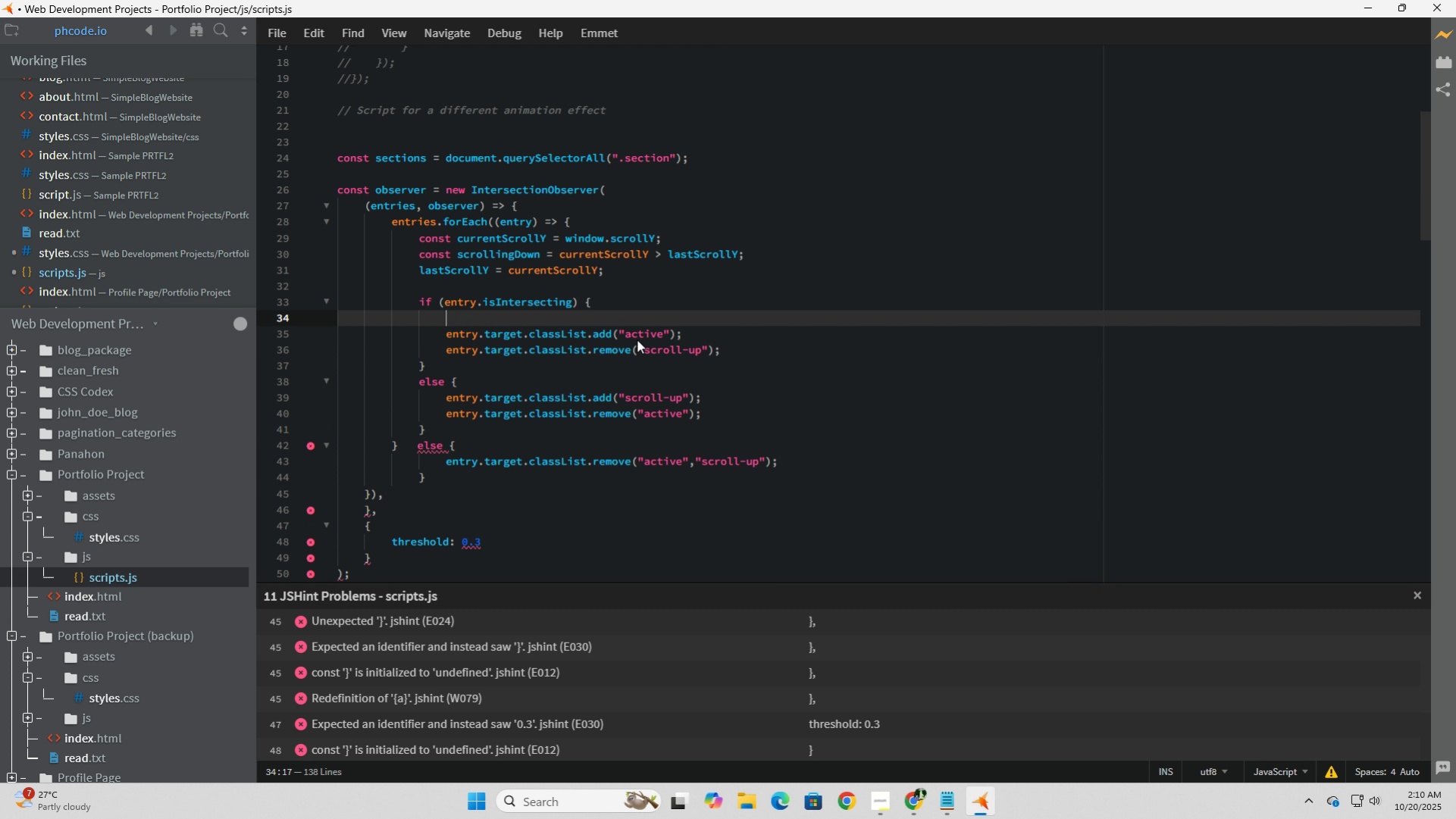 
type(if )
 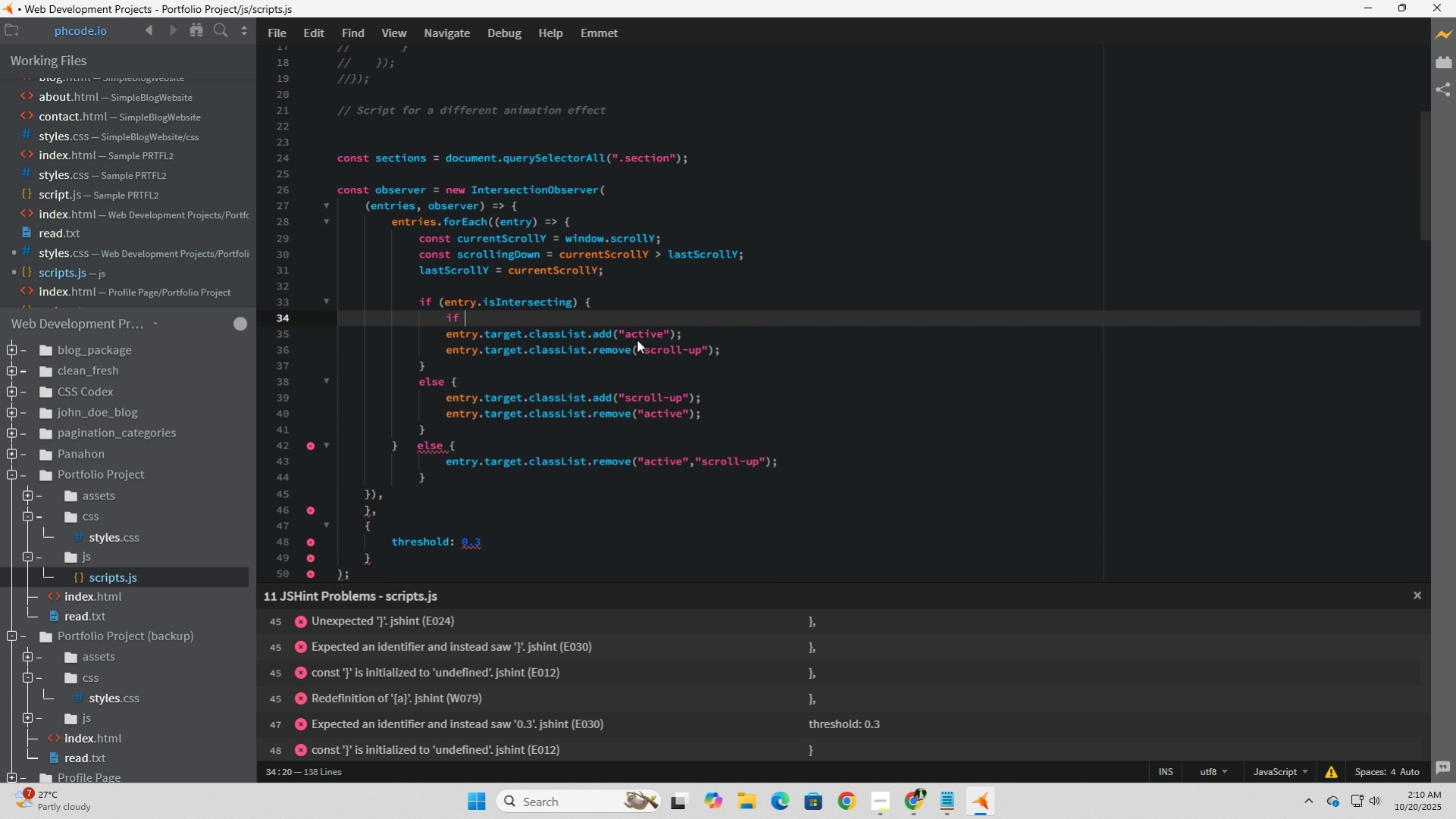 
key(Control+ControlLeft)
 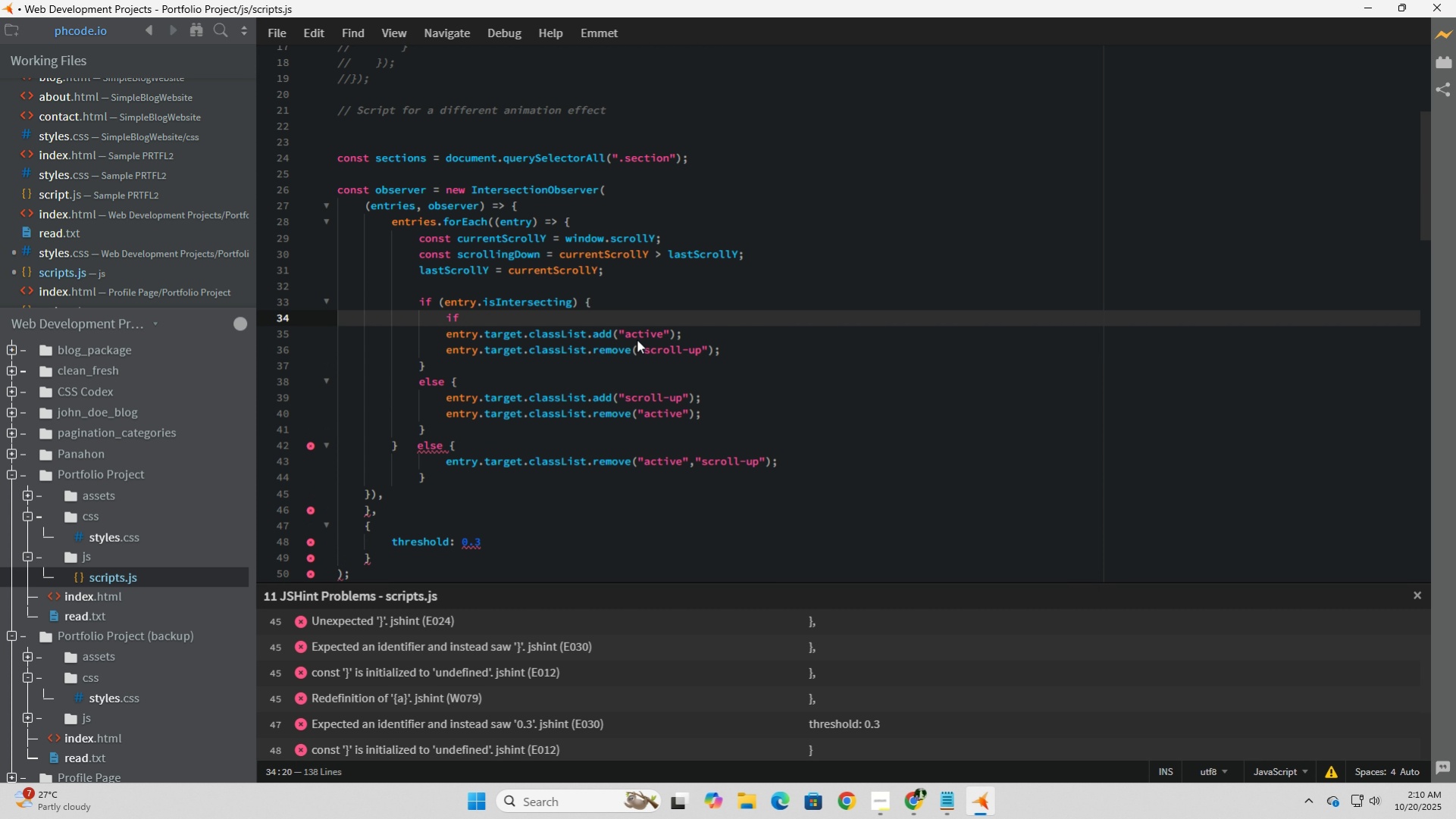 
type((scrolling)
 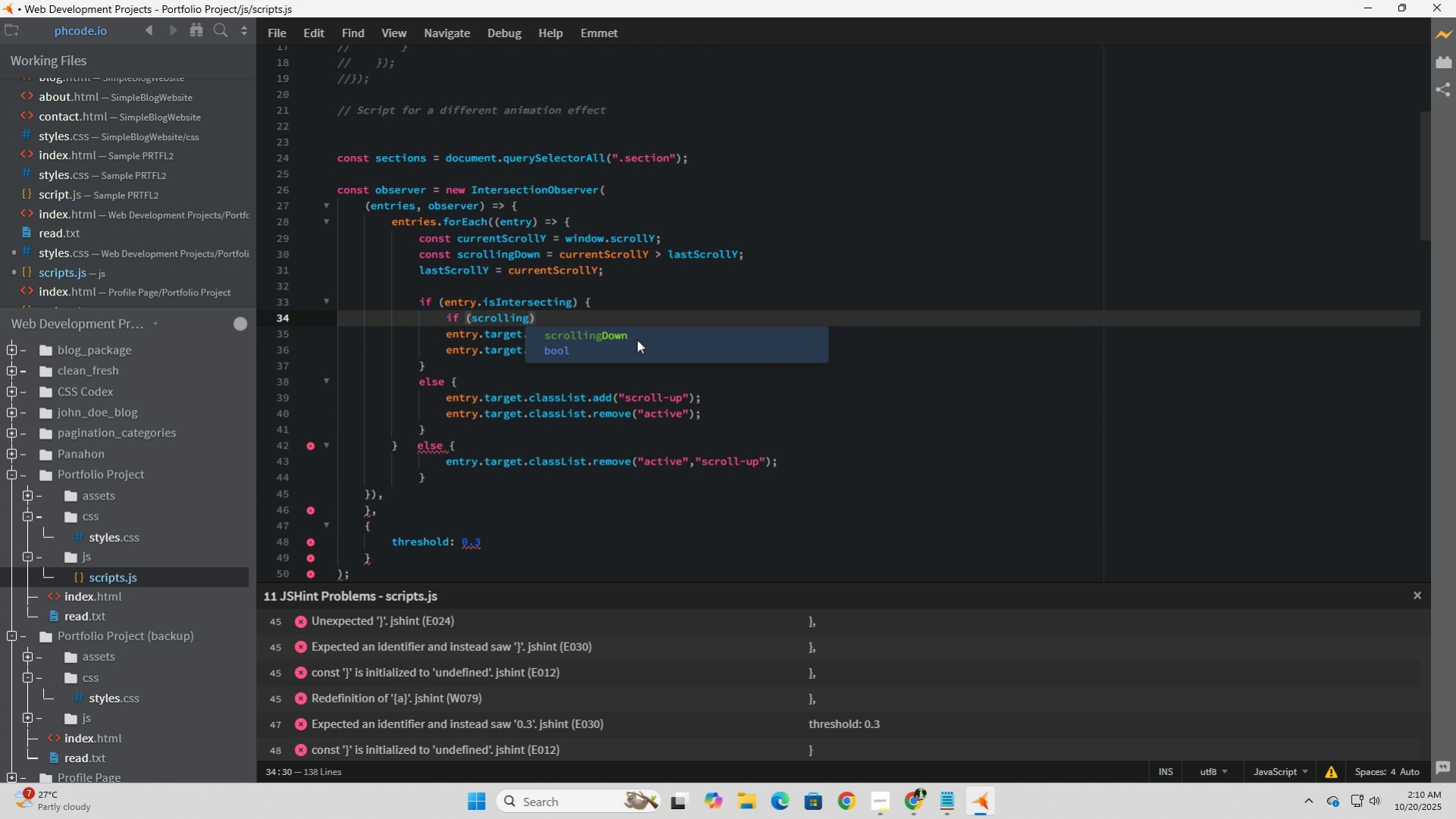 
hold_key(key=ShiftLeft, duration=1.5)
 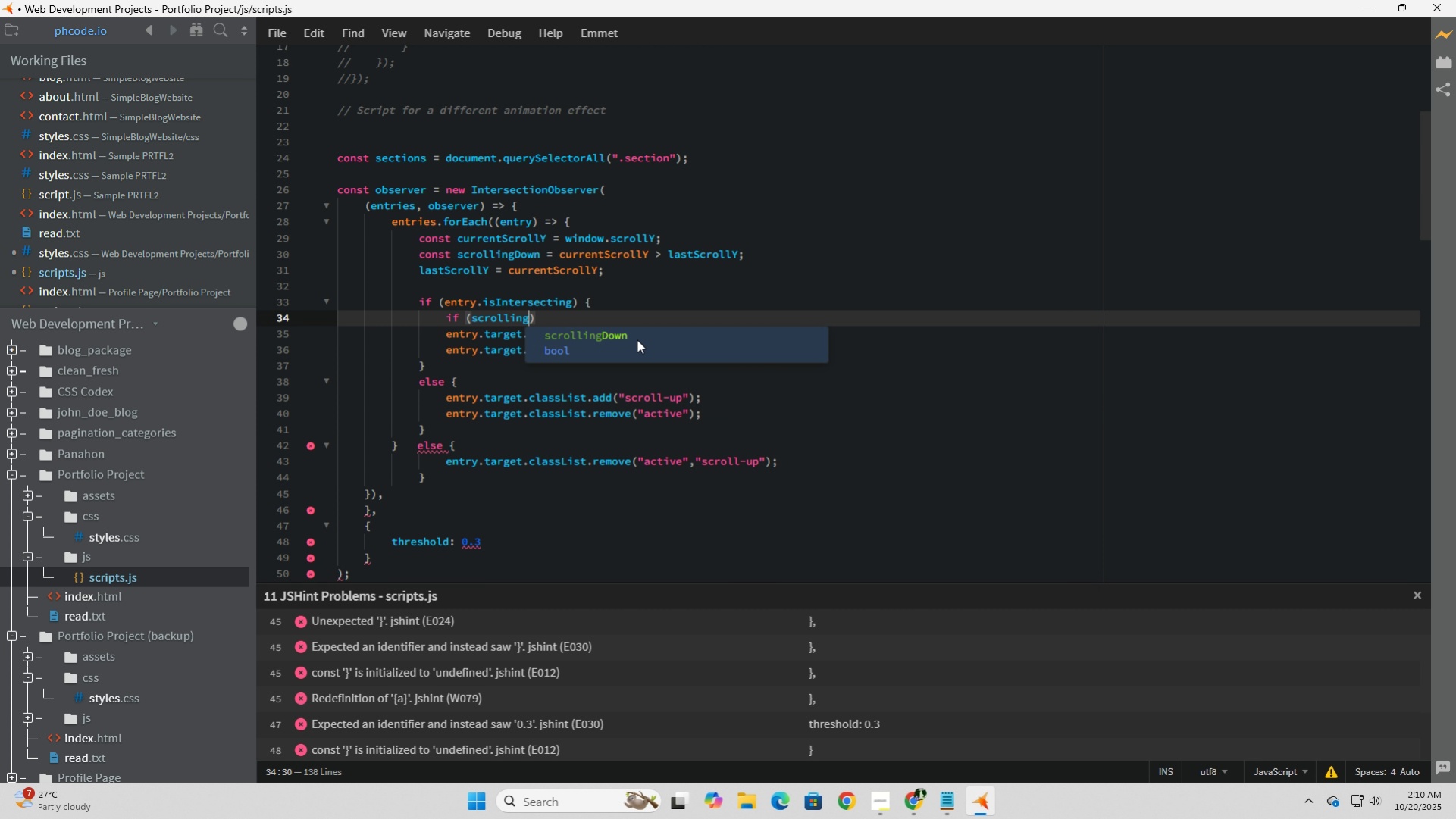 
type(Down) {)
 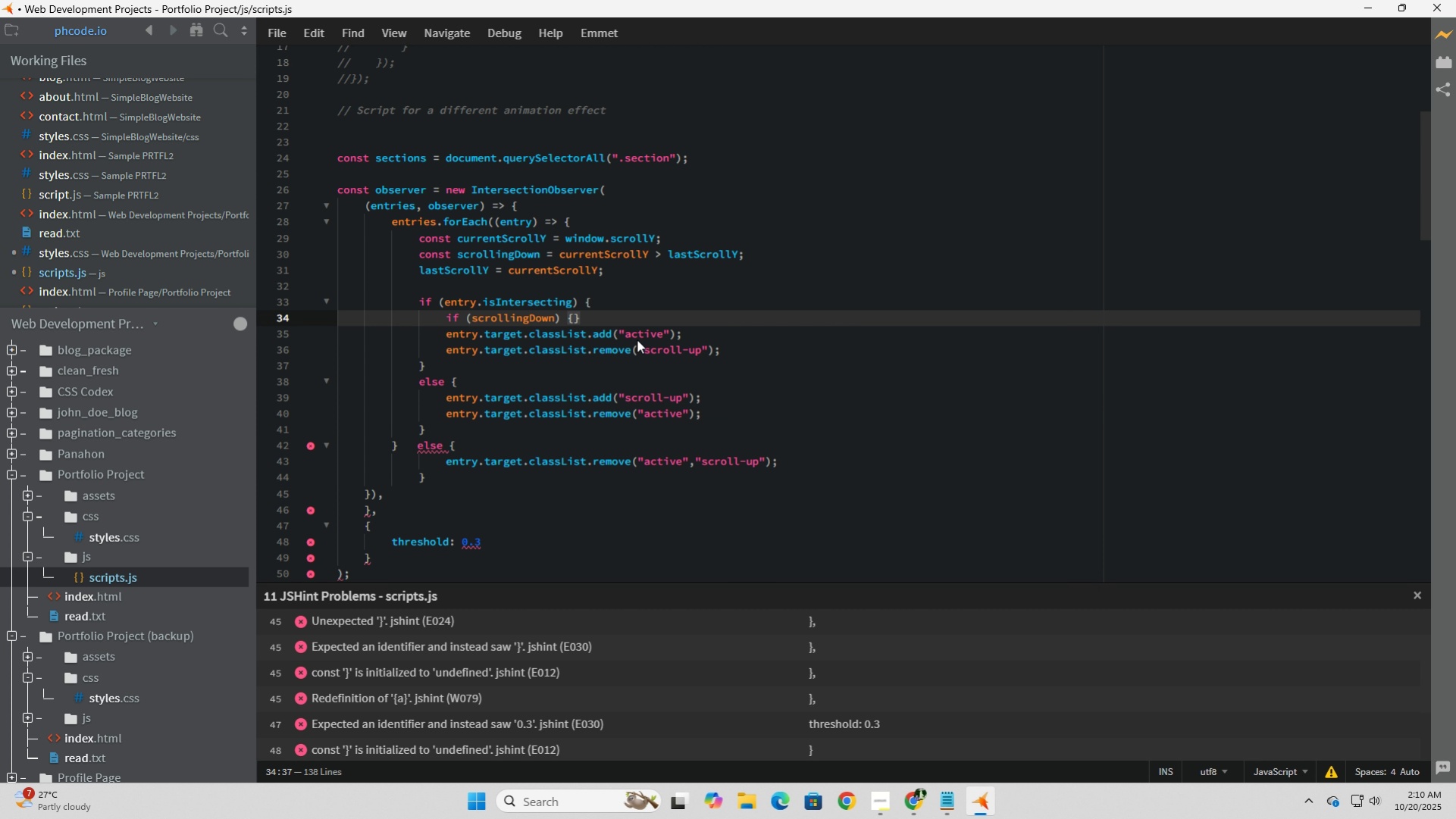 
left_click([622, 325])
 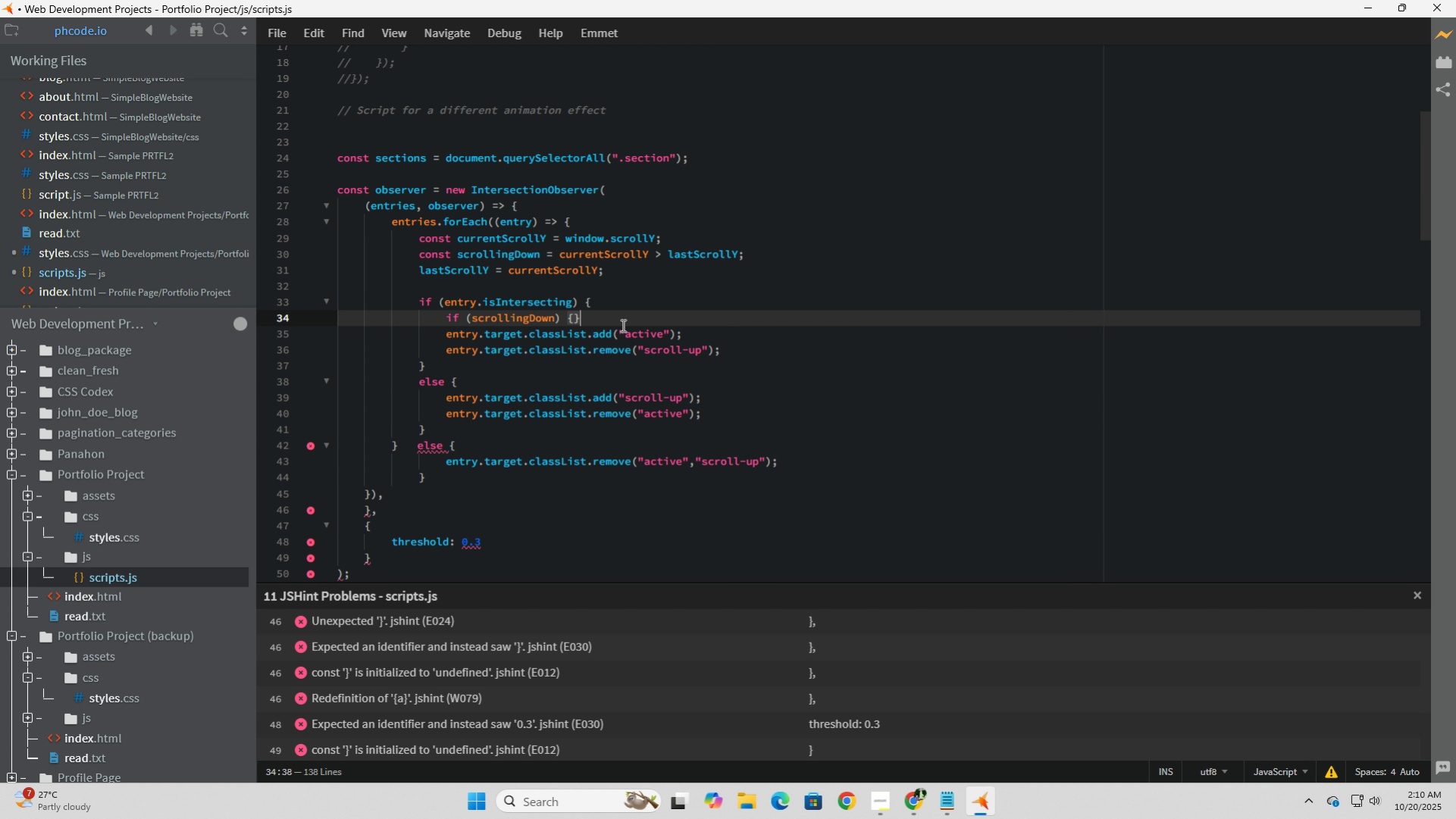 
key(Backspace)
 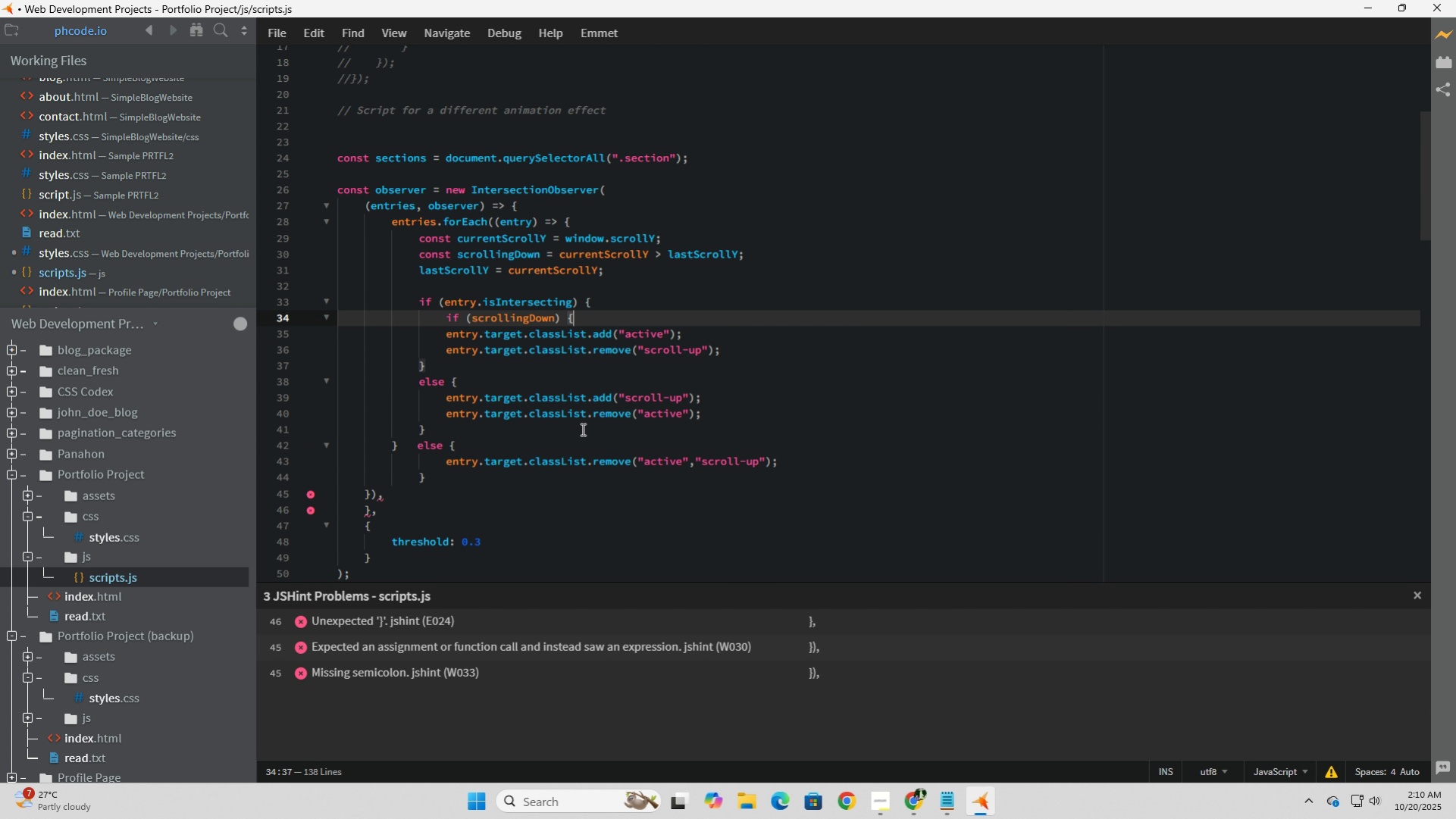 
left_click([581, 430])
 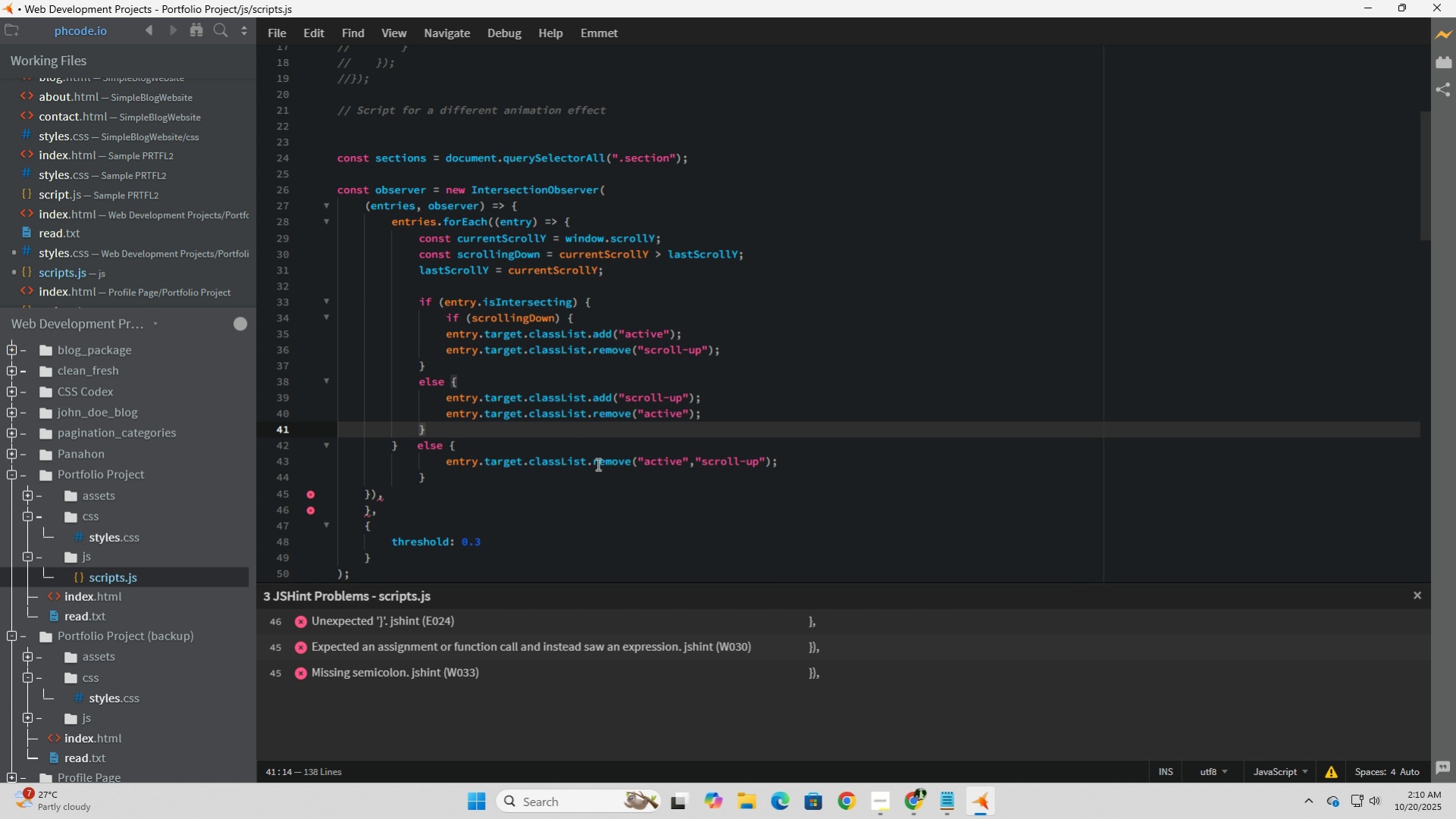 
left_click([596, 464])
 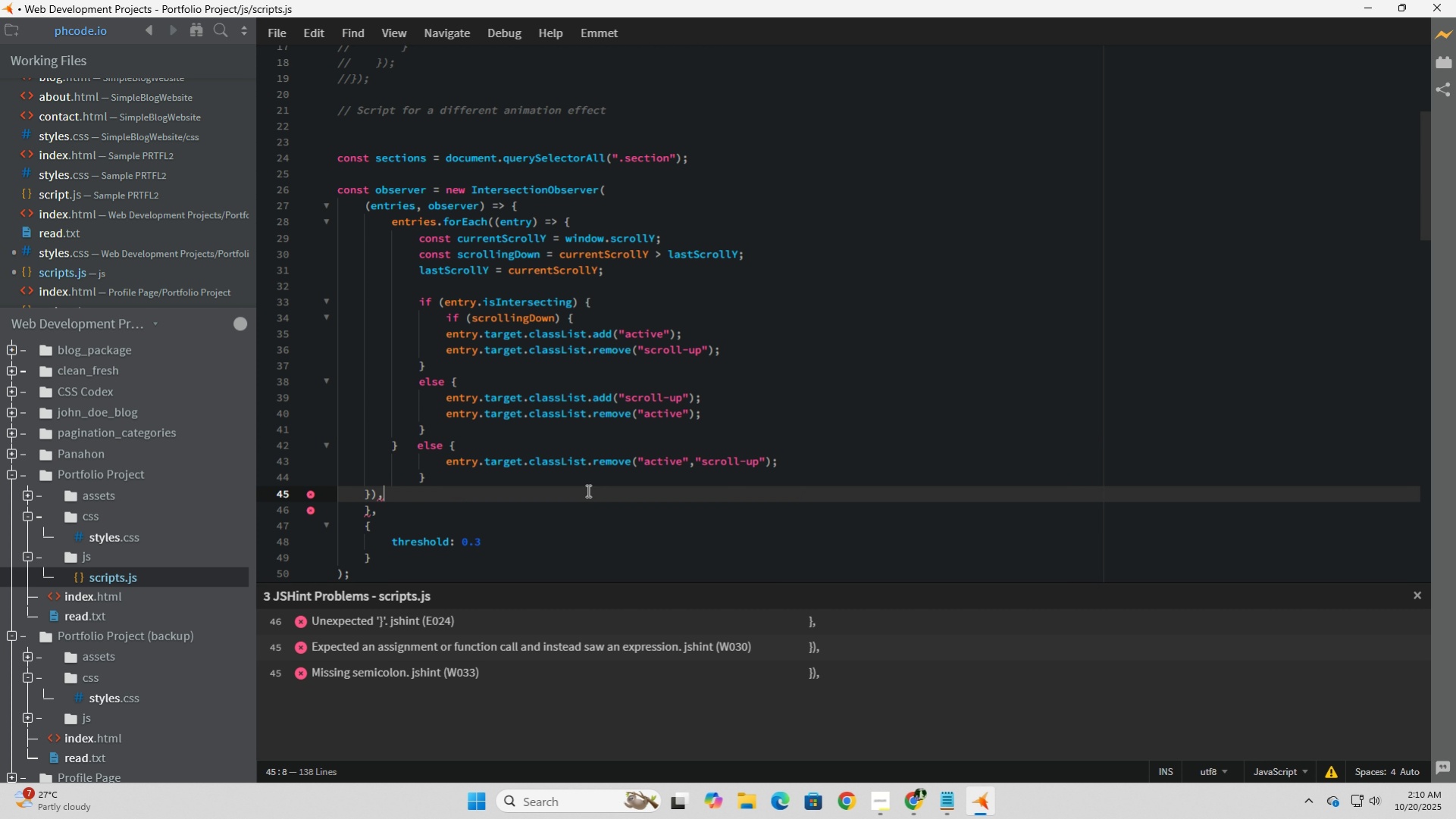 
left_click([587, 490])
 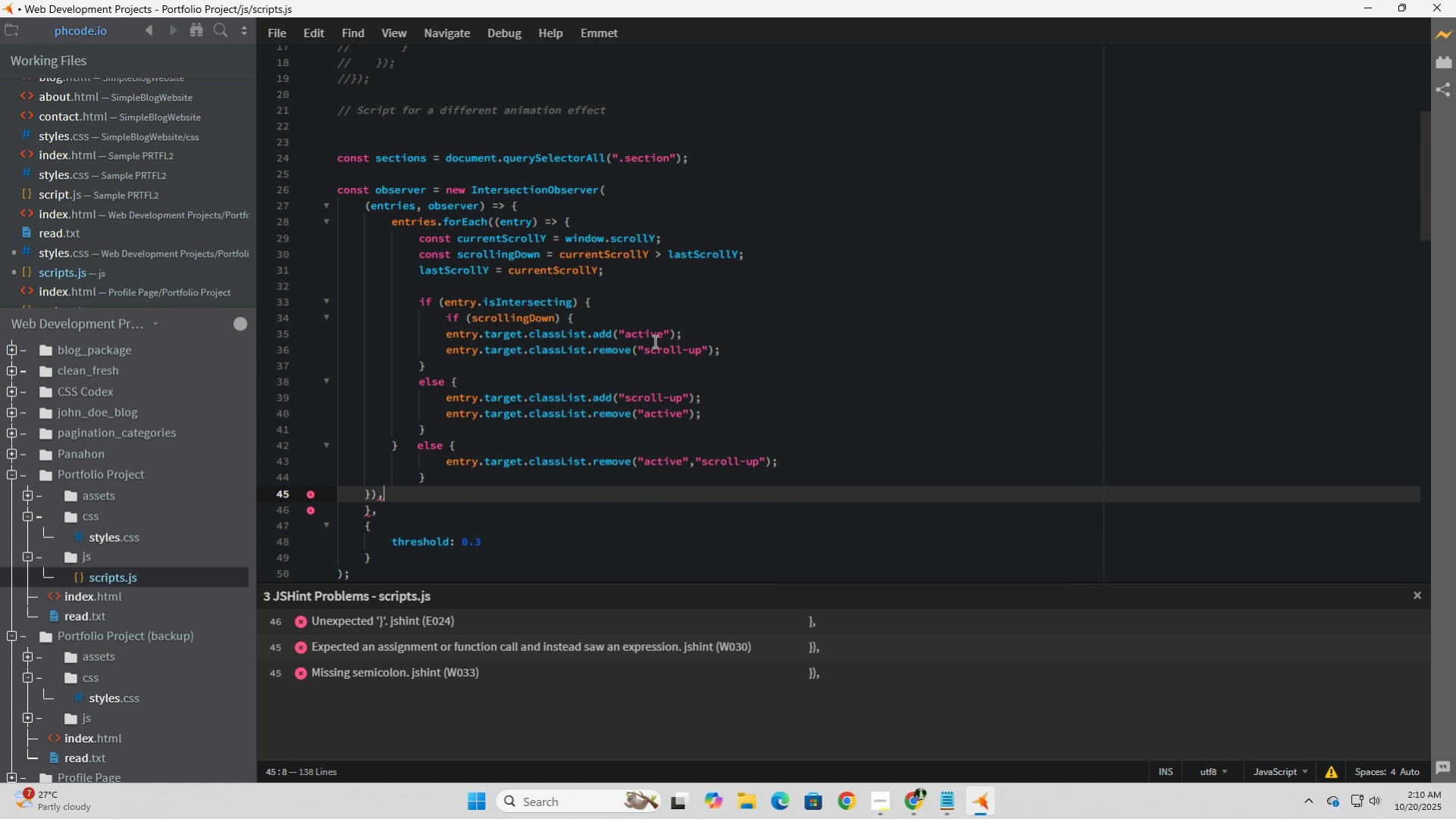 
left_click([657, 318])
 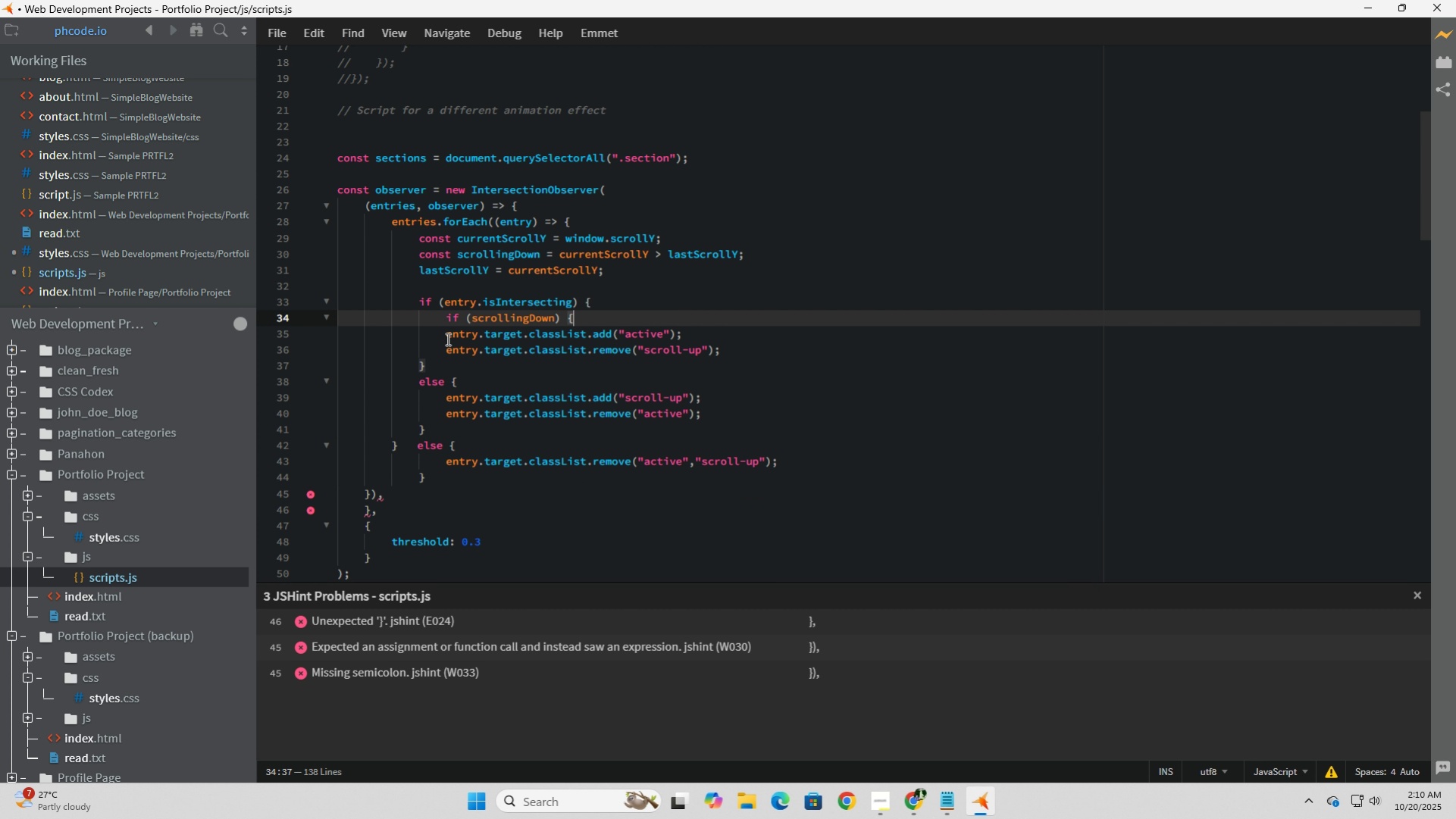 
left_click([446, 334])
 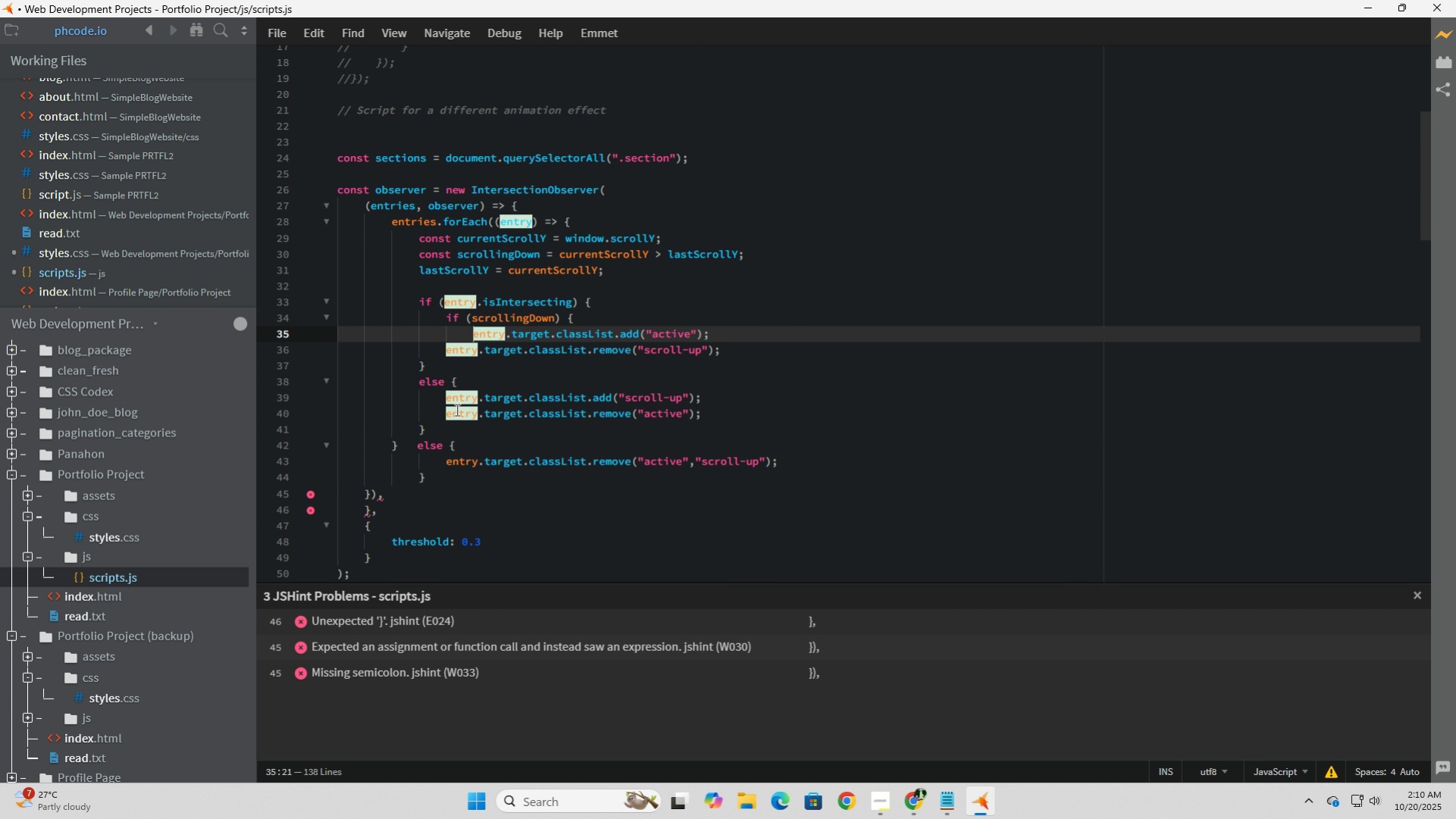 
key(Tab)
 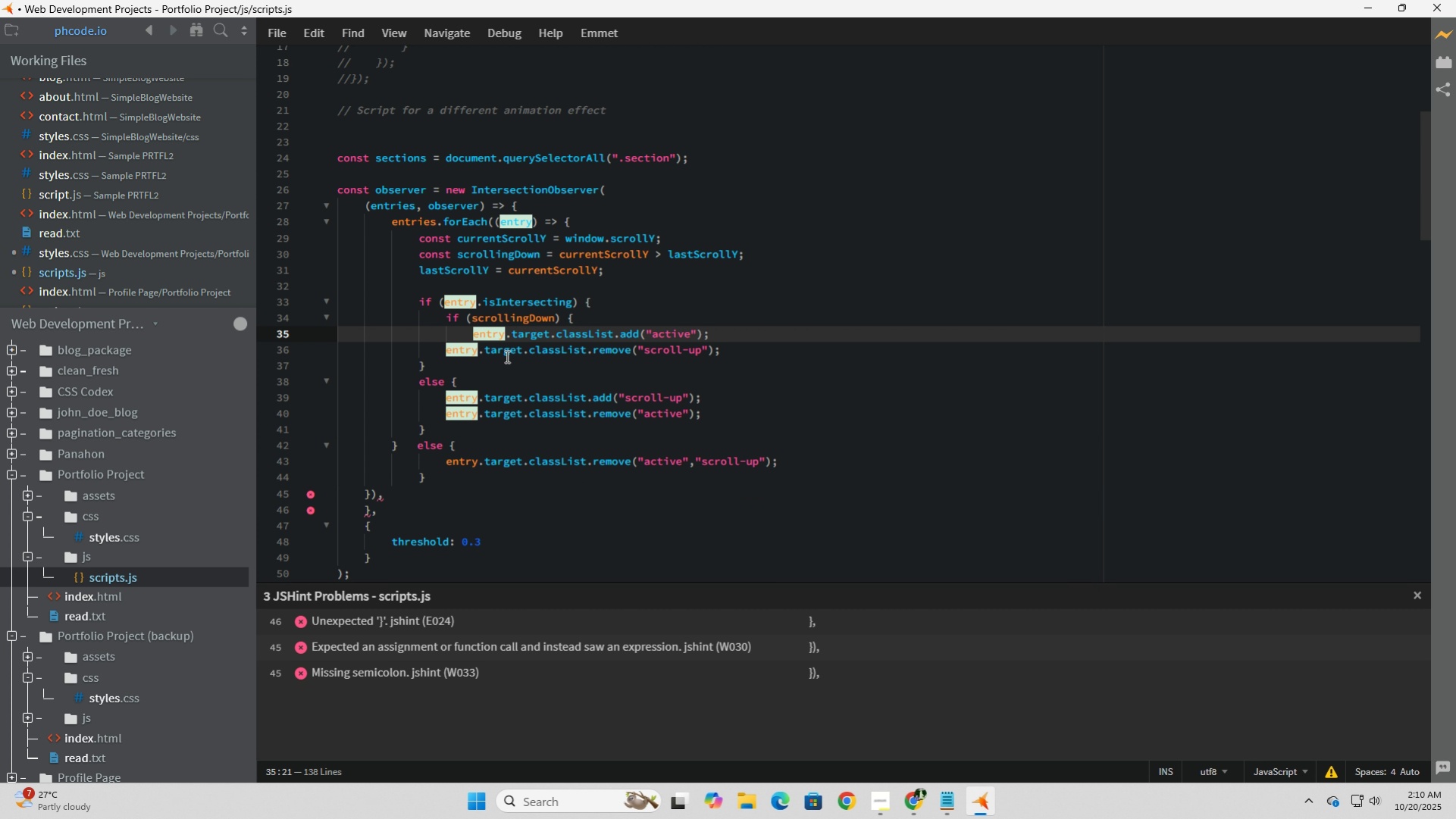 
left_click([516, 352])
 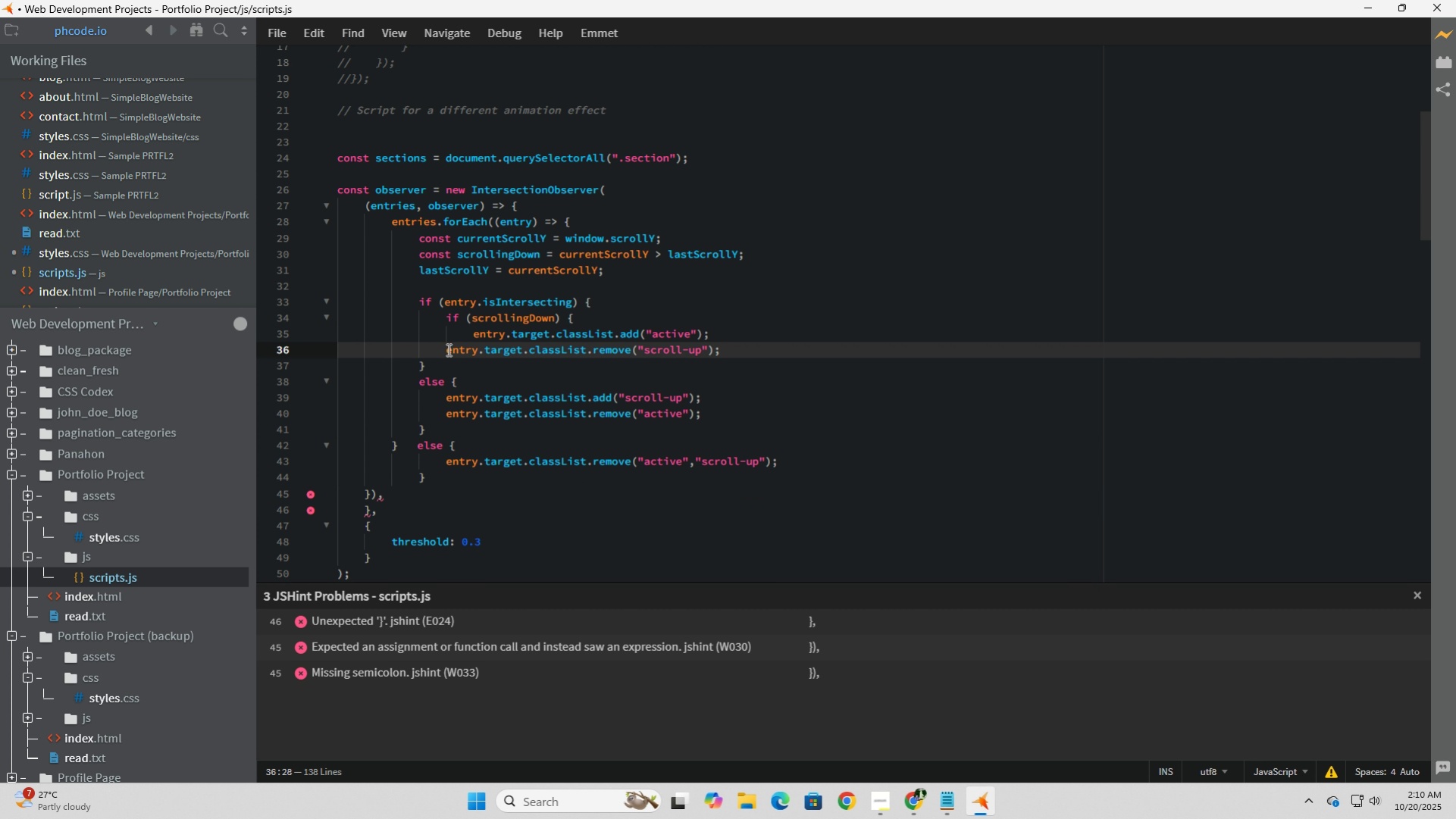 
left_click([447, 349])
 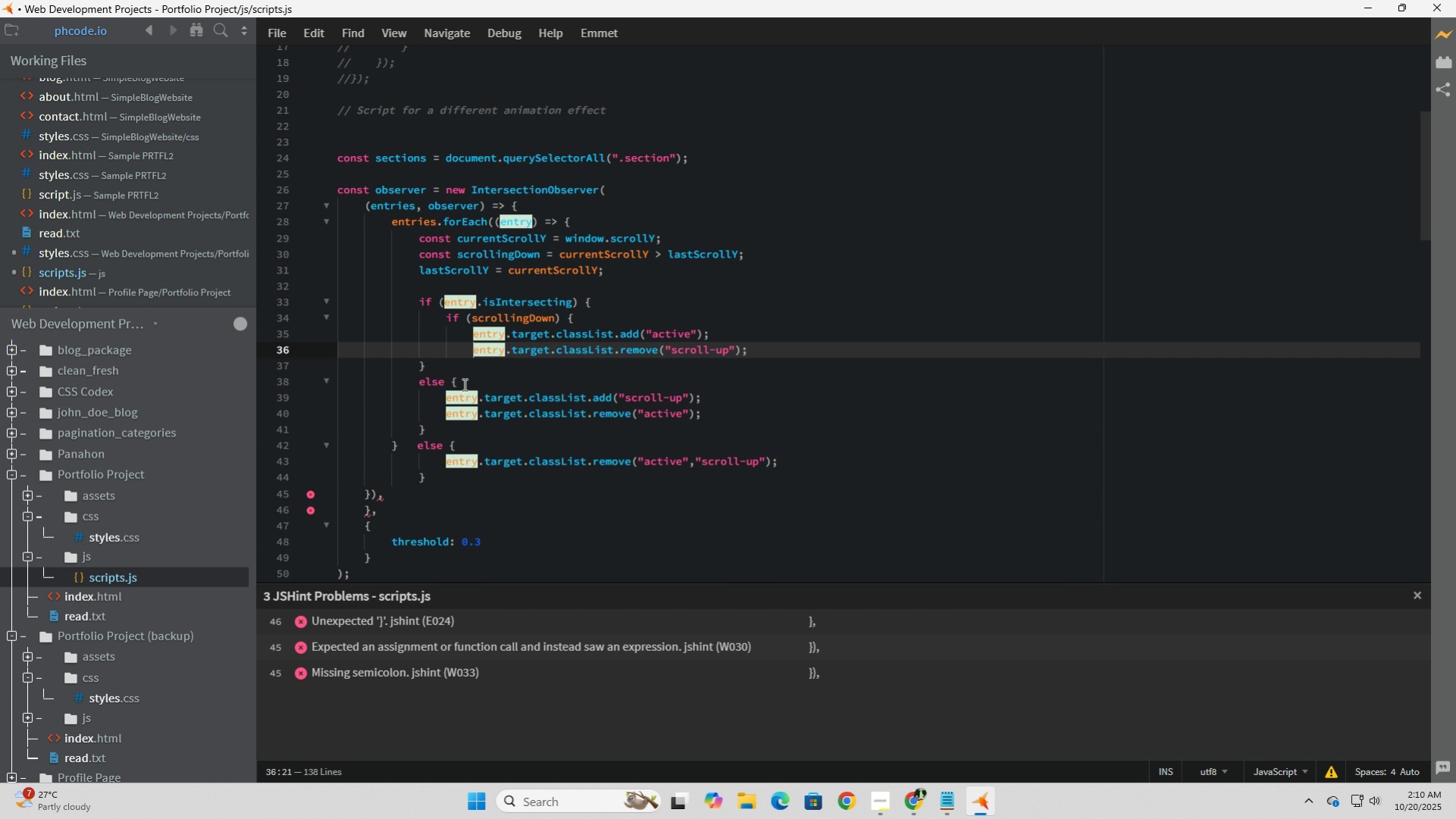 
key(Tab)
 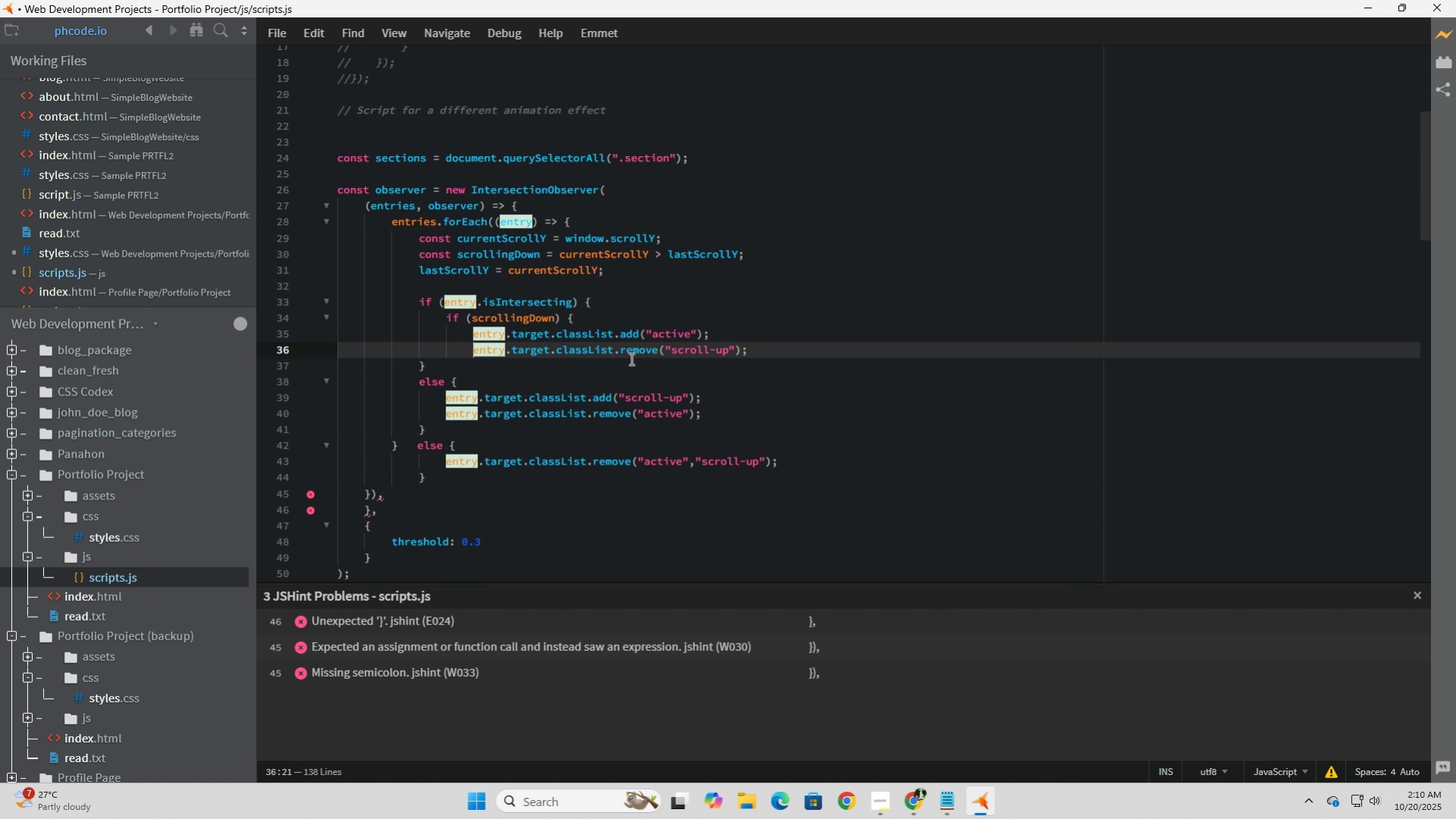 
left_click([630, 358])
 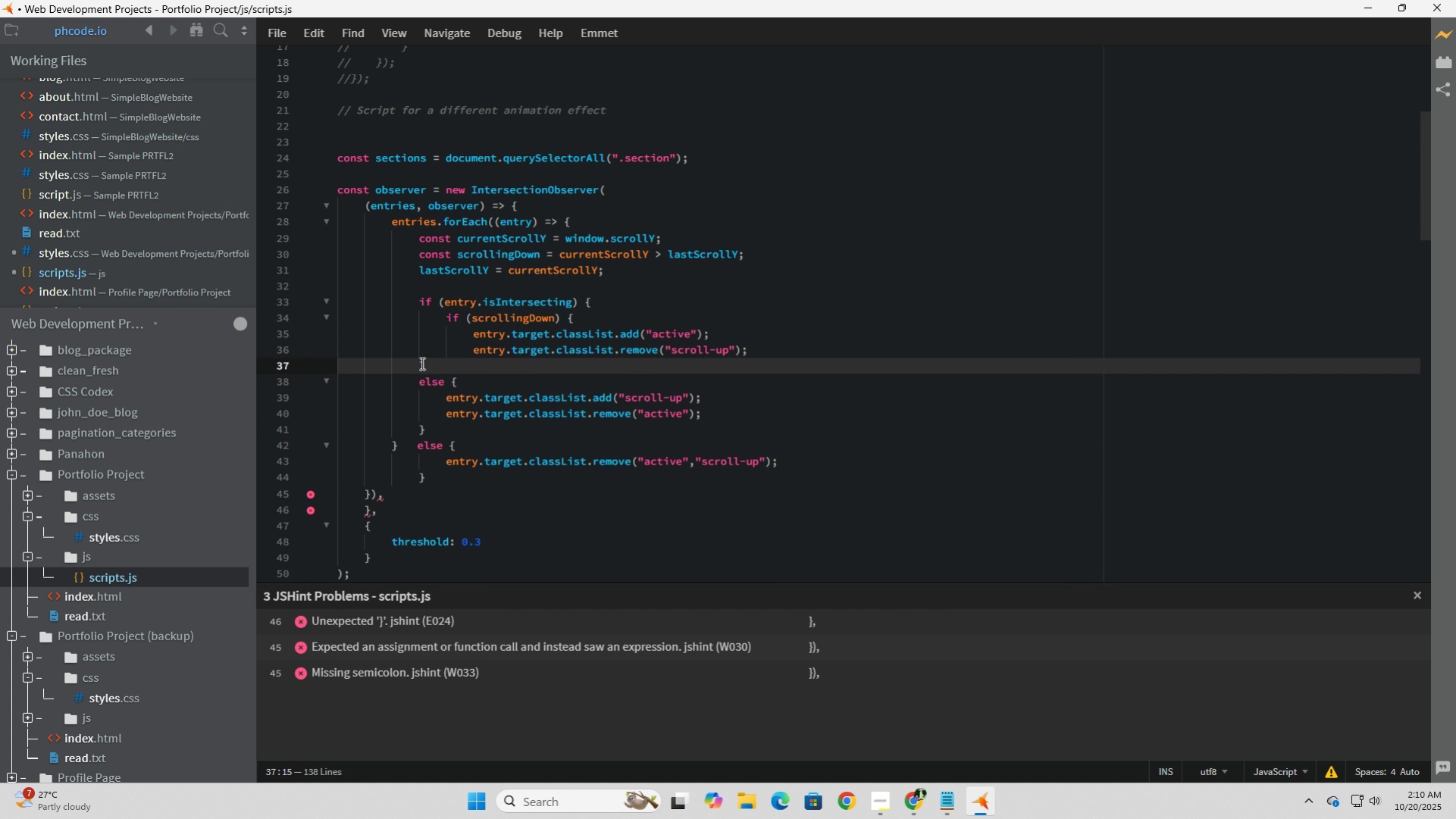 
left_click([421, 363])
 